 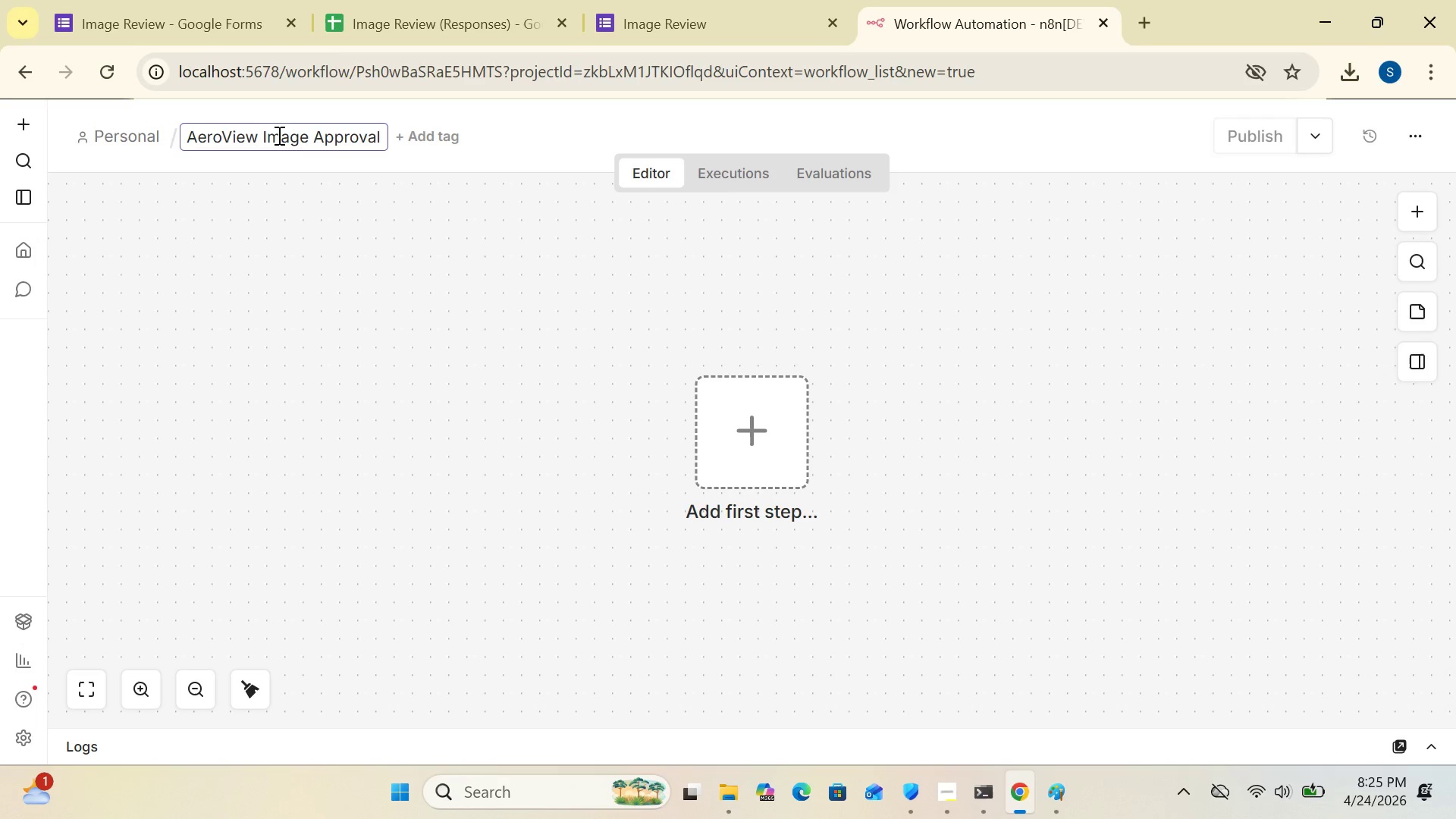 
left_click([529, 129])
 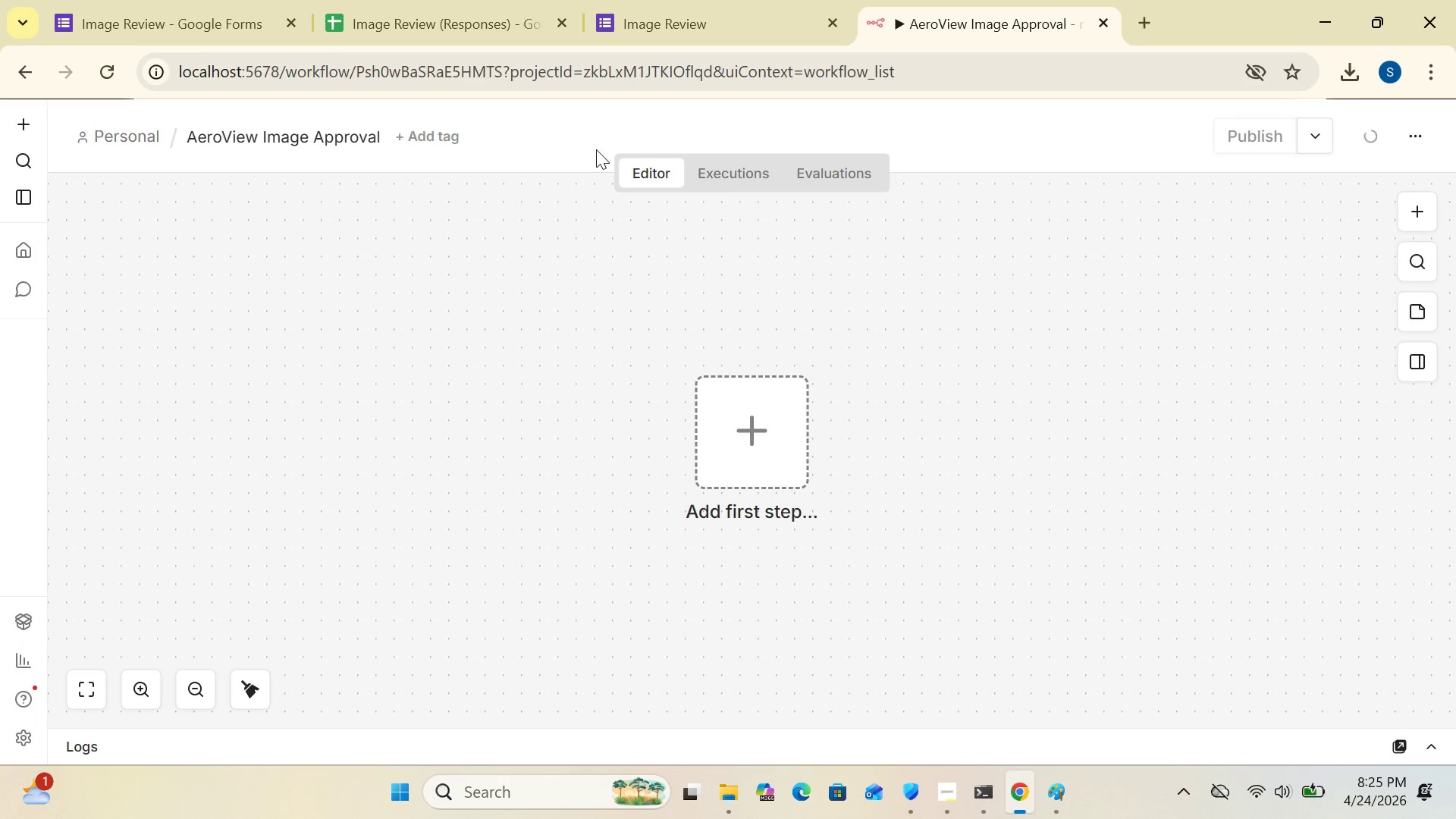 
left_click_drag(start_coordinate=[764, 441], to_coordinate=[417, 351])
 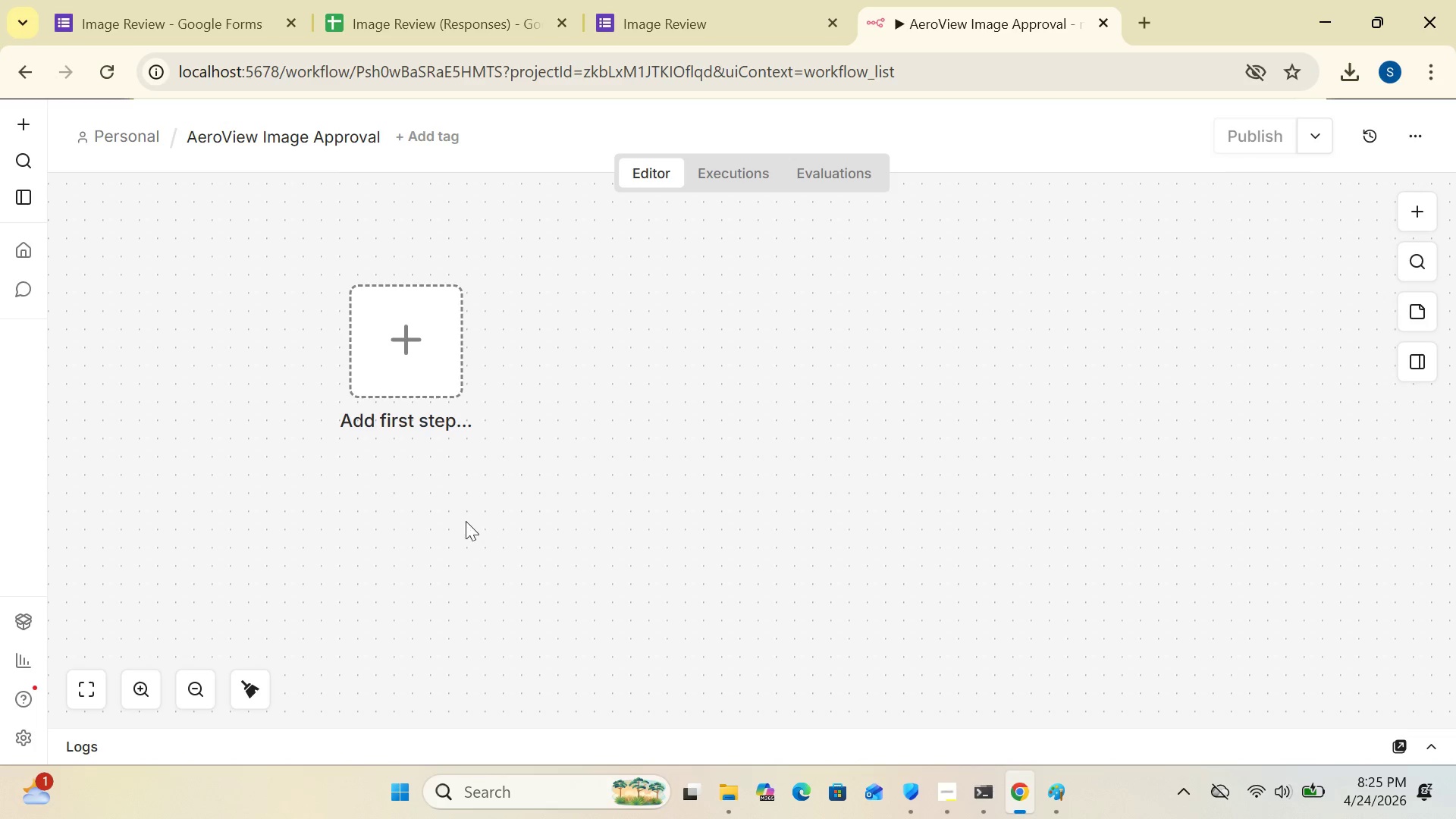 
left_click([387, 335])
 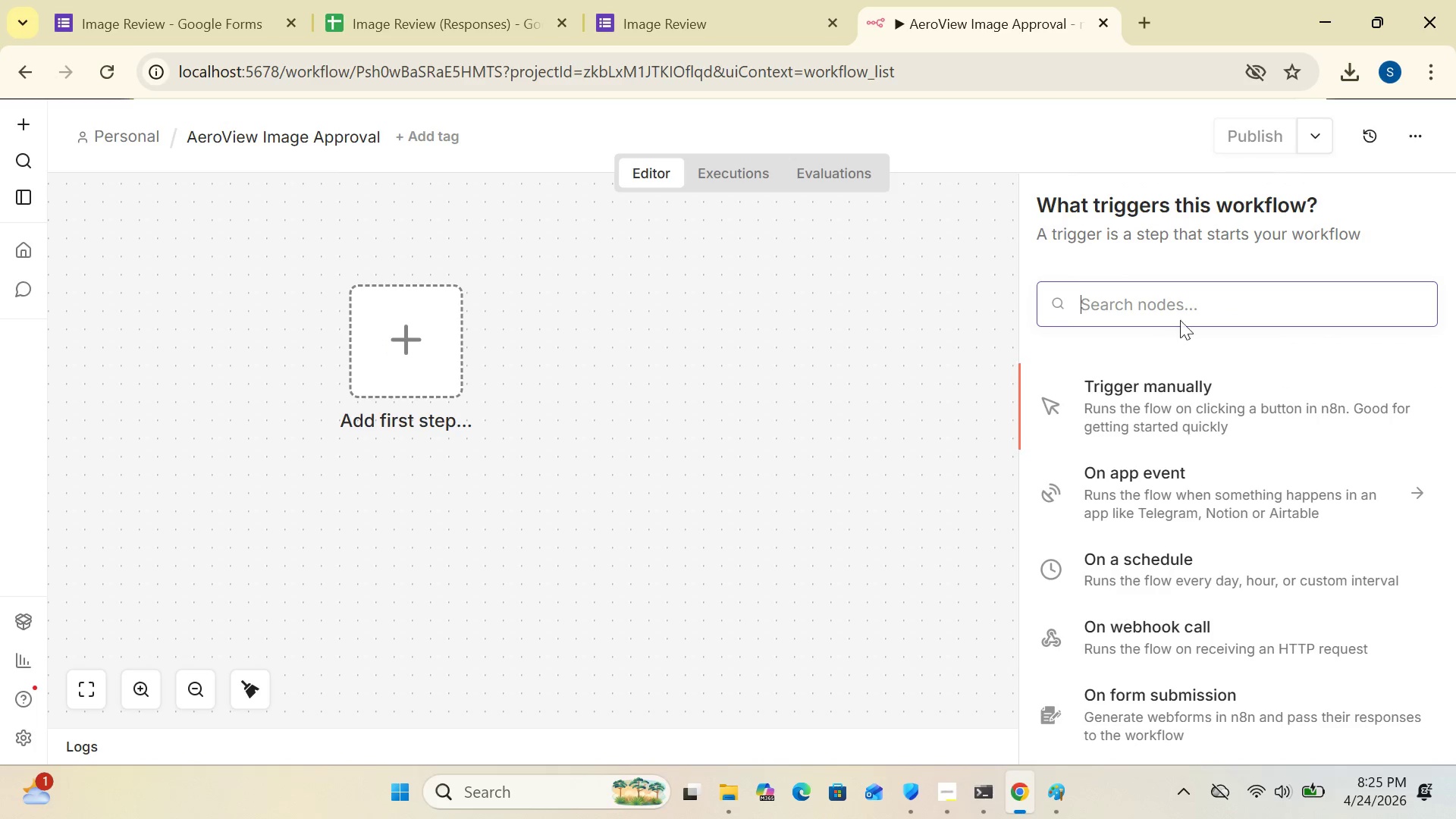 
left_click([1165, 303])
 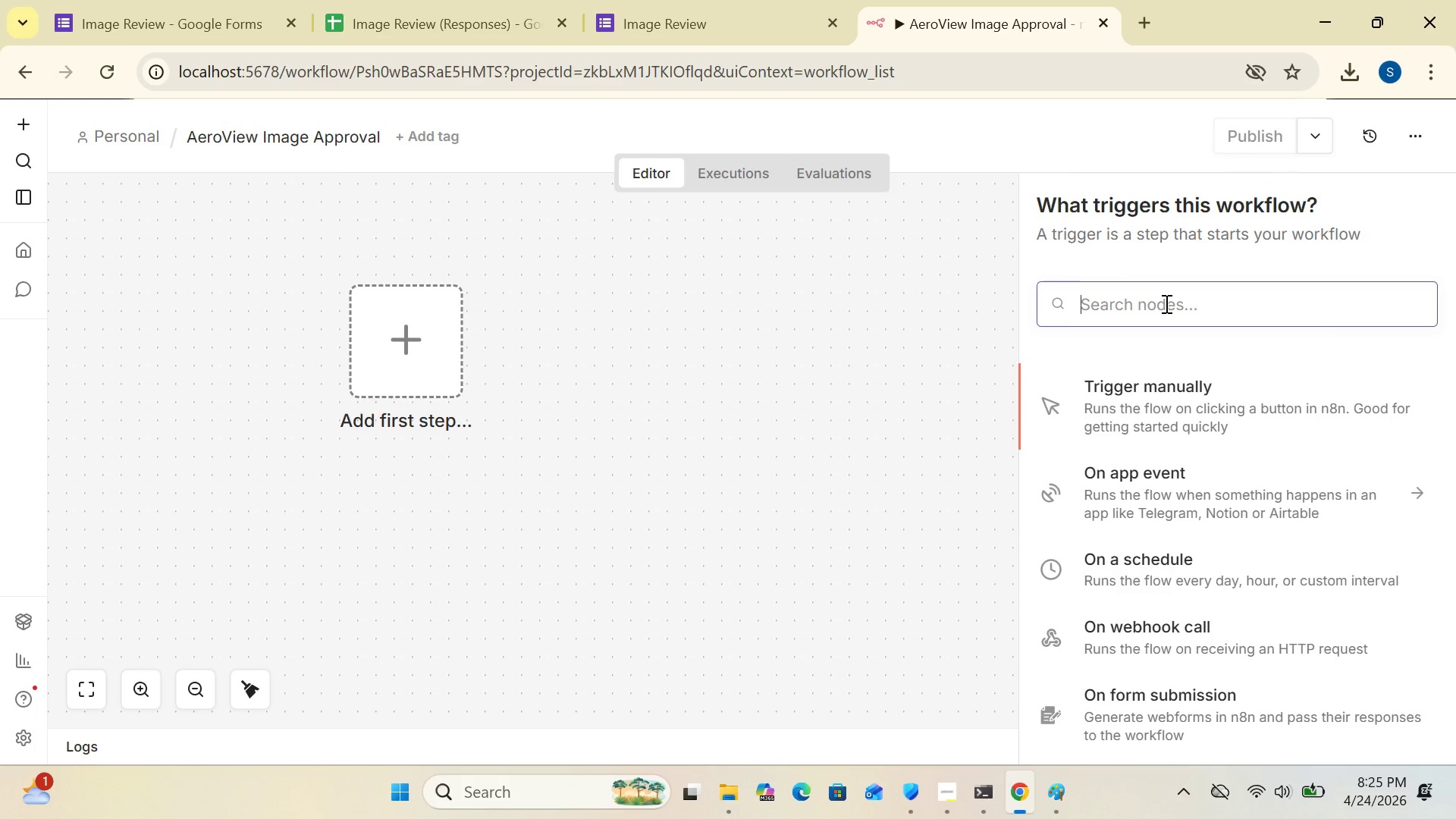 
type(gooo)
key(Backspace)
 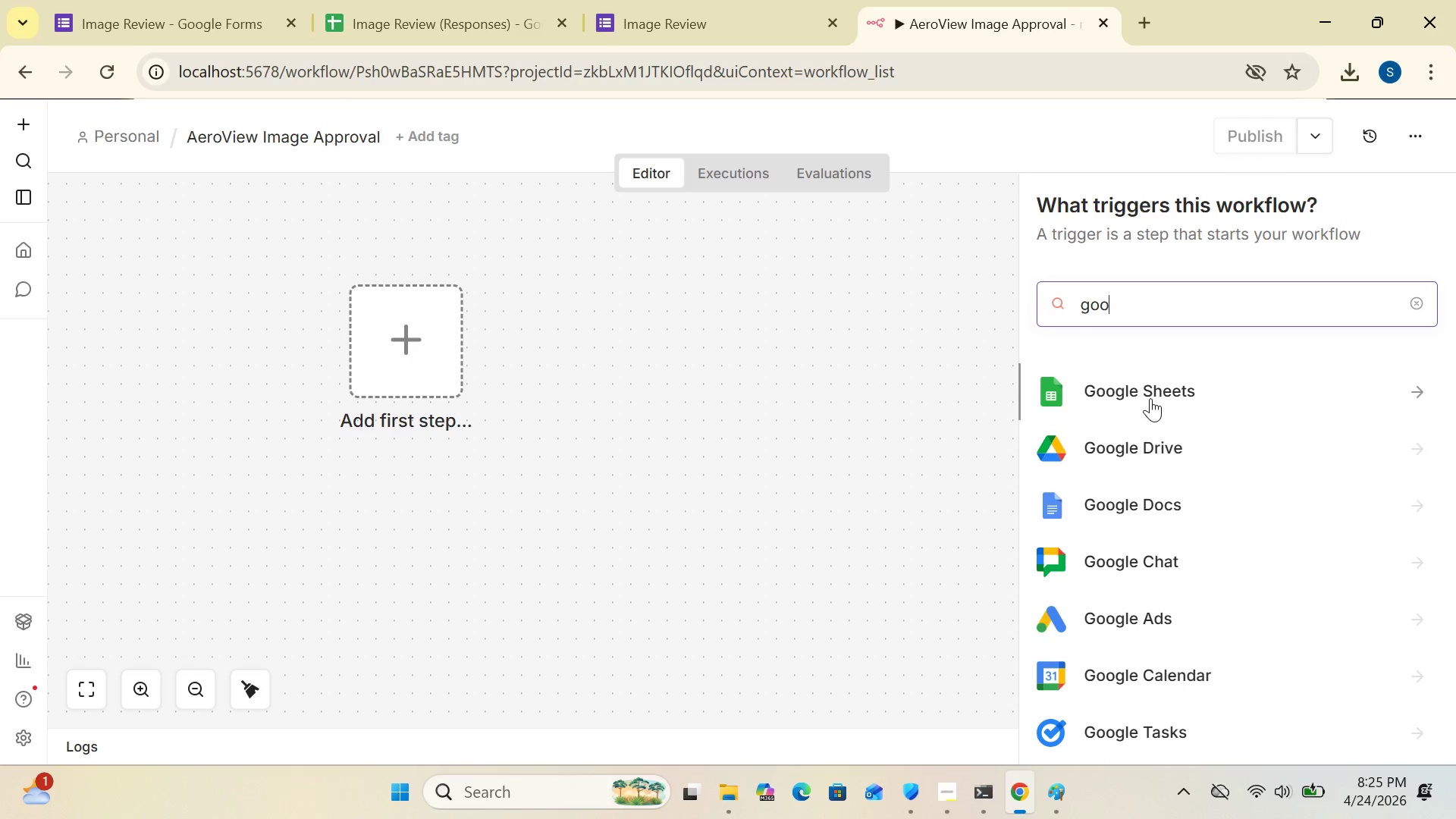 
left_click([1147, 397])
 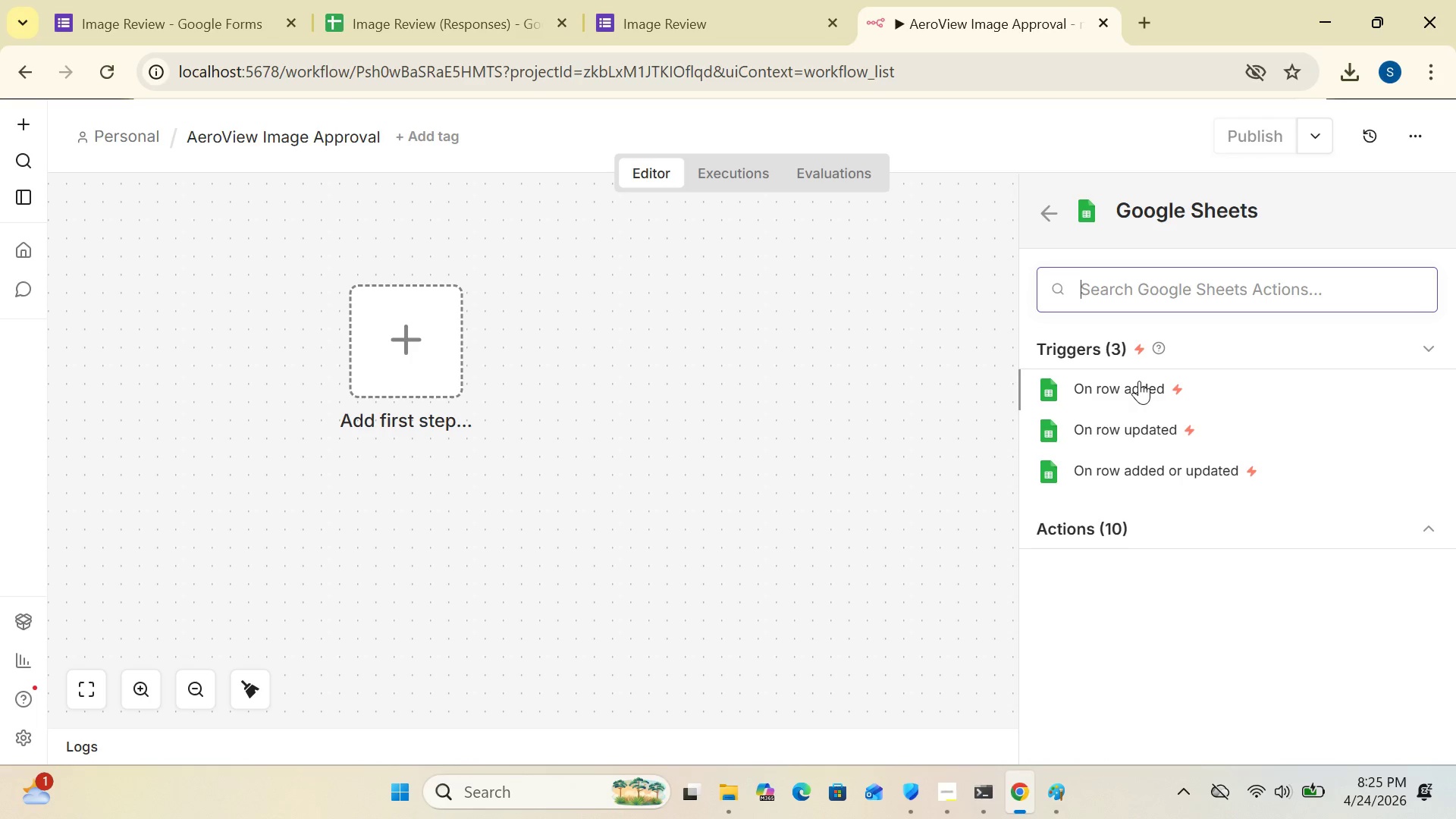 
wait(18.08)
 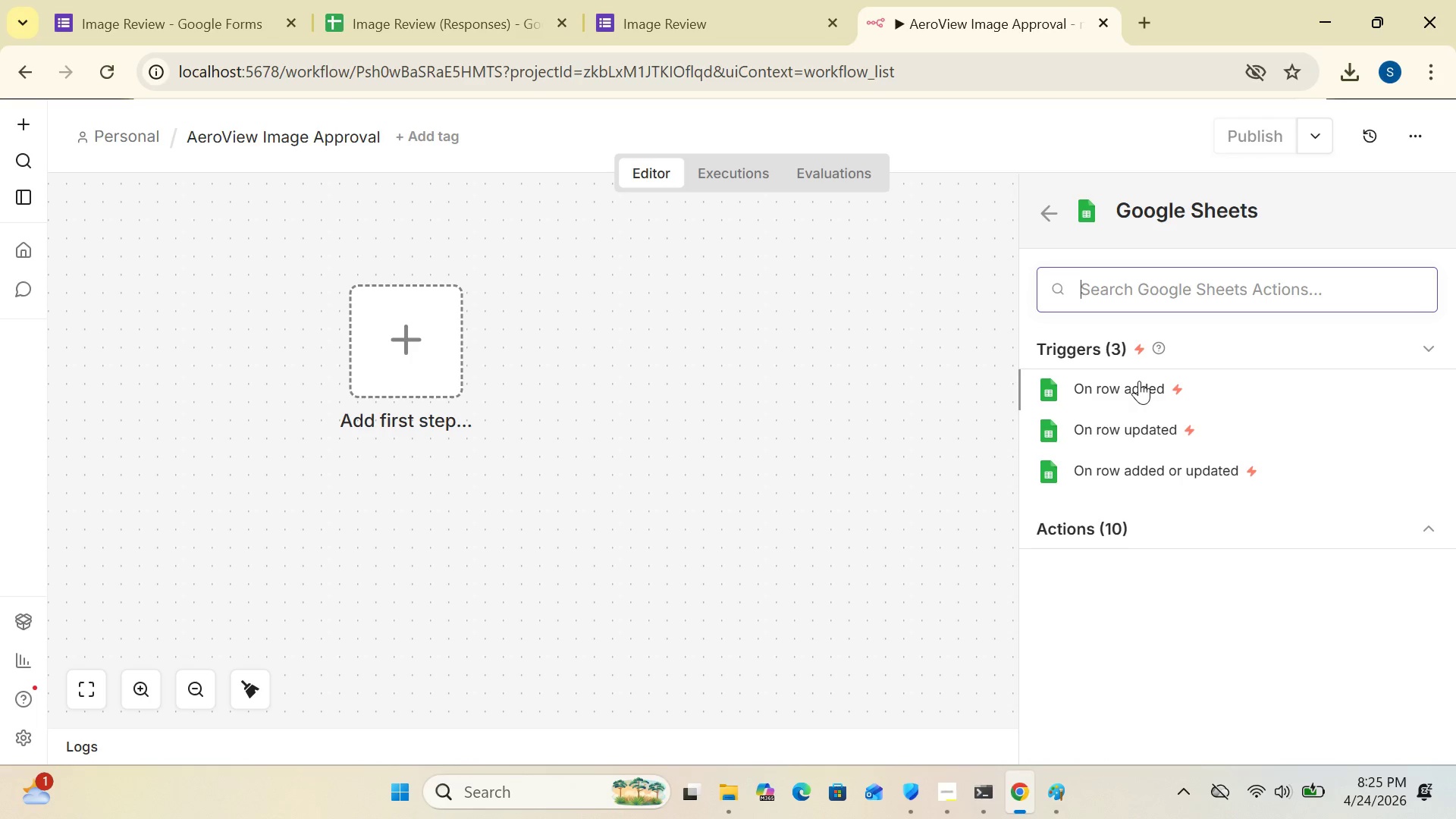 
left_click([1129, 379])
 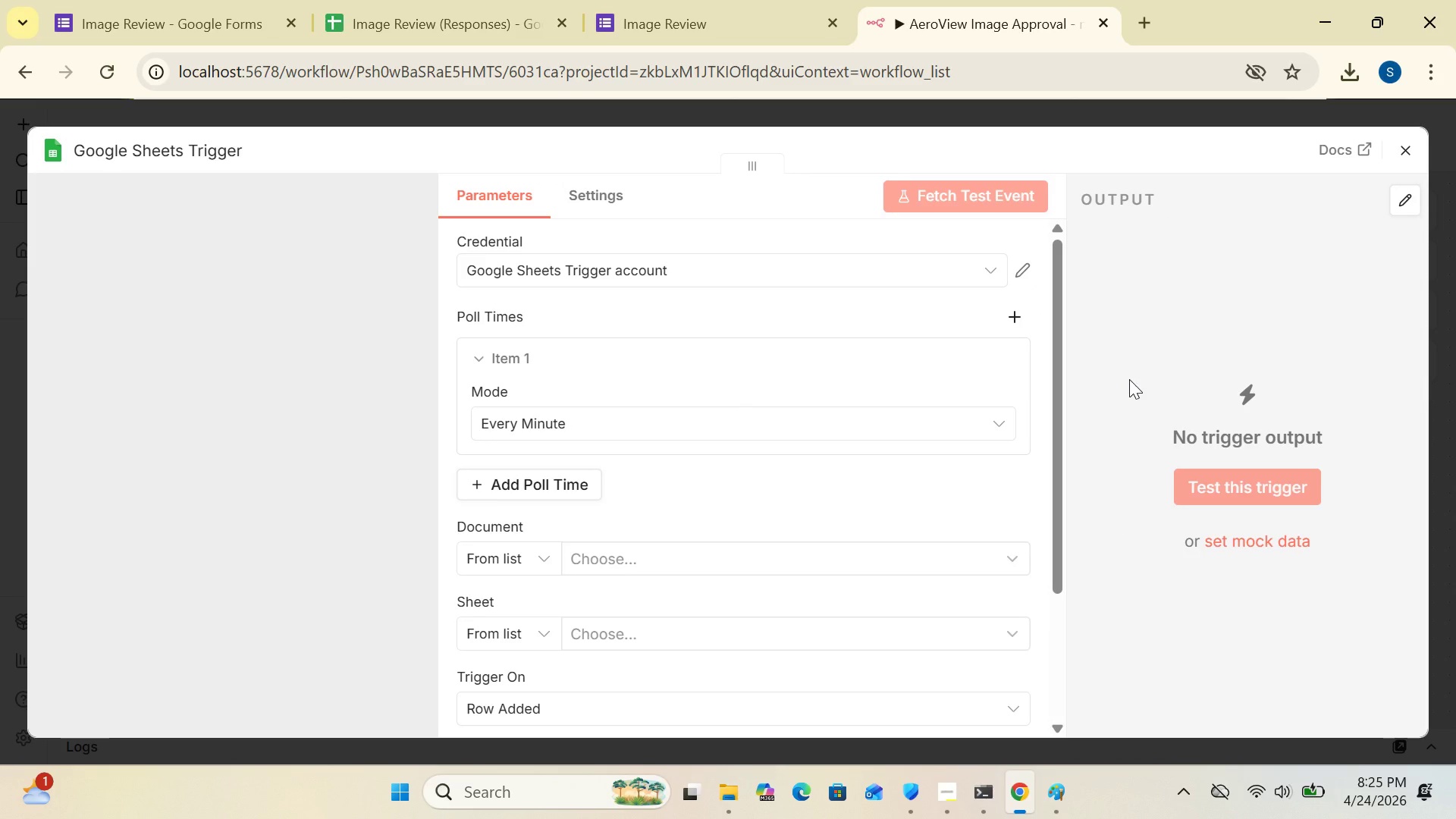 
mouse_move([1003, 416])
 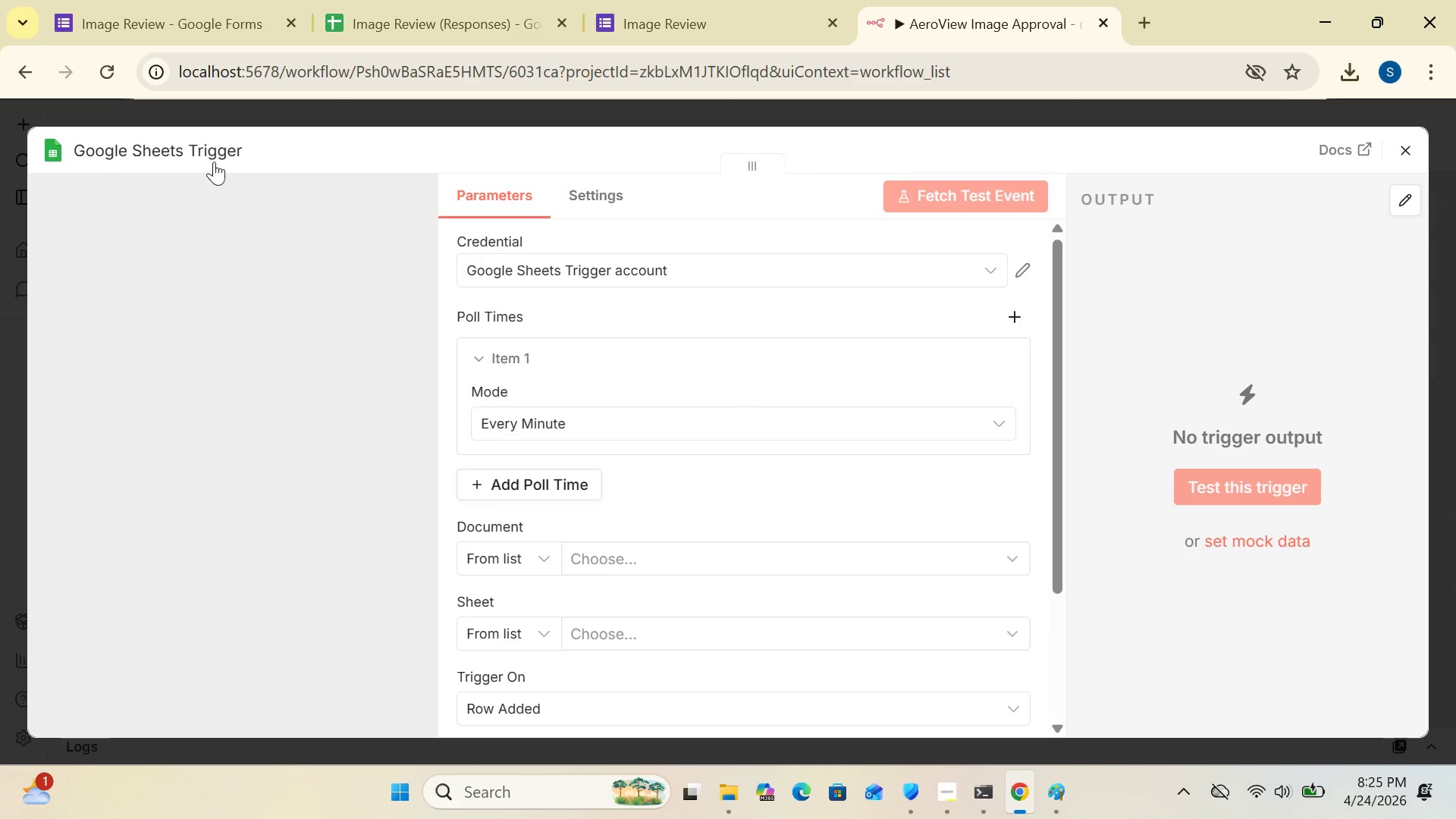 
left_click([211, 151])
 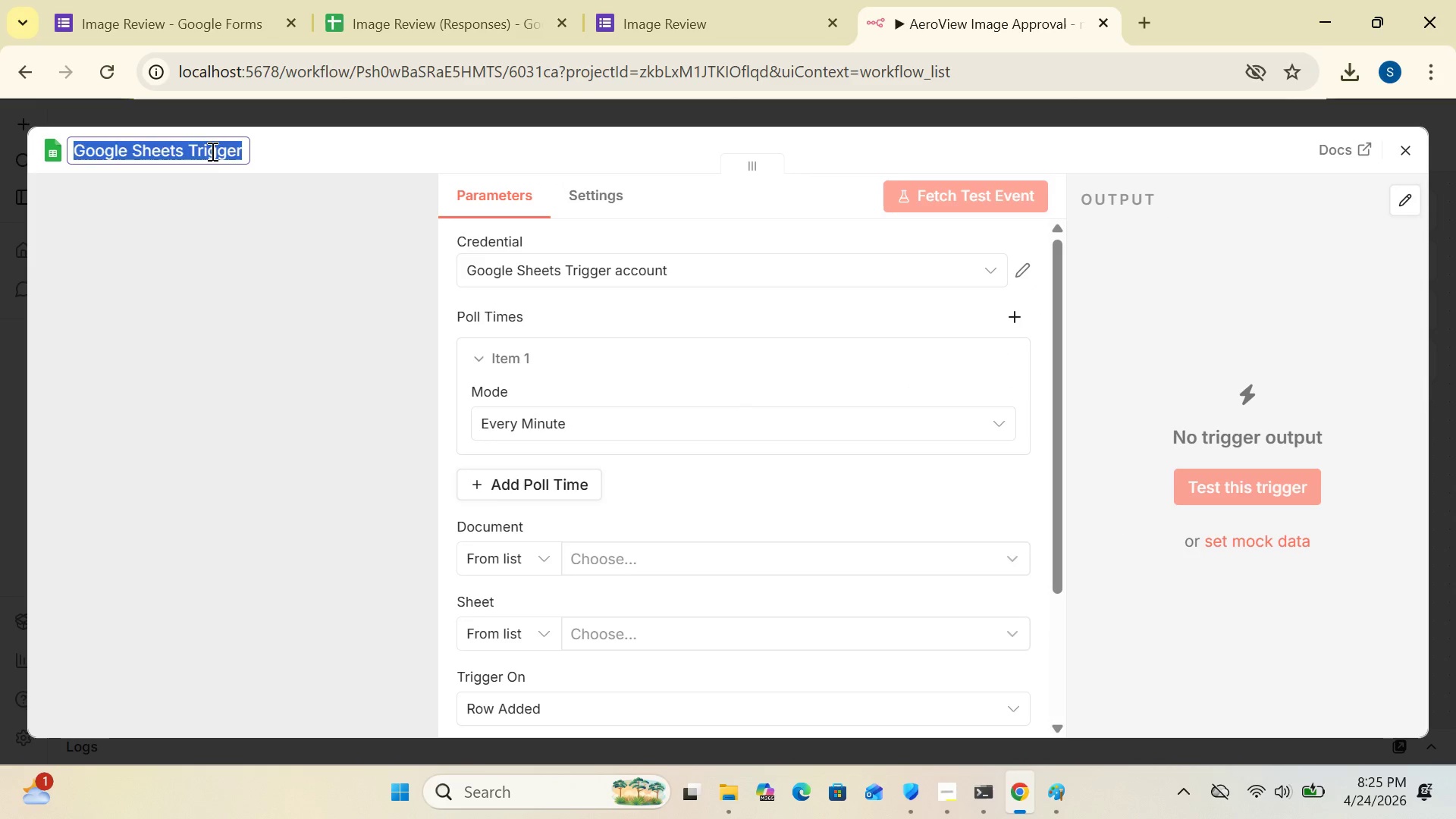 
type([Delete]Watch Form Responses)
 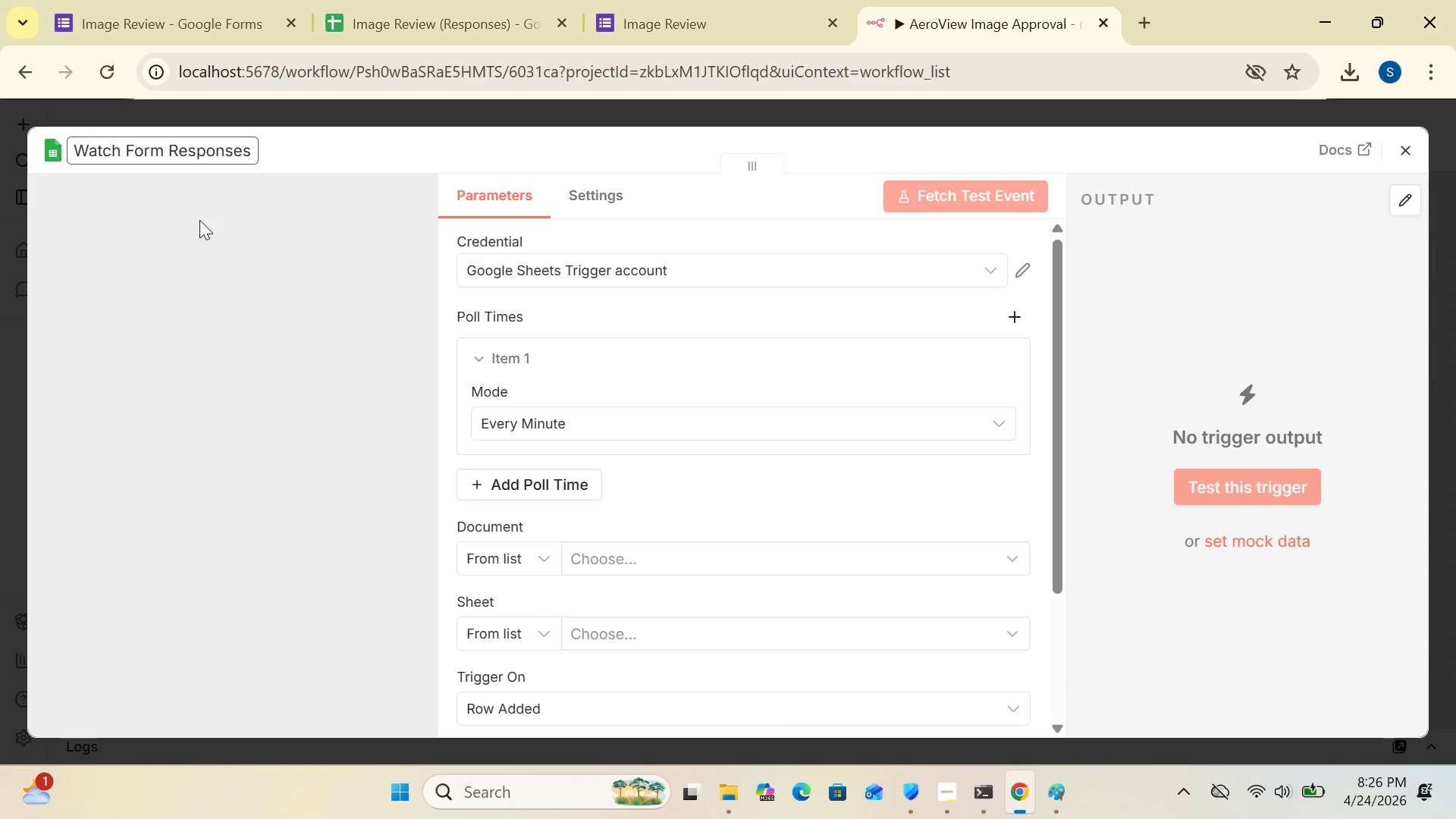 
left_click([199, 220])
 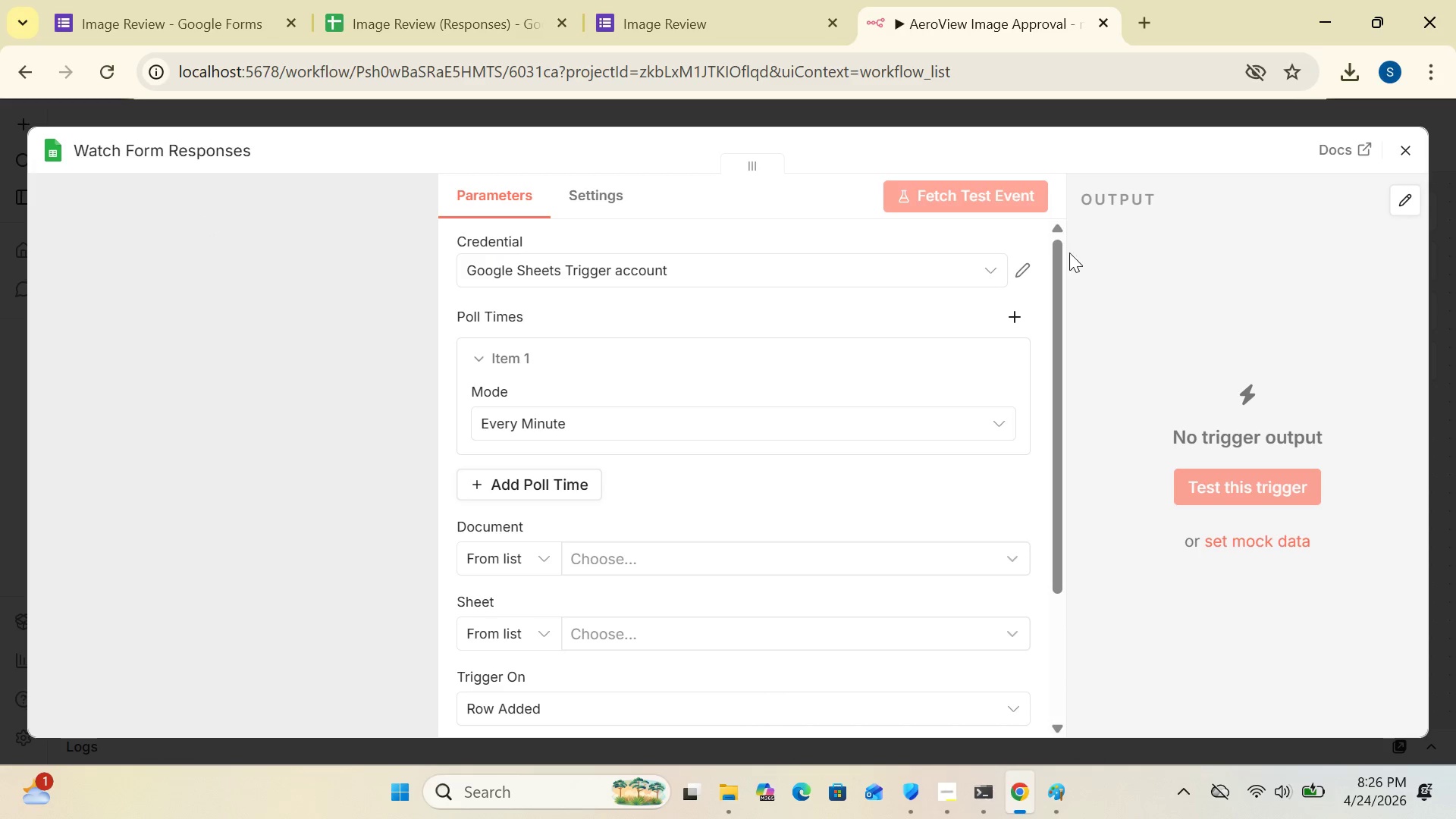 
left_click([1028, 263])
 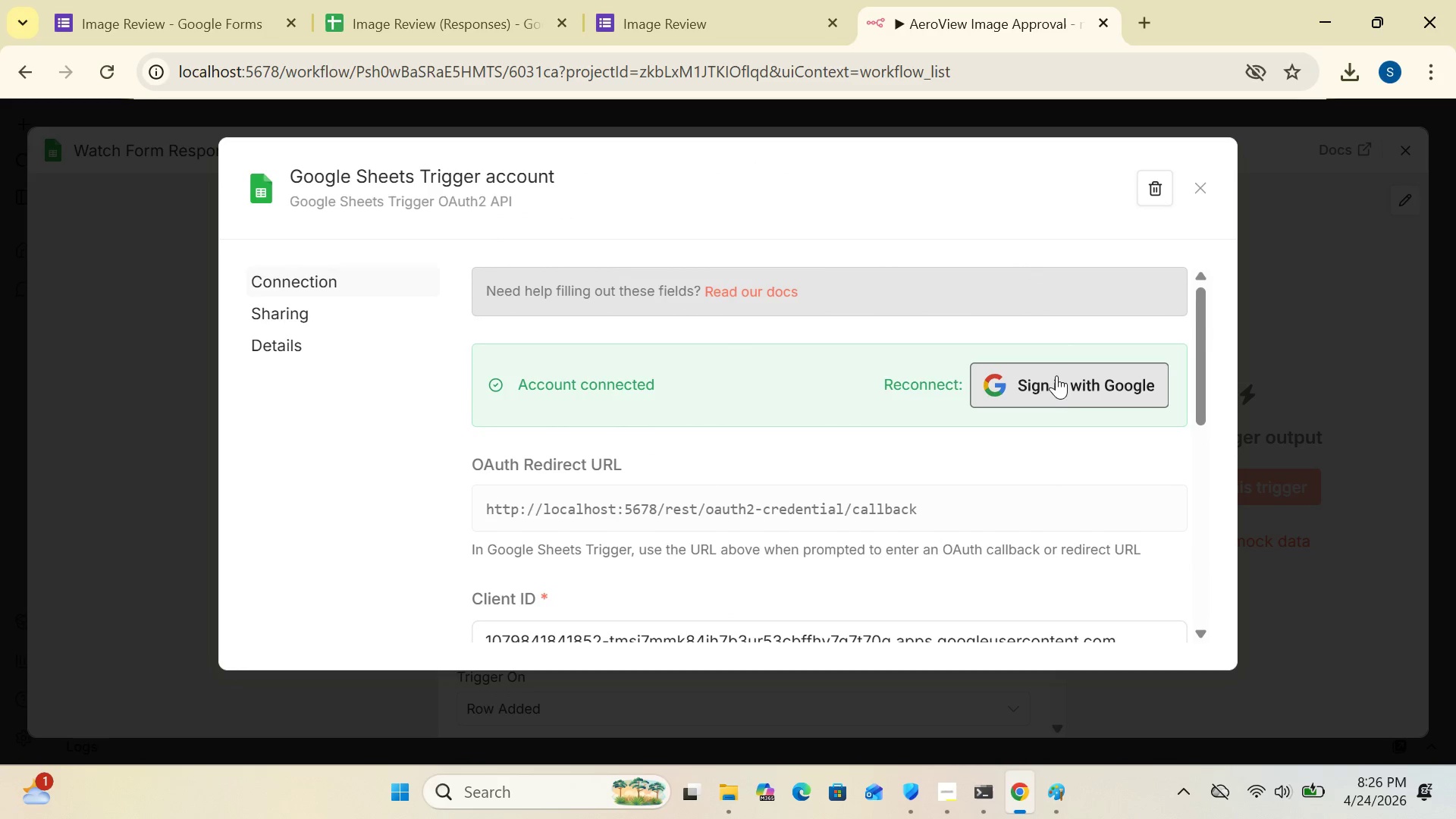 
left_click([1047, 387])
 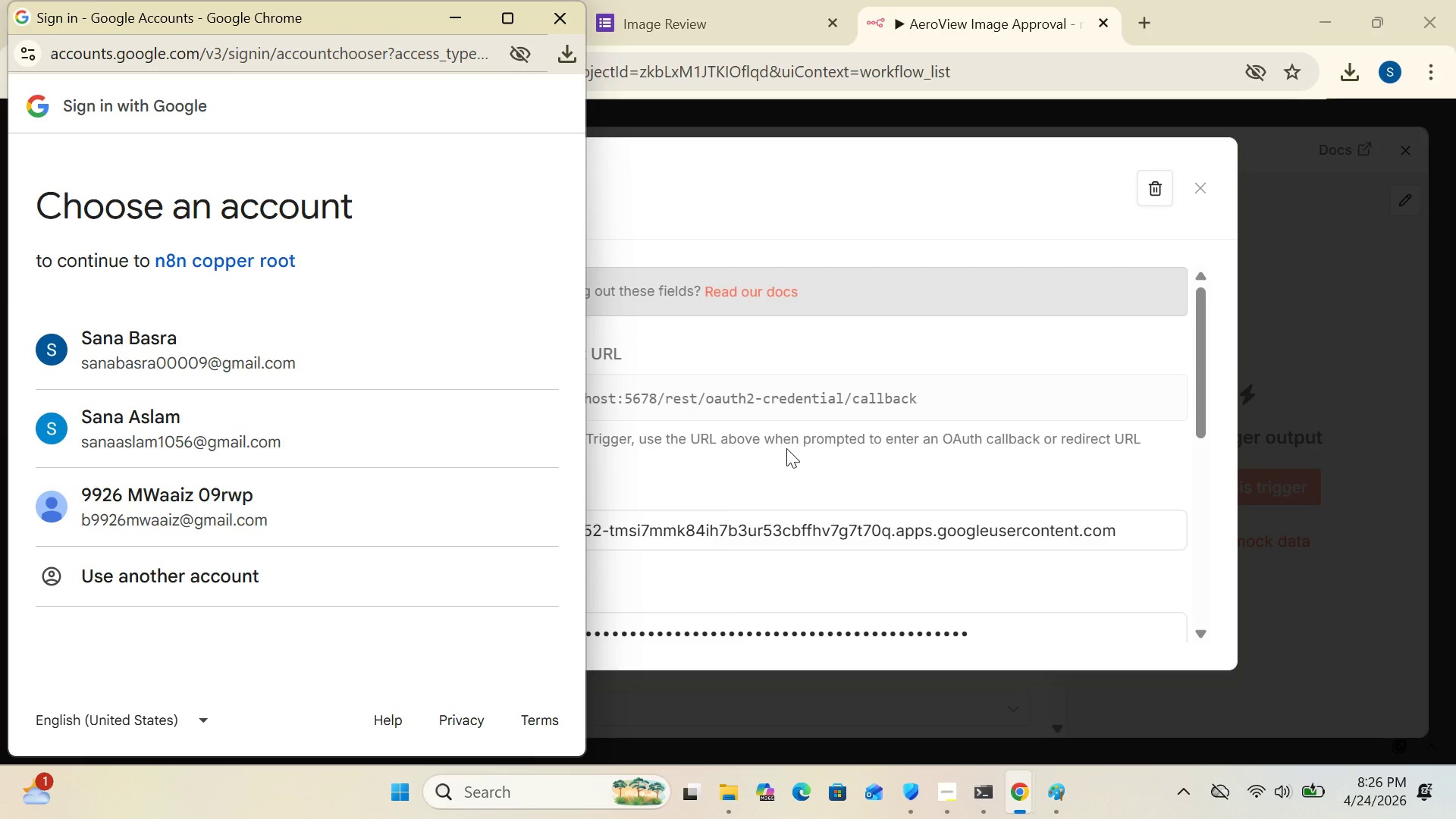 
wait(7.03)
 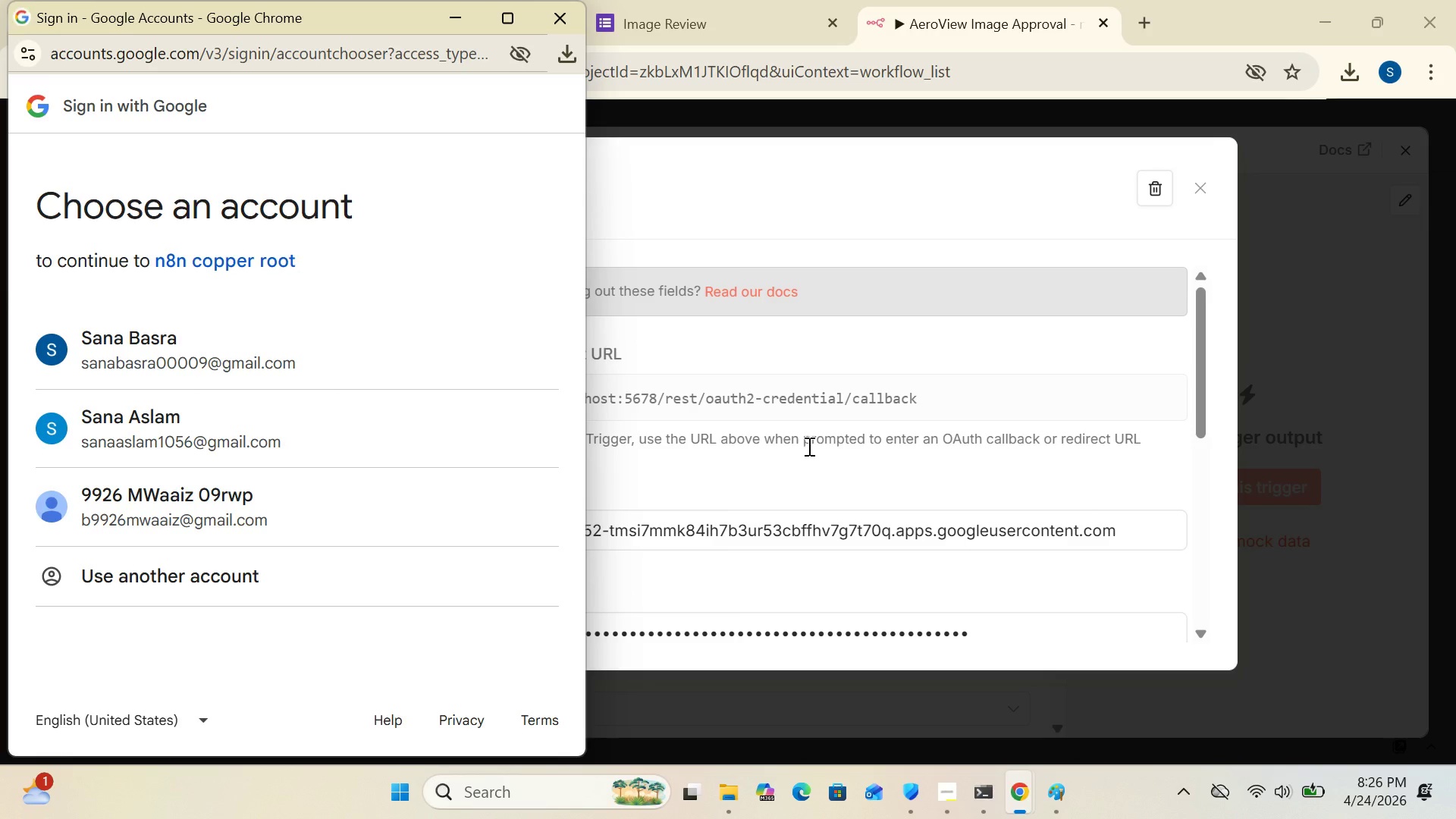 
double_click([256, 352])
 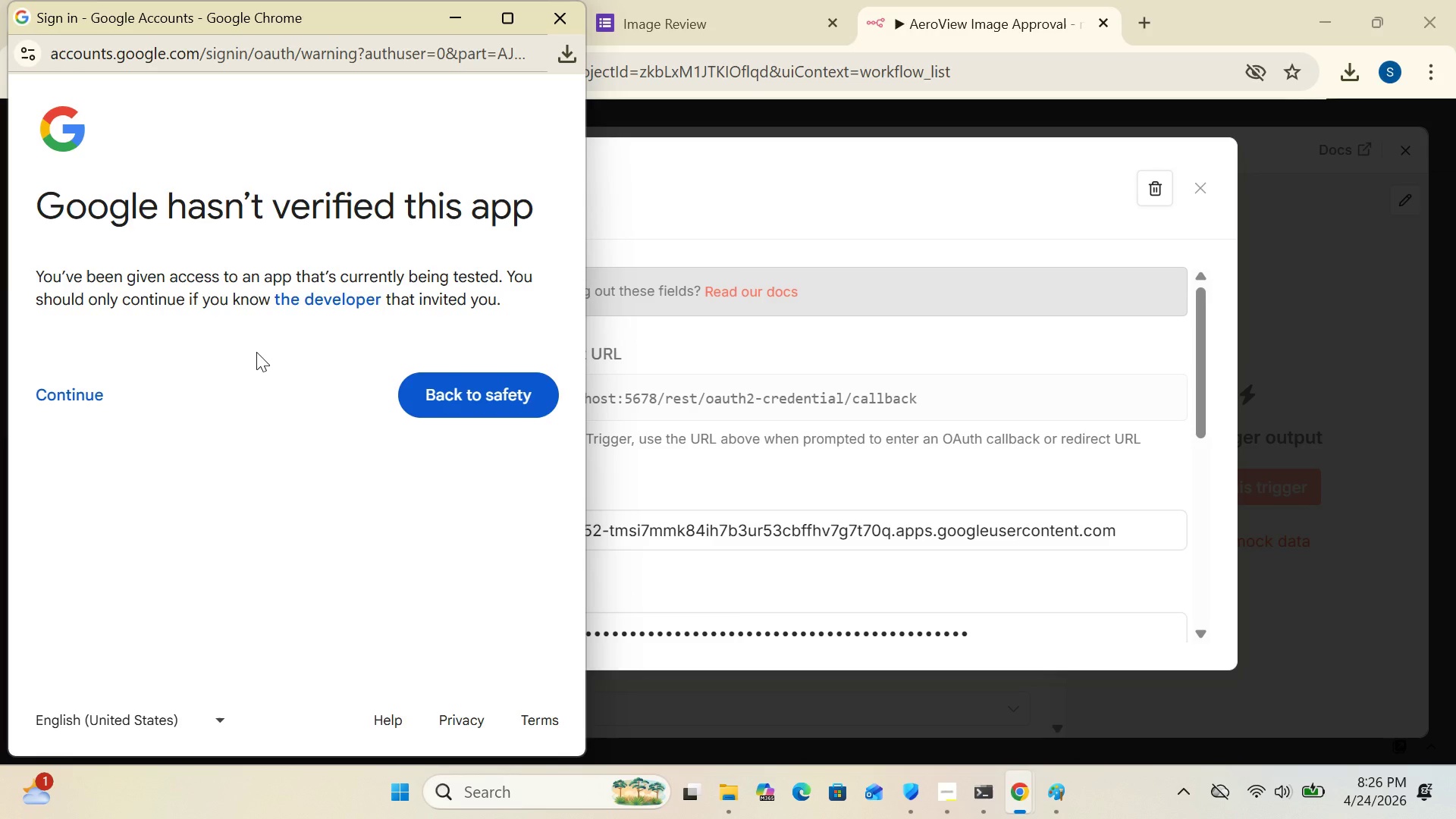 
wait(11.17)
 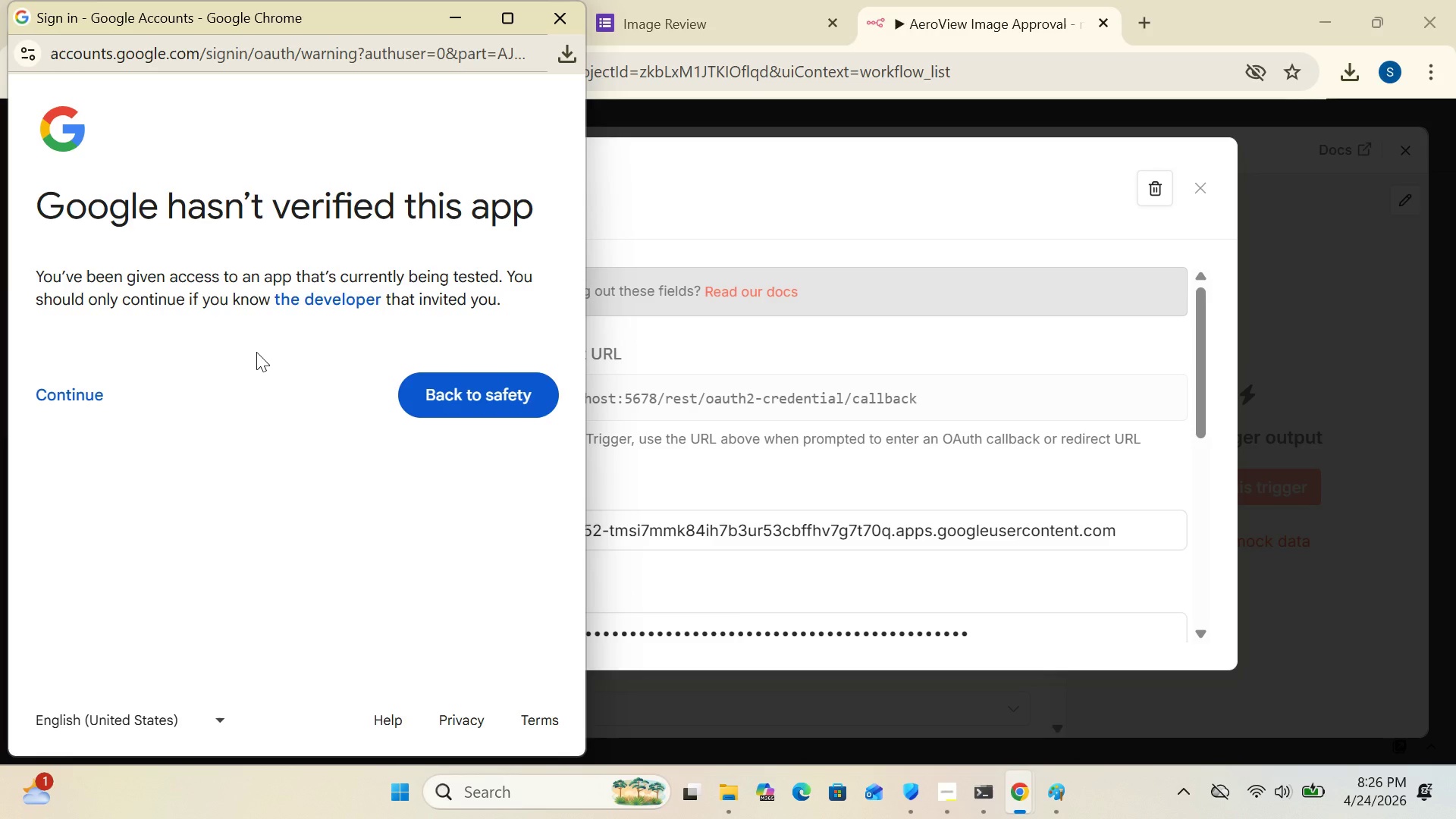 
left_click([86, 401])
 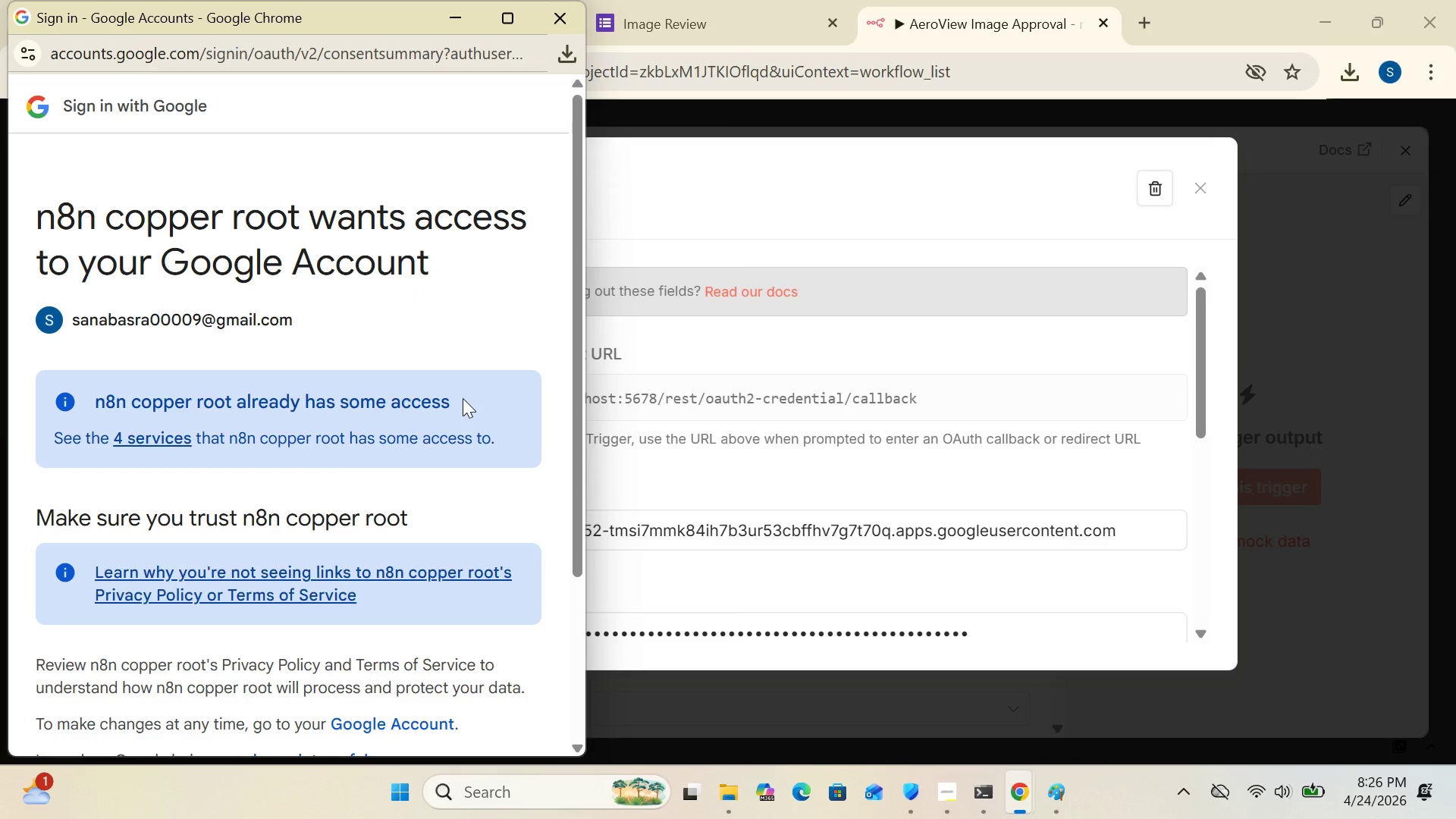 
left_click_drag(start_coordinate=[582, 397], to_coordinate=[545, 602])
 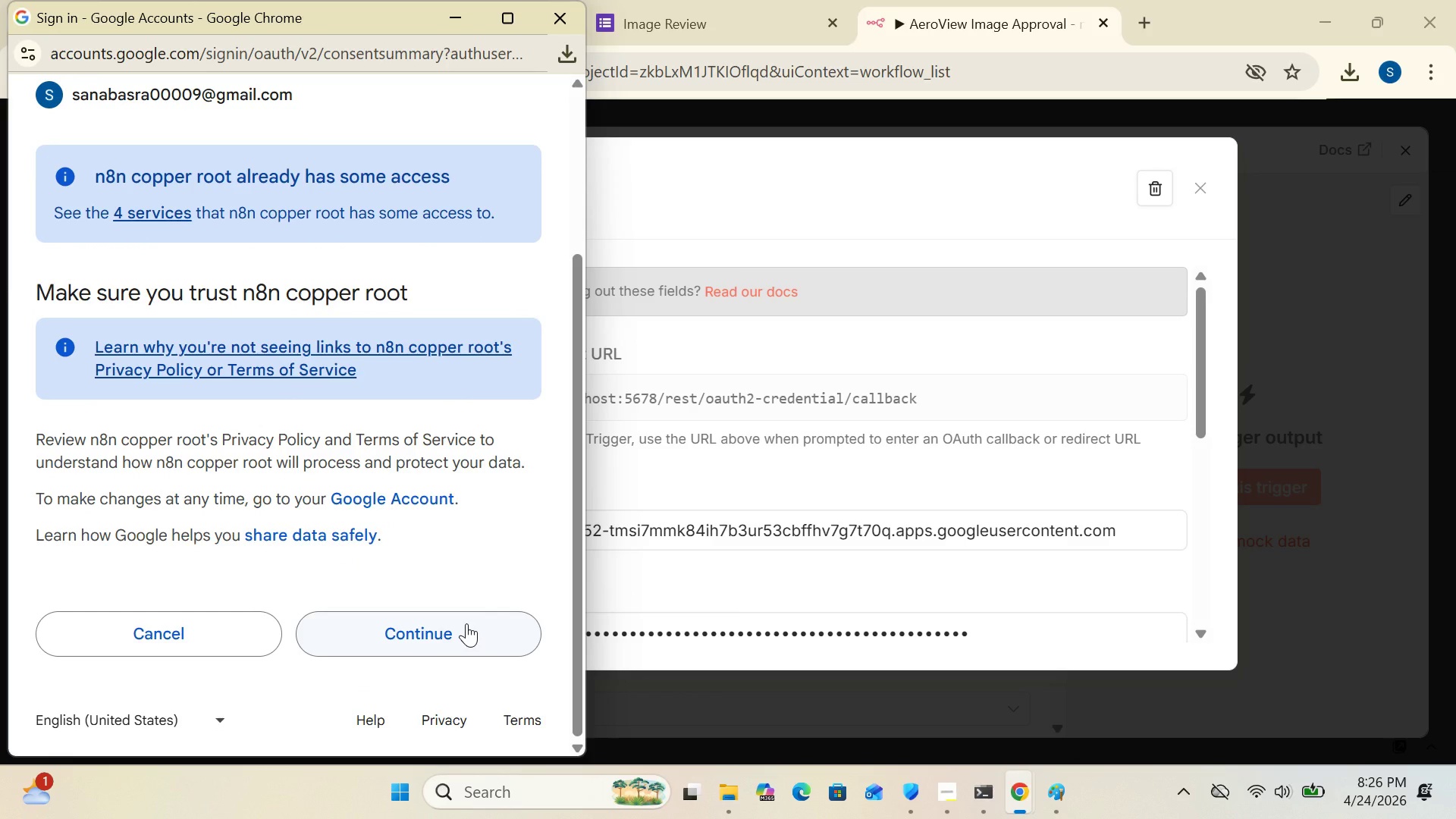 
left_click([466, 623])
 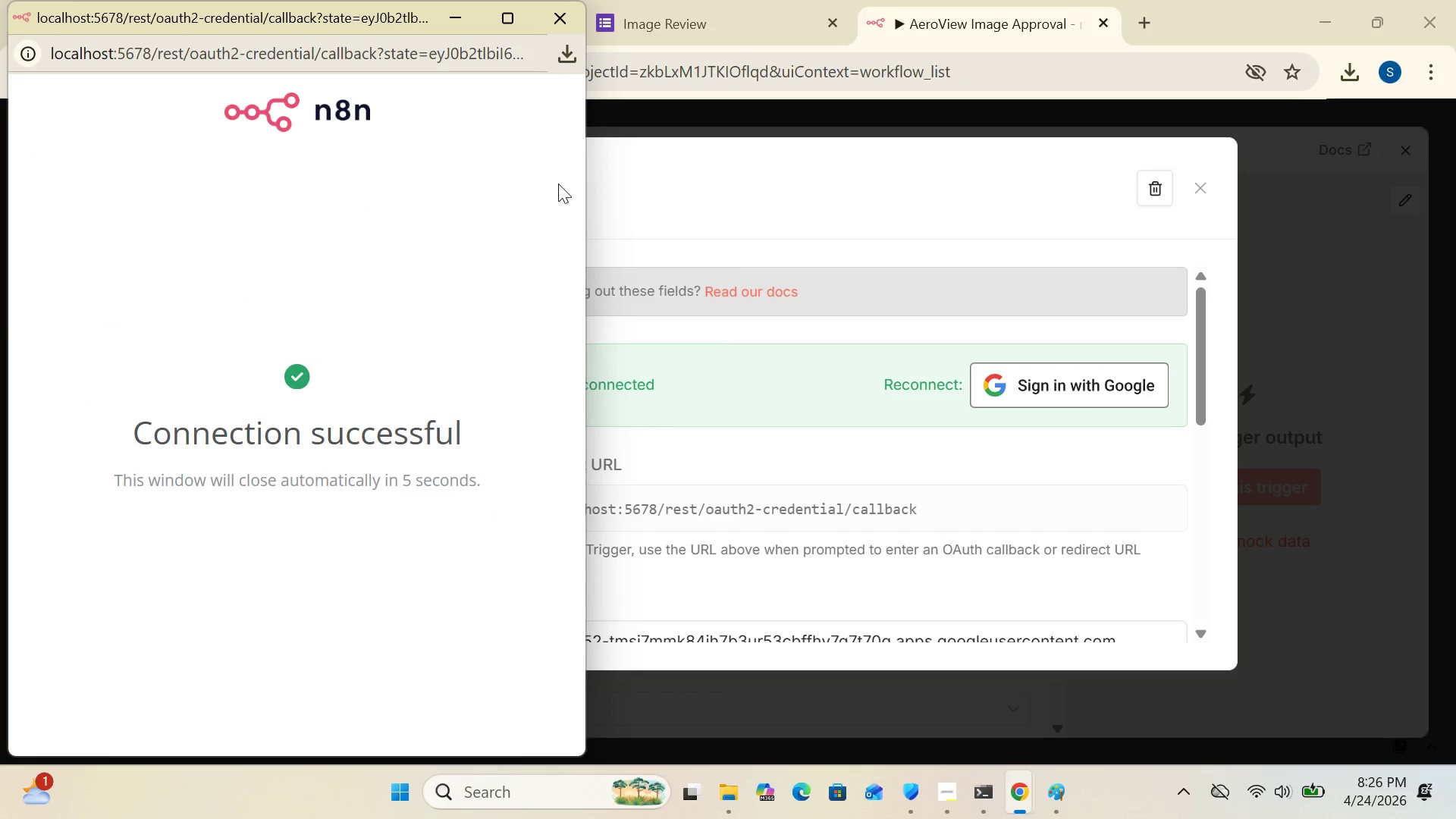 
left_click([565, 24])
 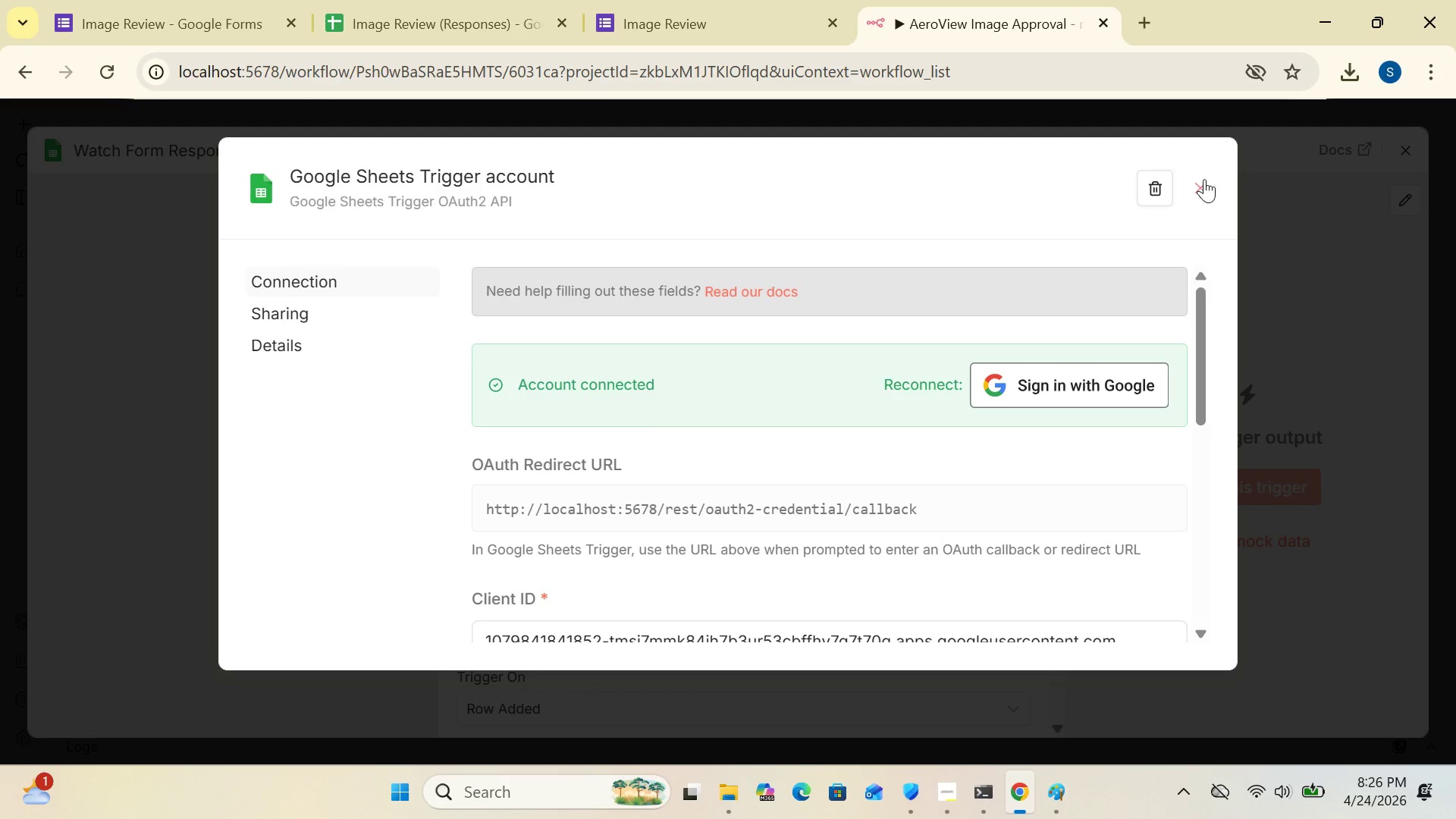 
left_click([1204, 179])
 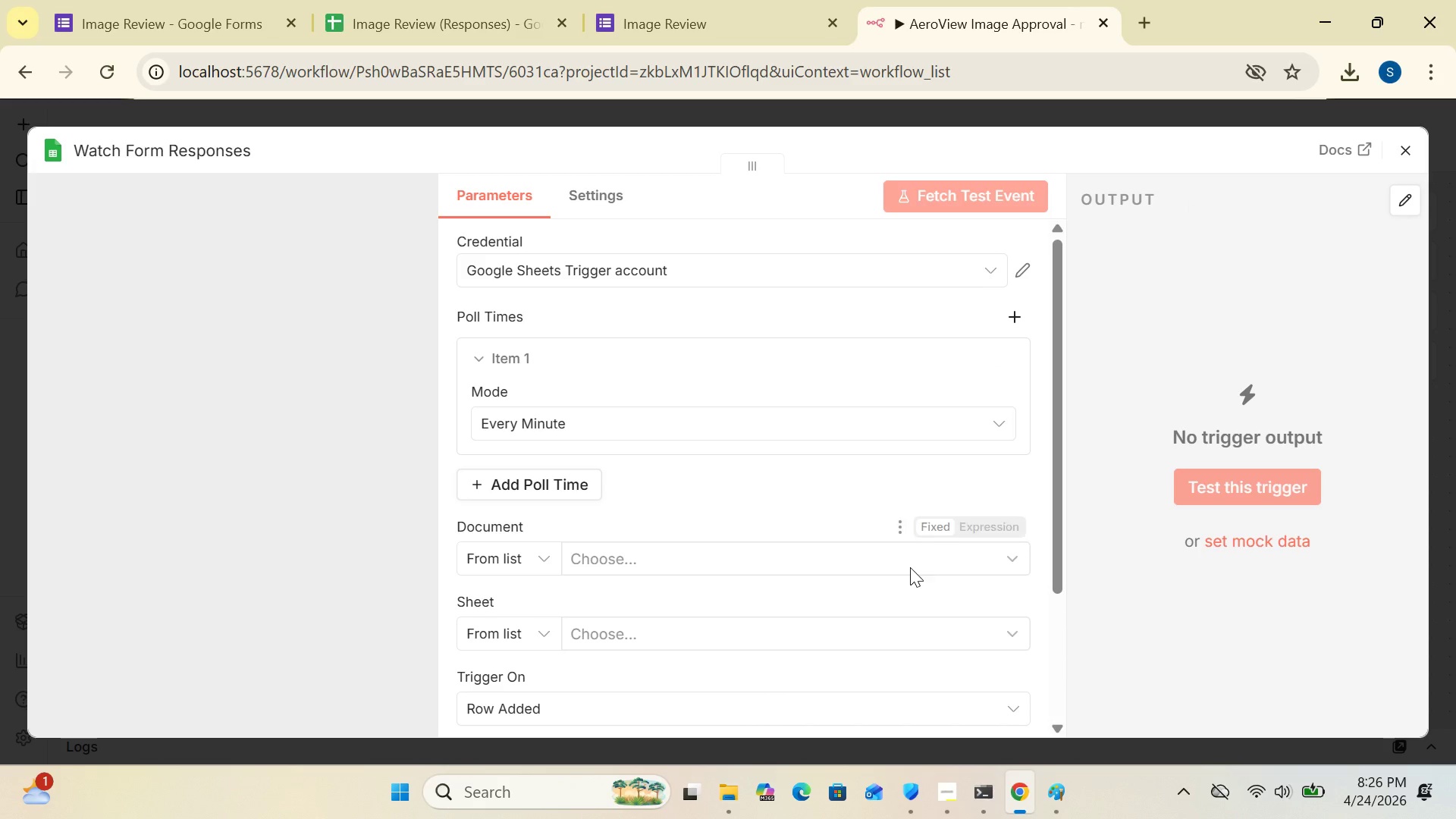 
wait(6.59)
 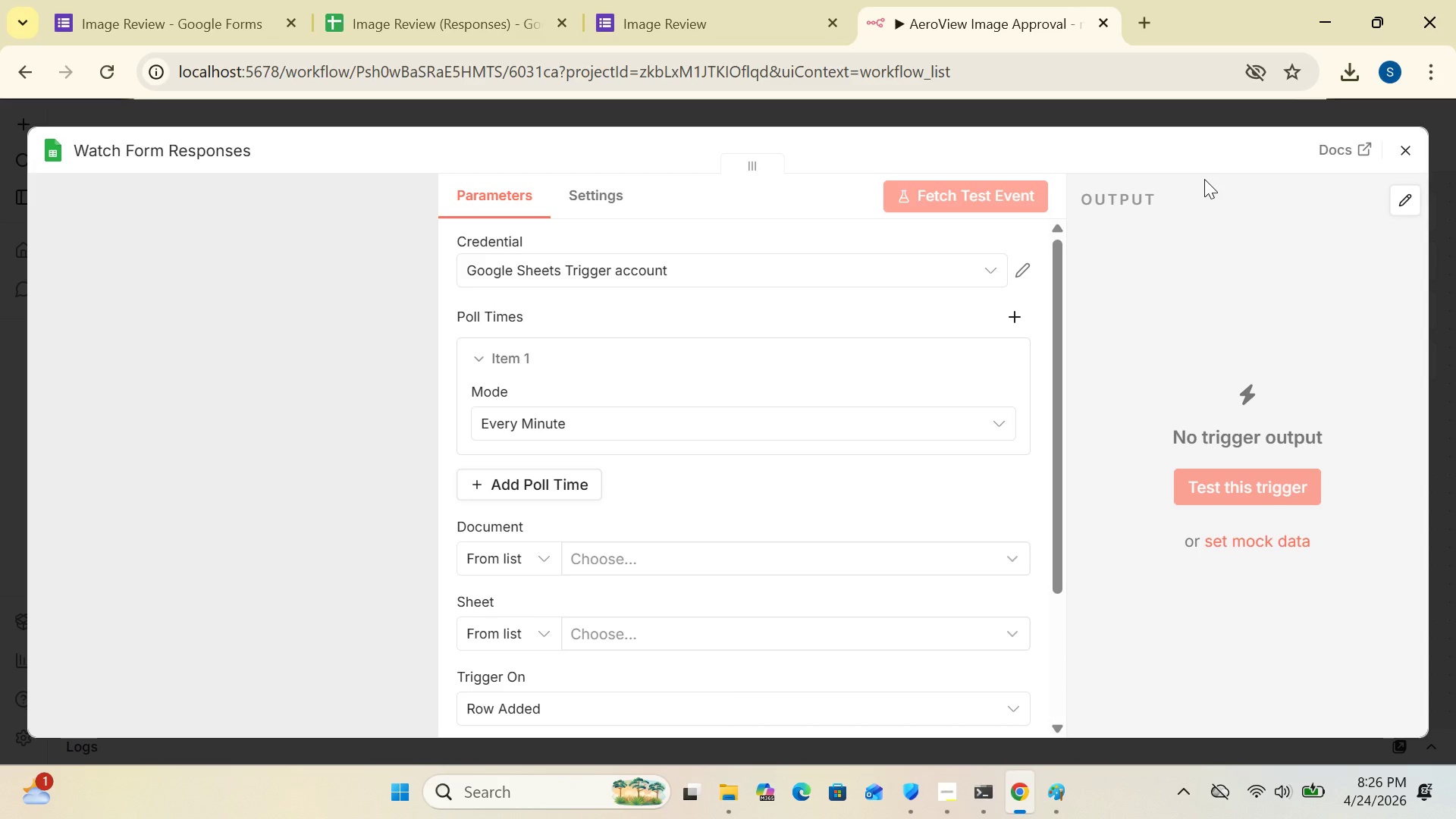 
left_click([547, 557])
 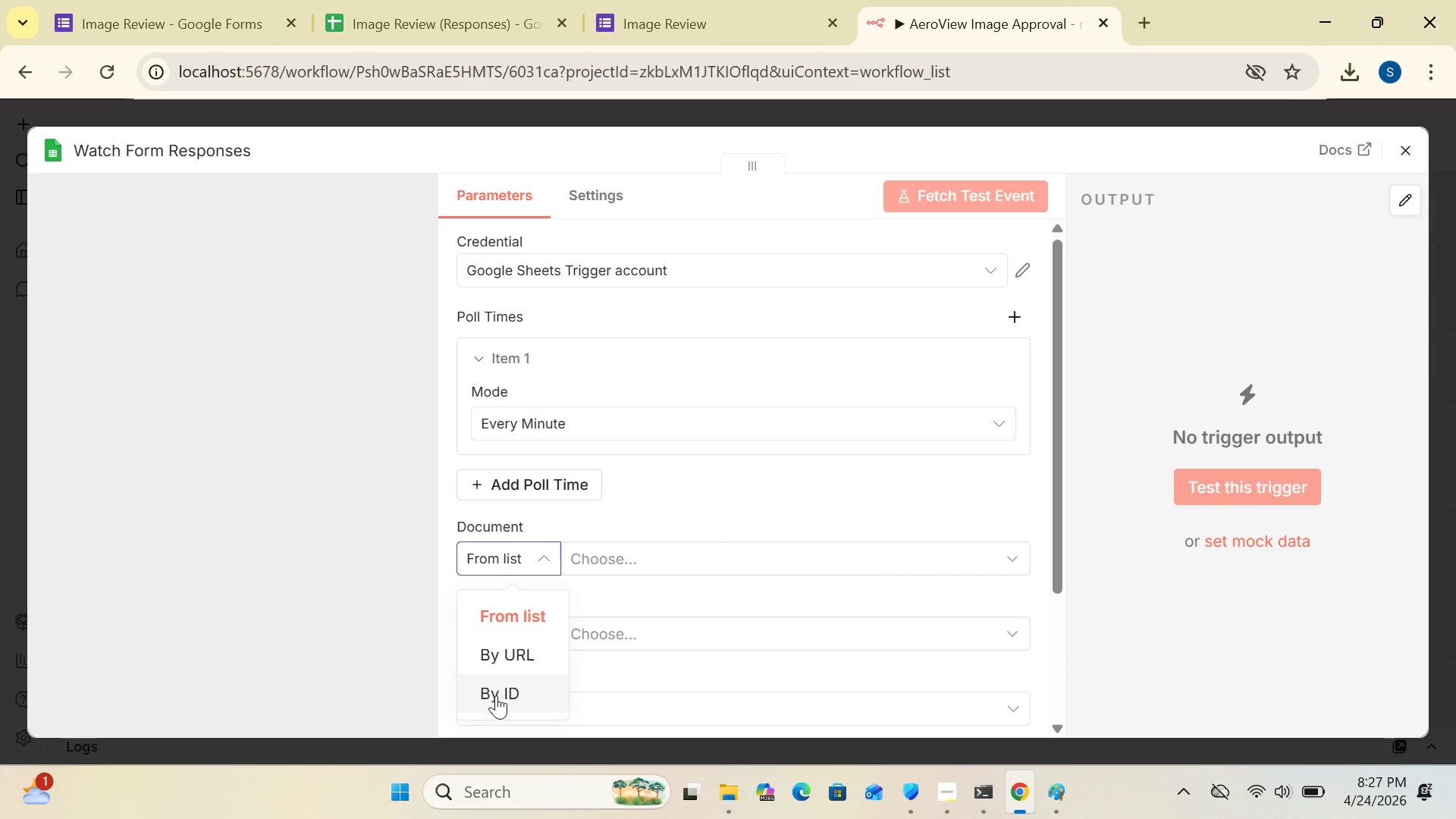 
wait(52.19)
 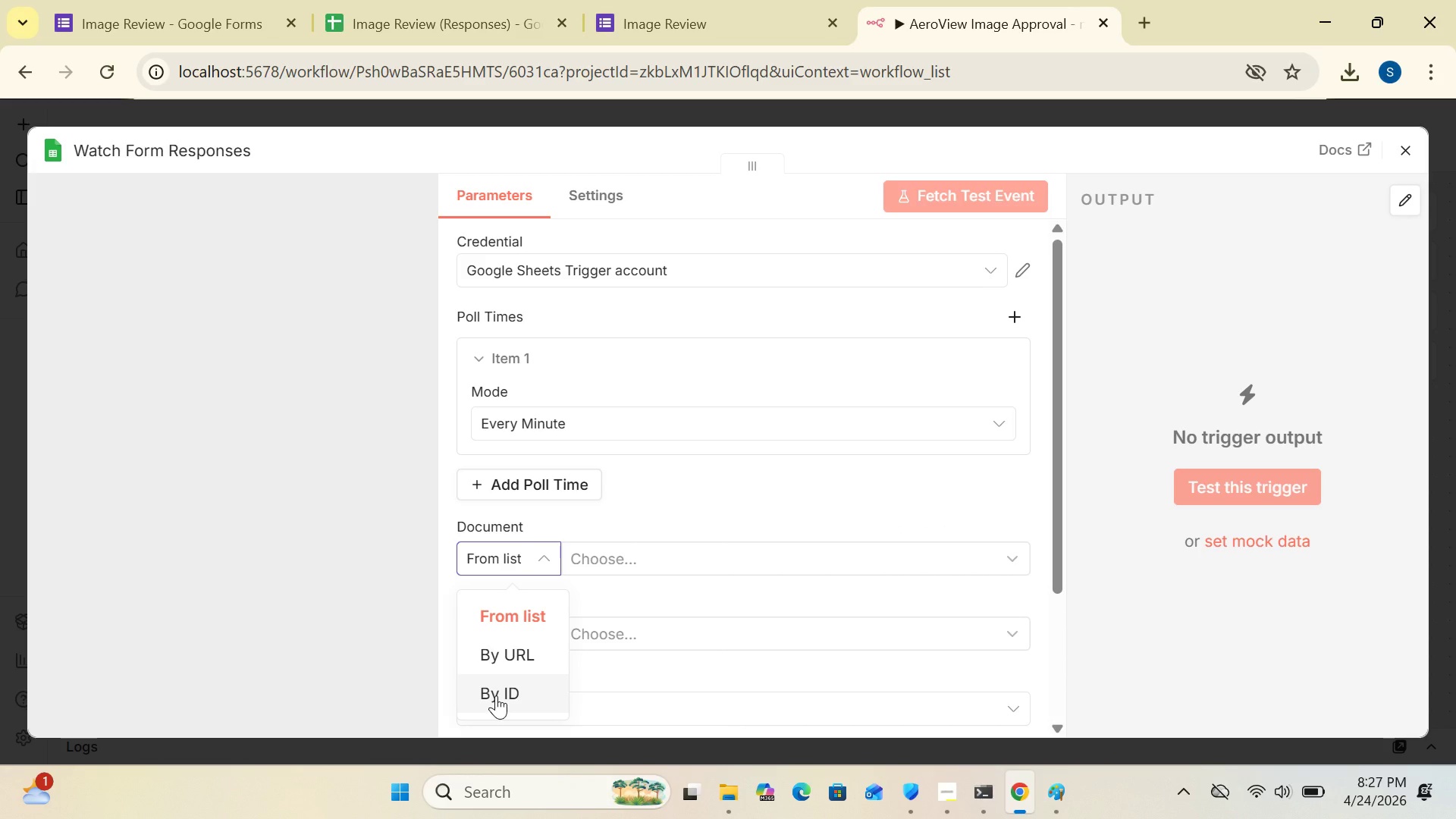 
left_click([501, 686])
 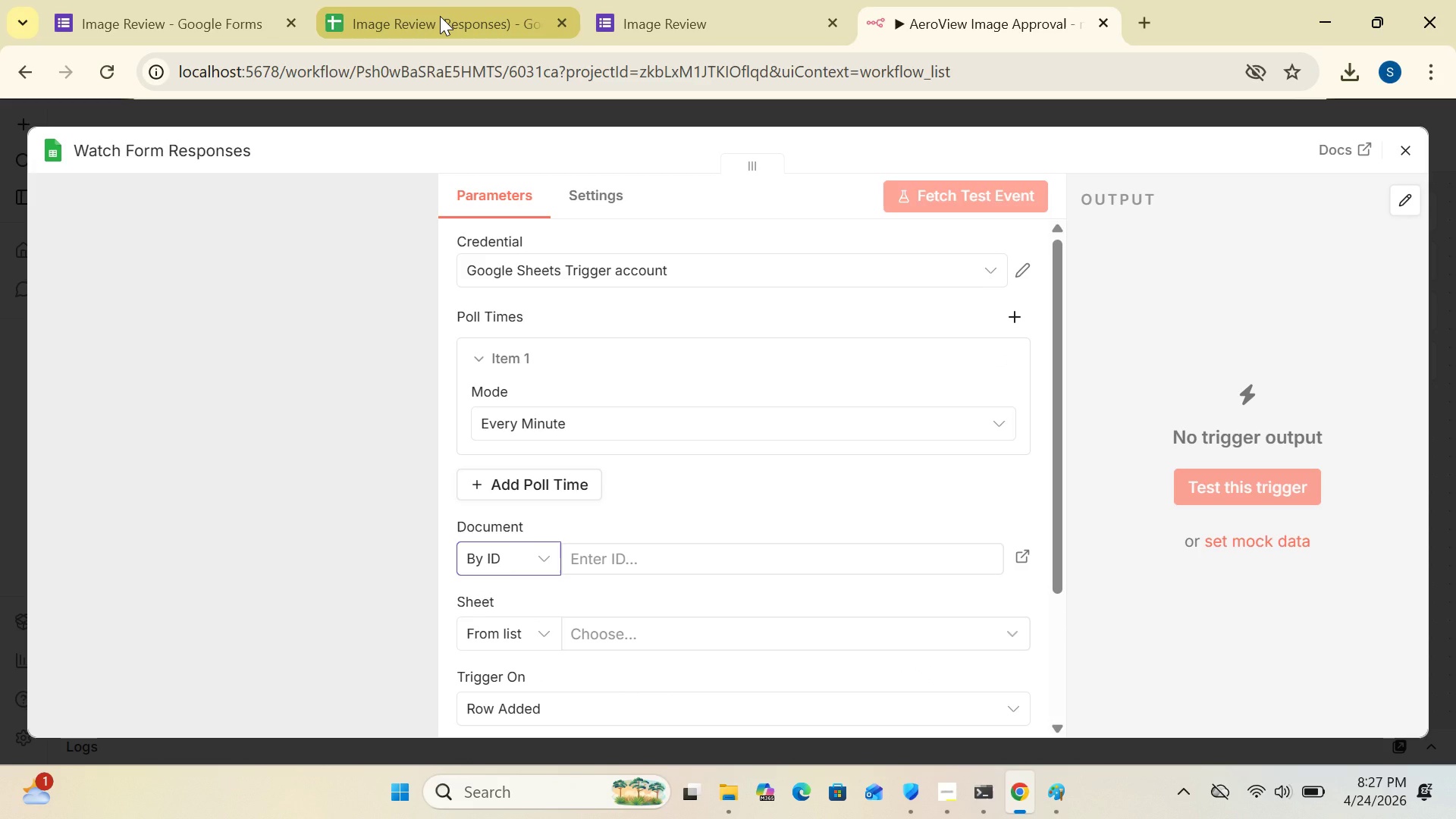 
left_click([440, 16])
 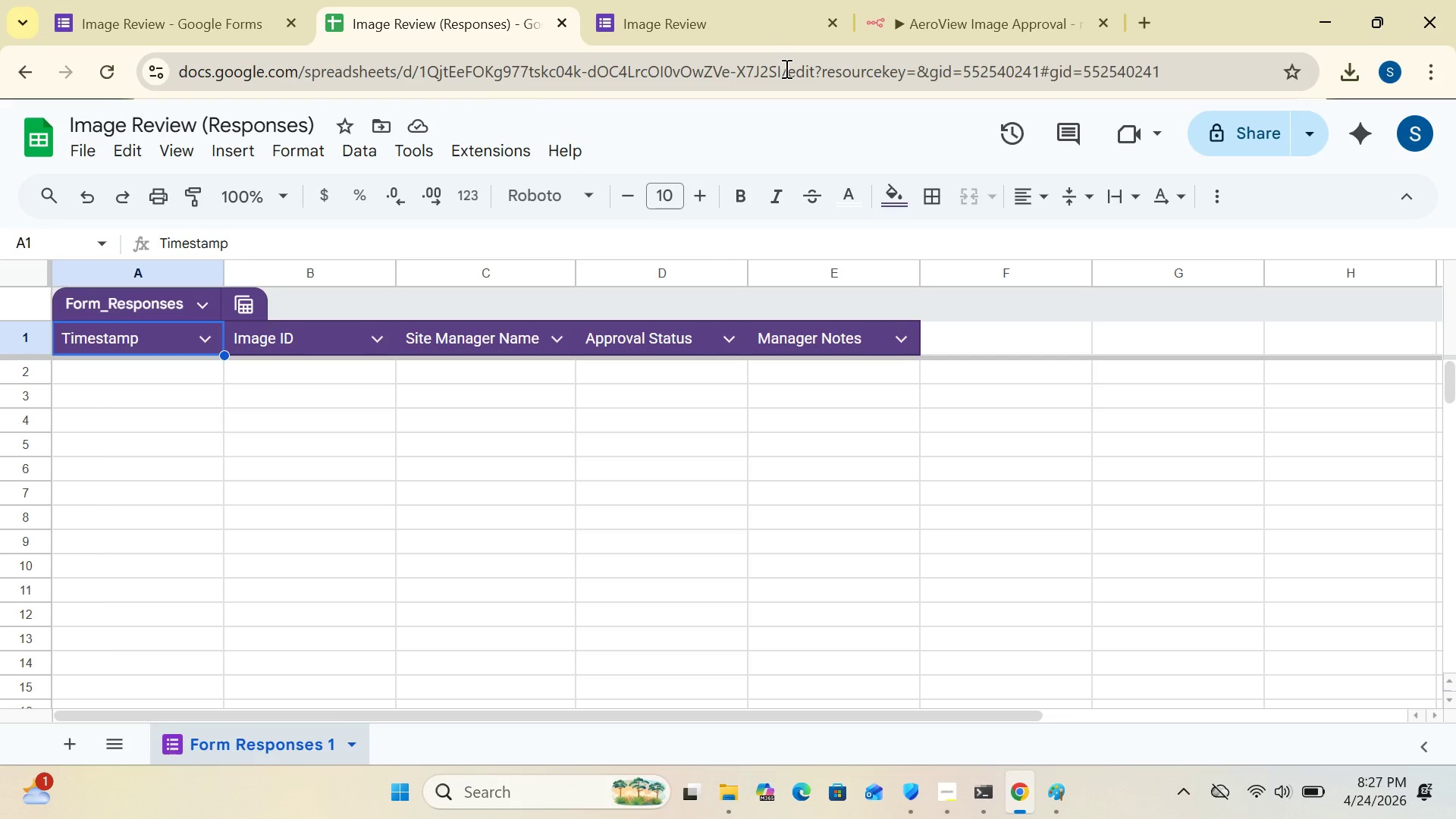 
wait(6.11)
 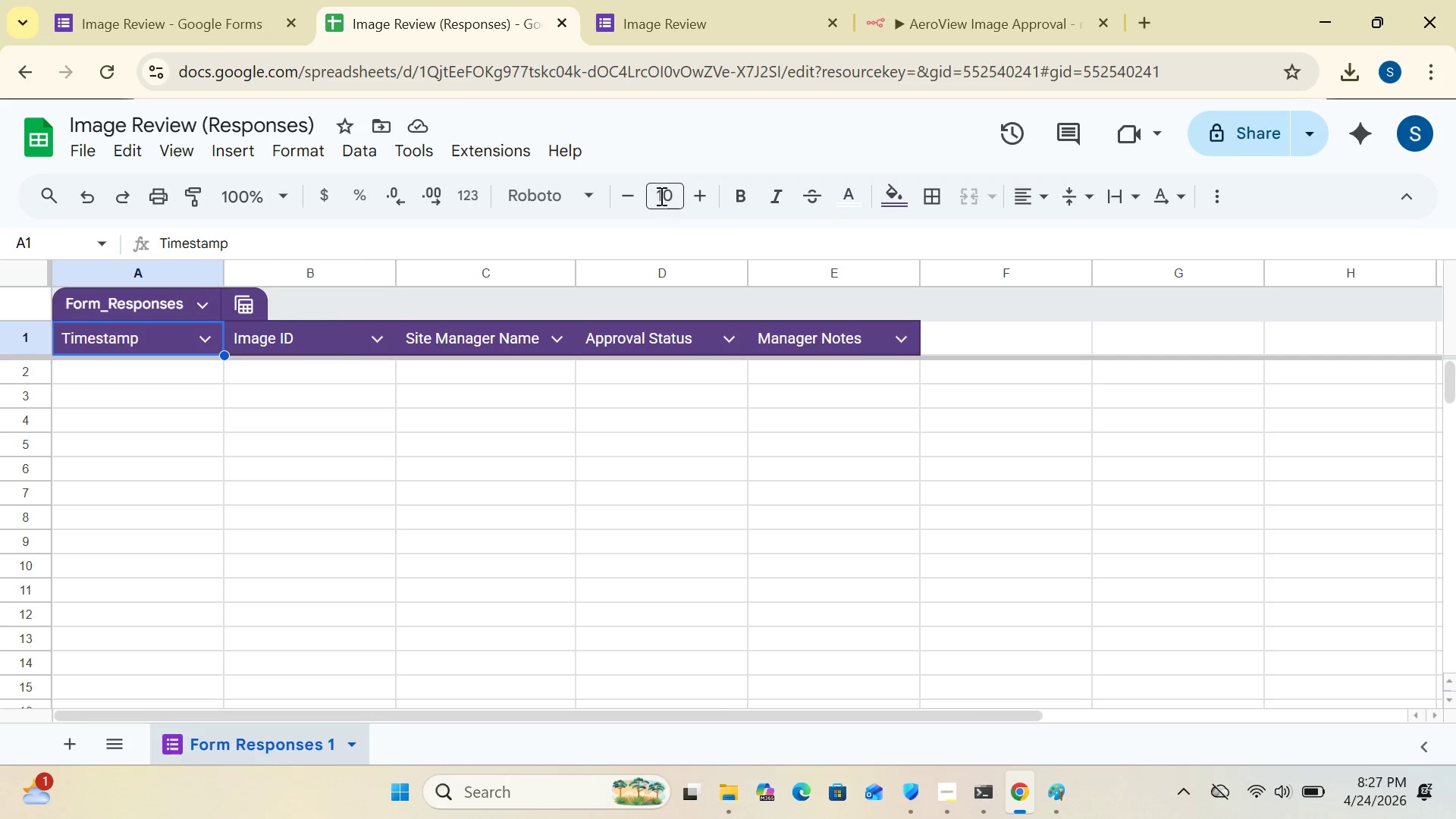 
left_click_drag(start_coordinate=[780, 73], to_coordinate=[420, 64])
 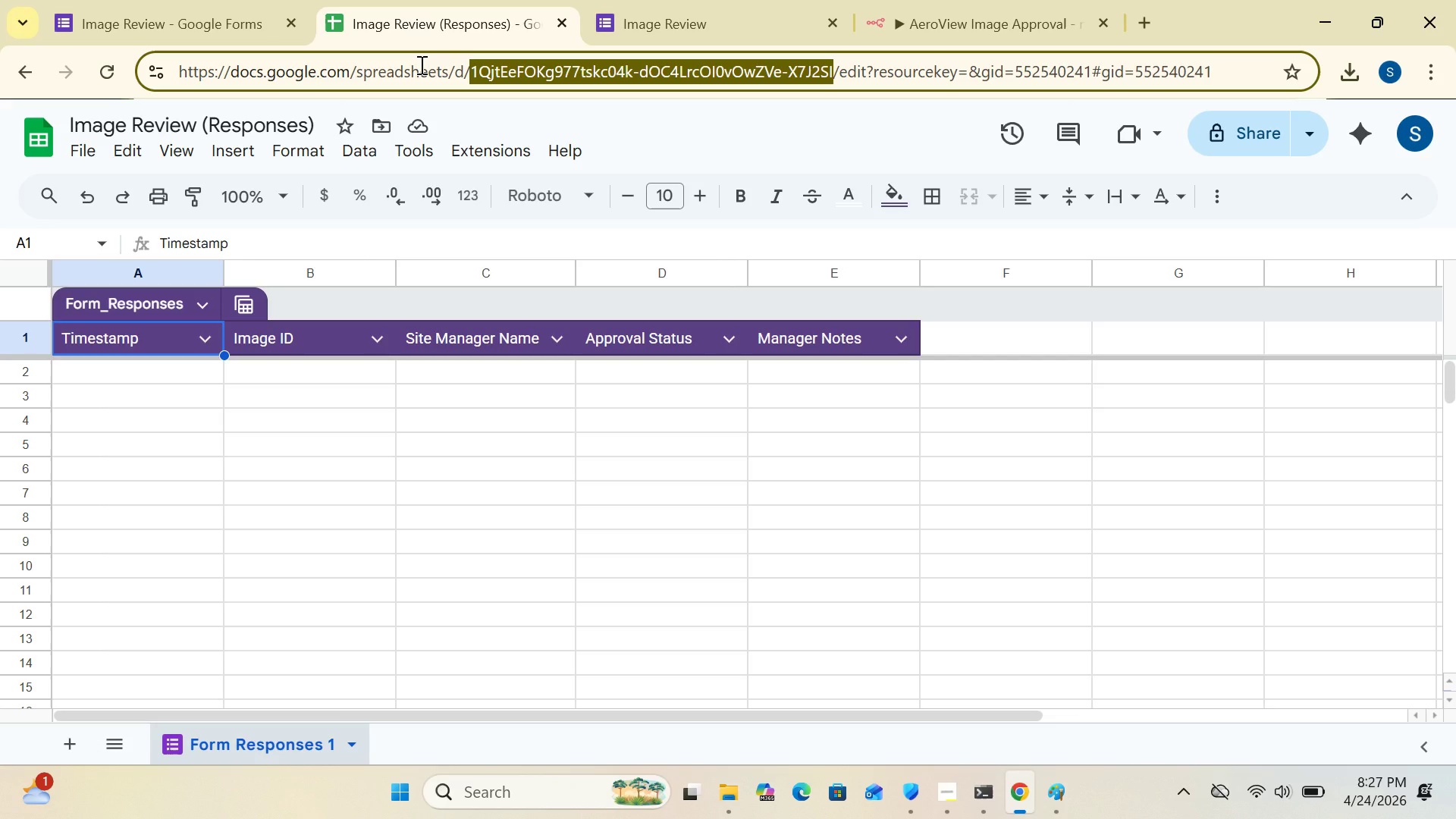 
hold_key(key=ControlLeft, duration=1.24)
 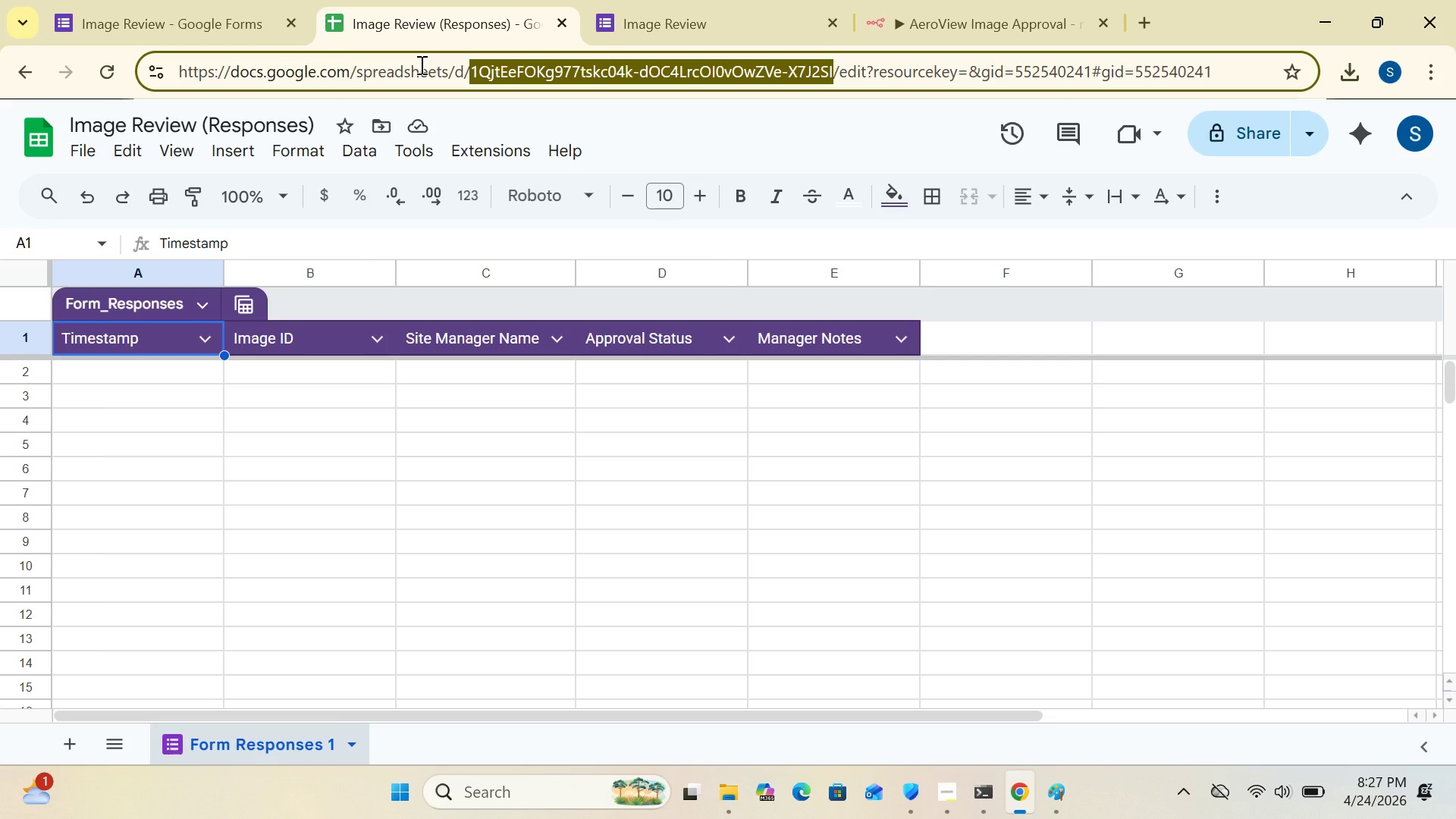 
hold_key(key=C, duration=0.41)
 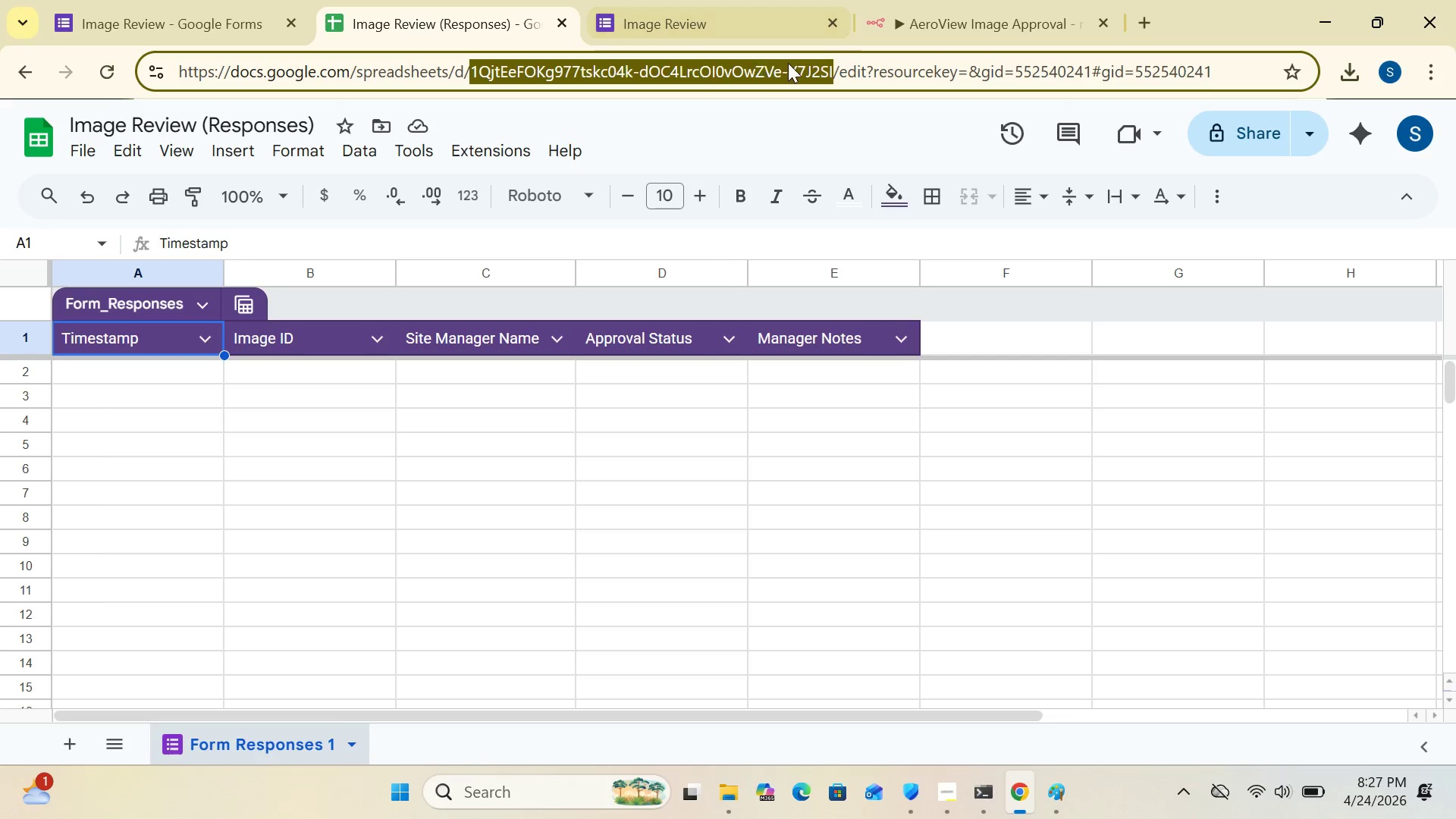 
left_click([902, 27])
 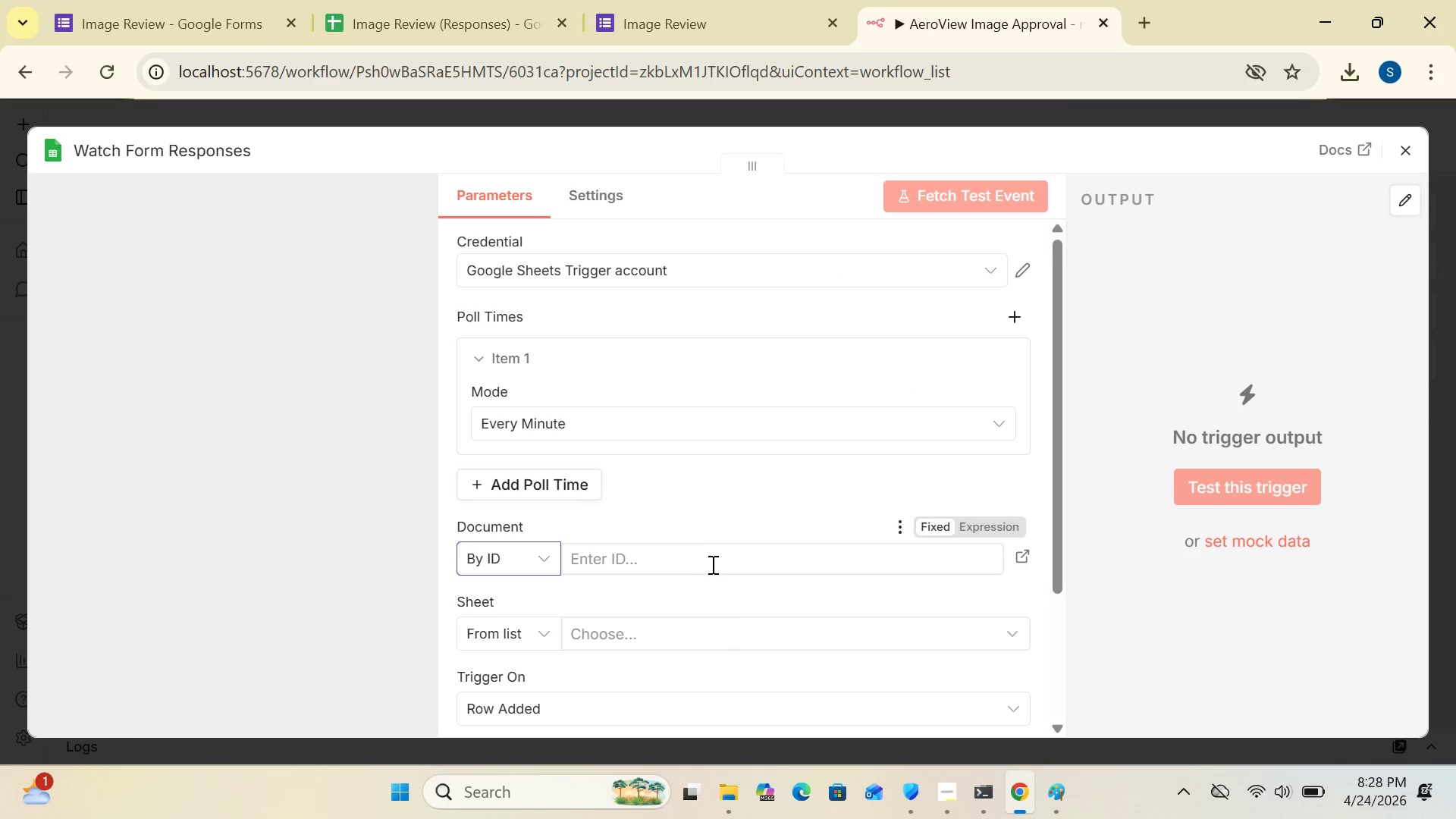 
left_click([710, 564])
 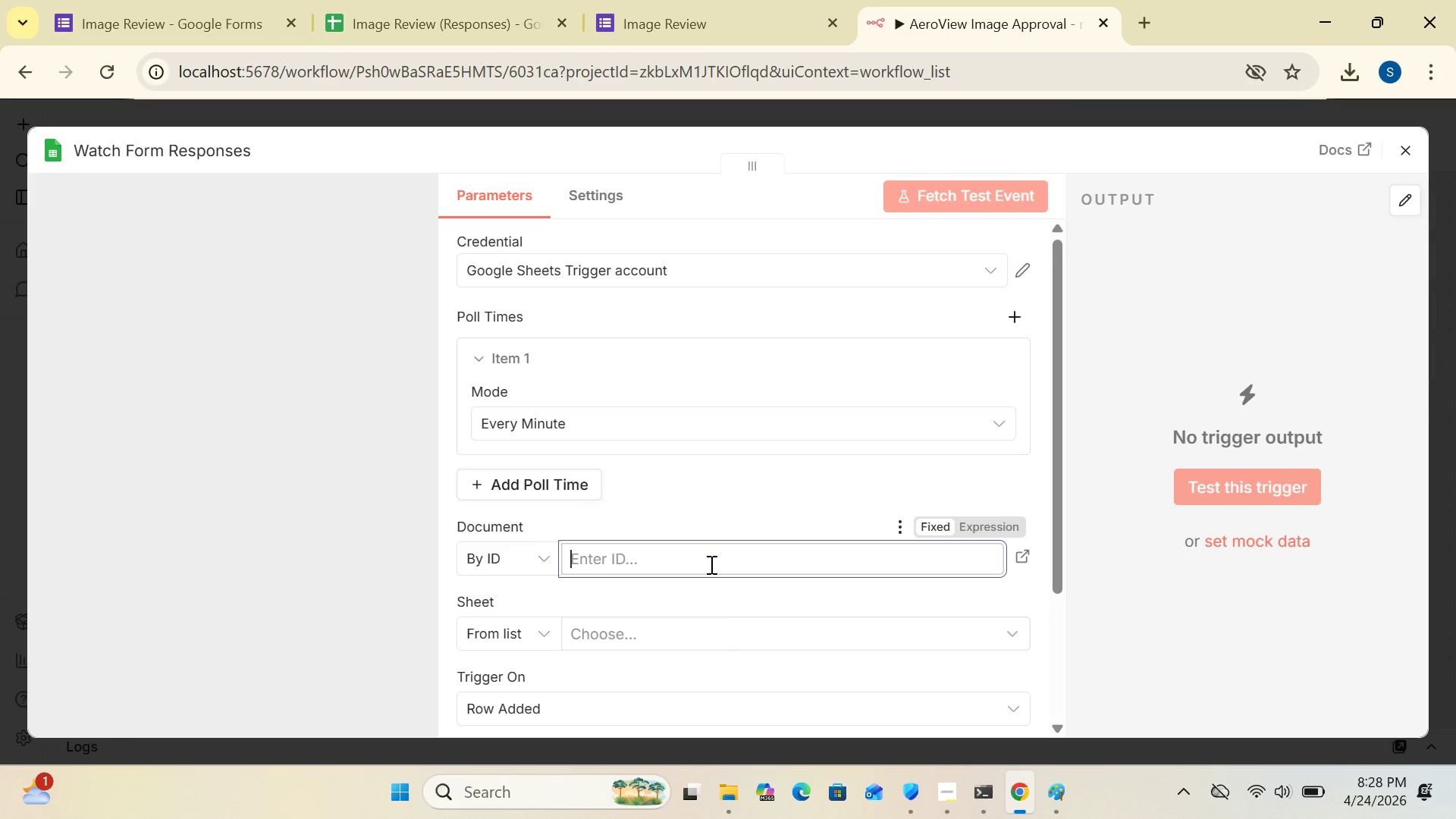 
key(Control+V)
 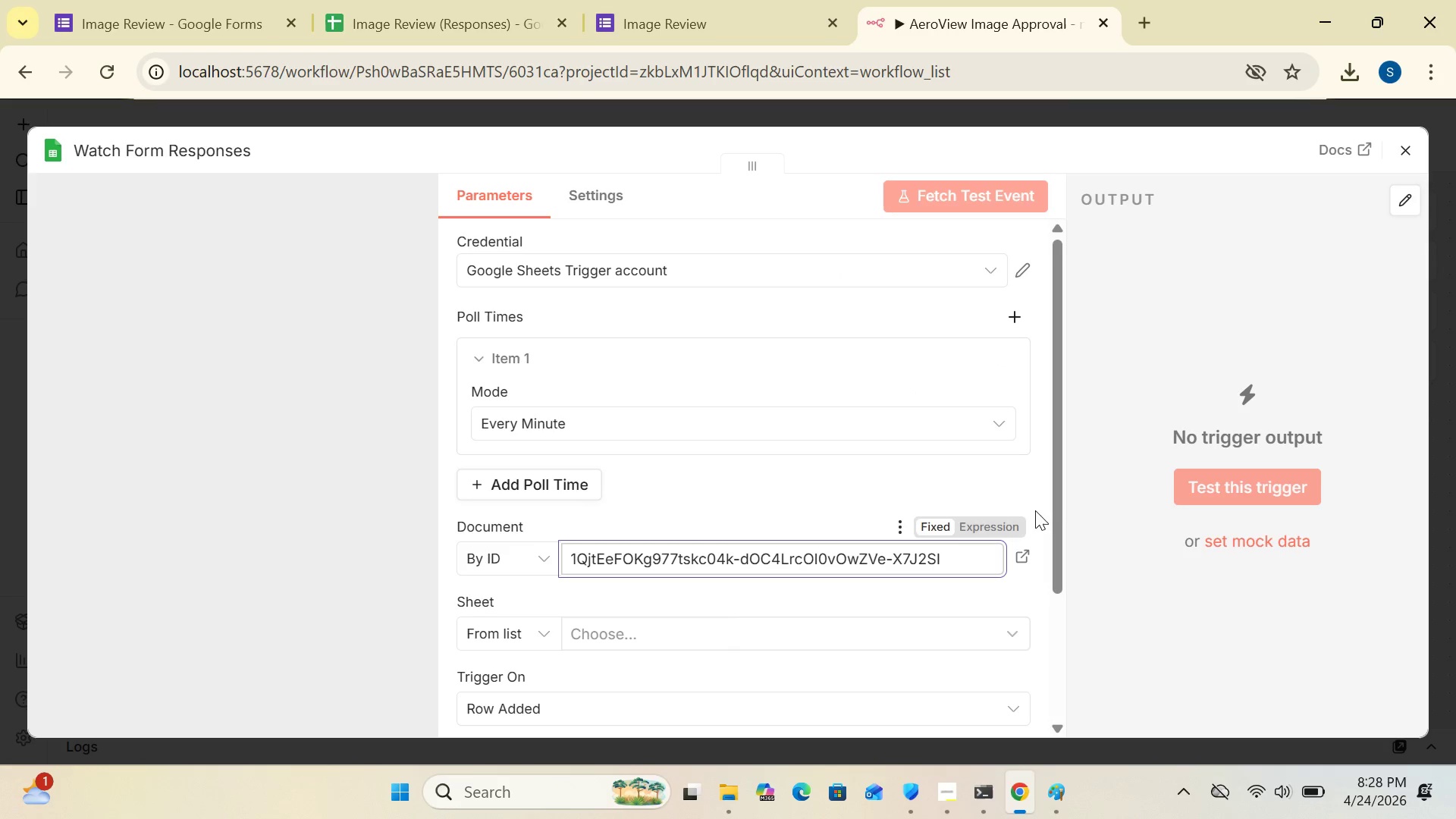 
left_click_drag(start_coordinate=[1061, 512], to_coordinate=[1065, 589])
 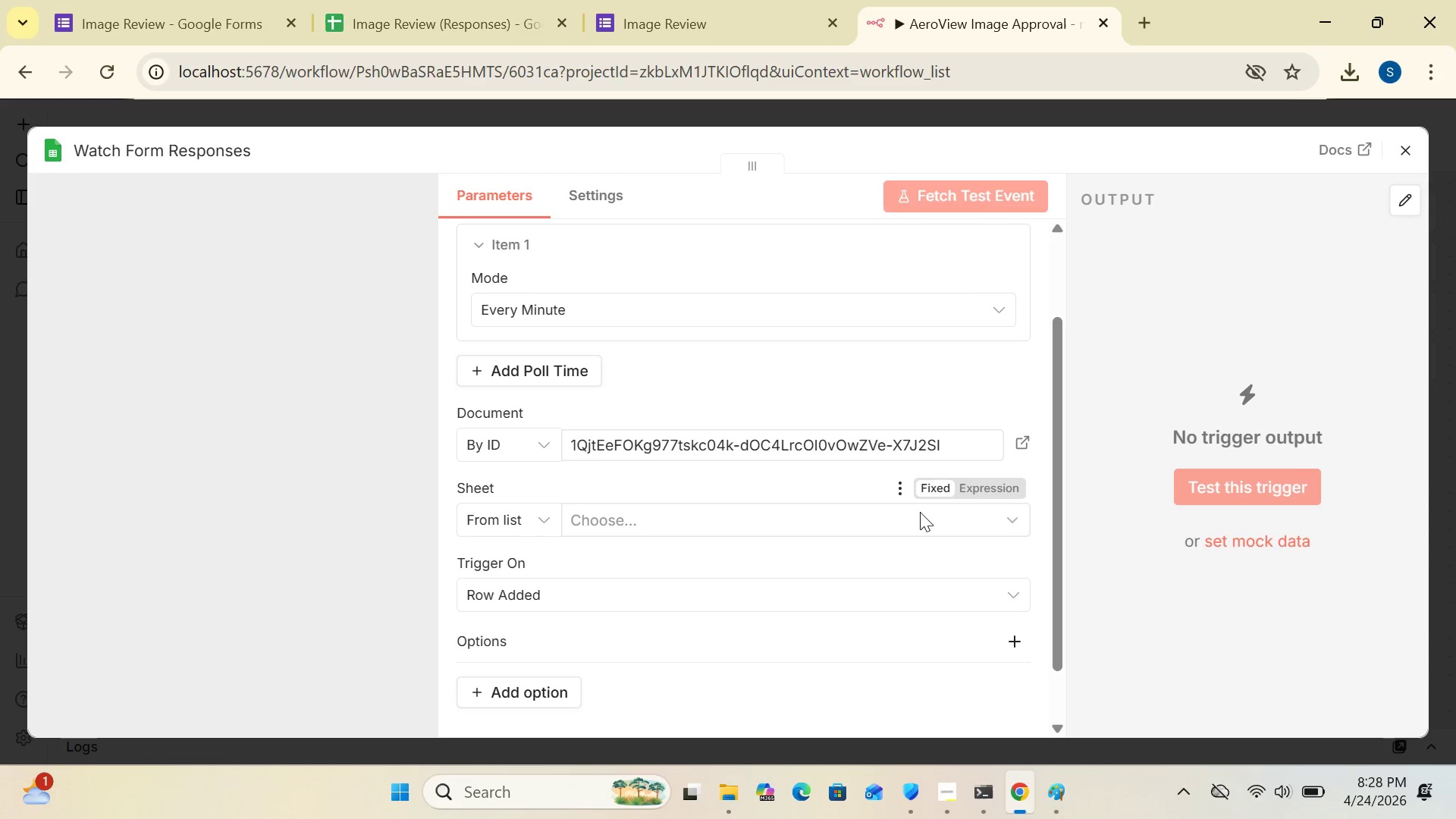 
left_click([925, 517])
 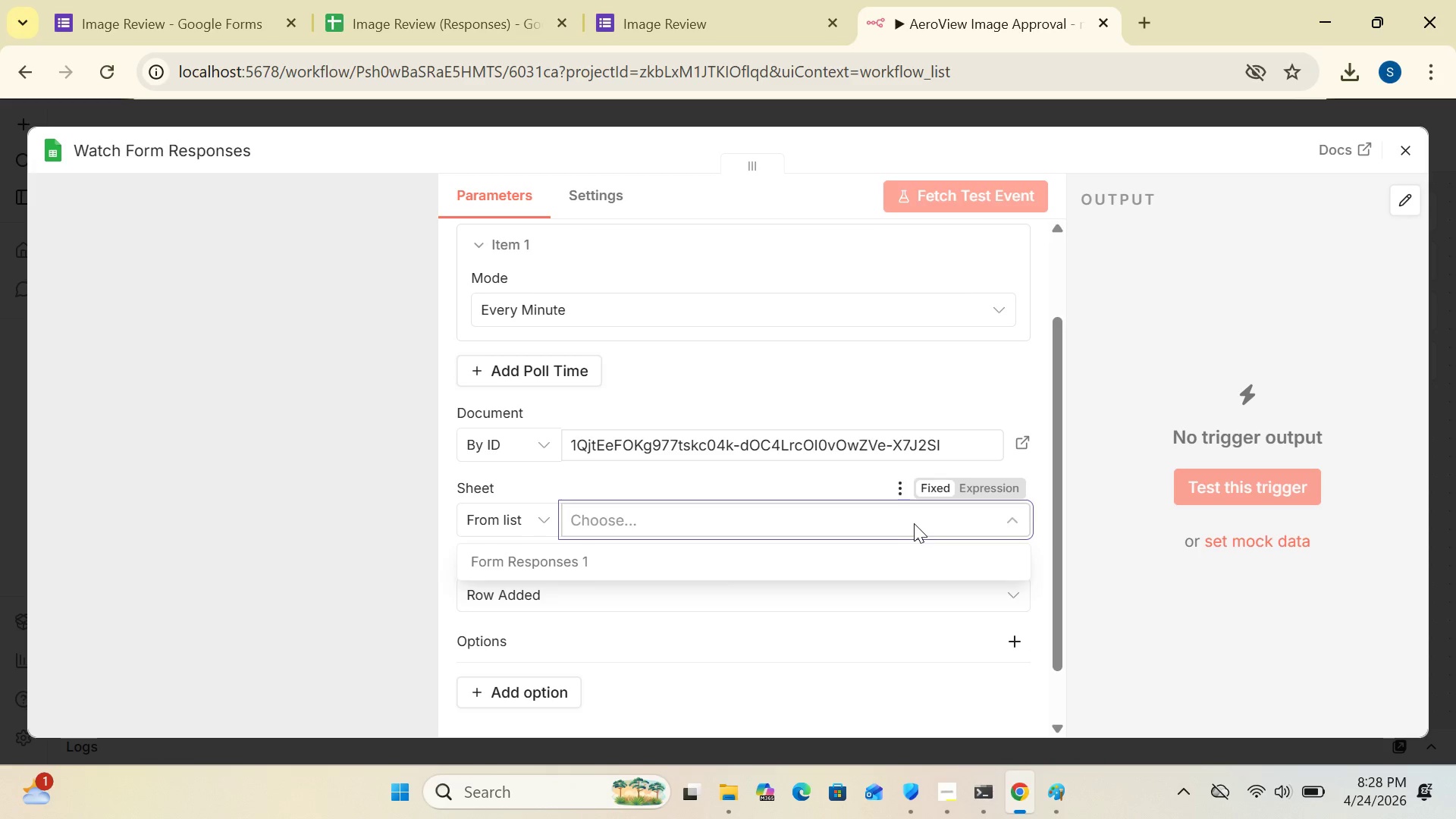 
left_click([844, 564])
 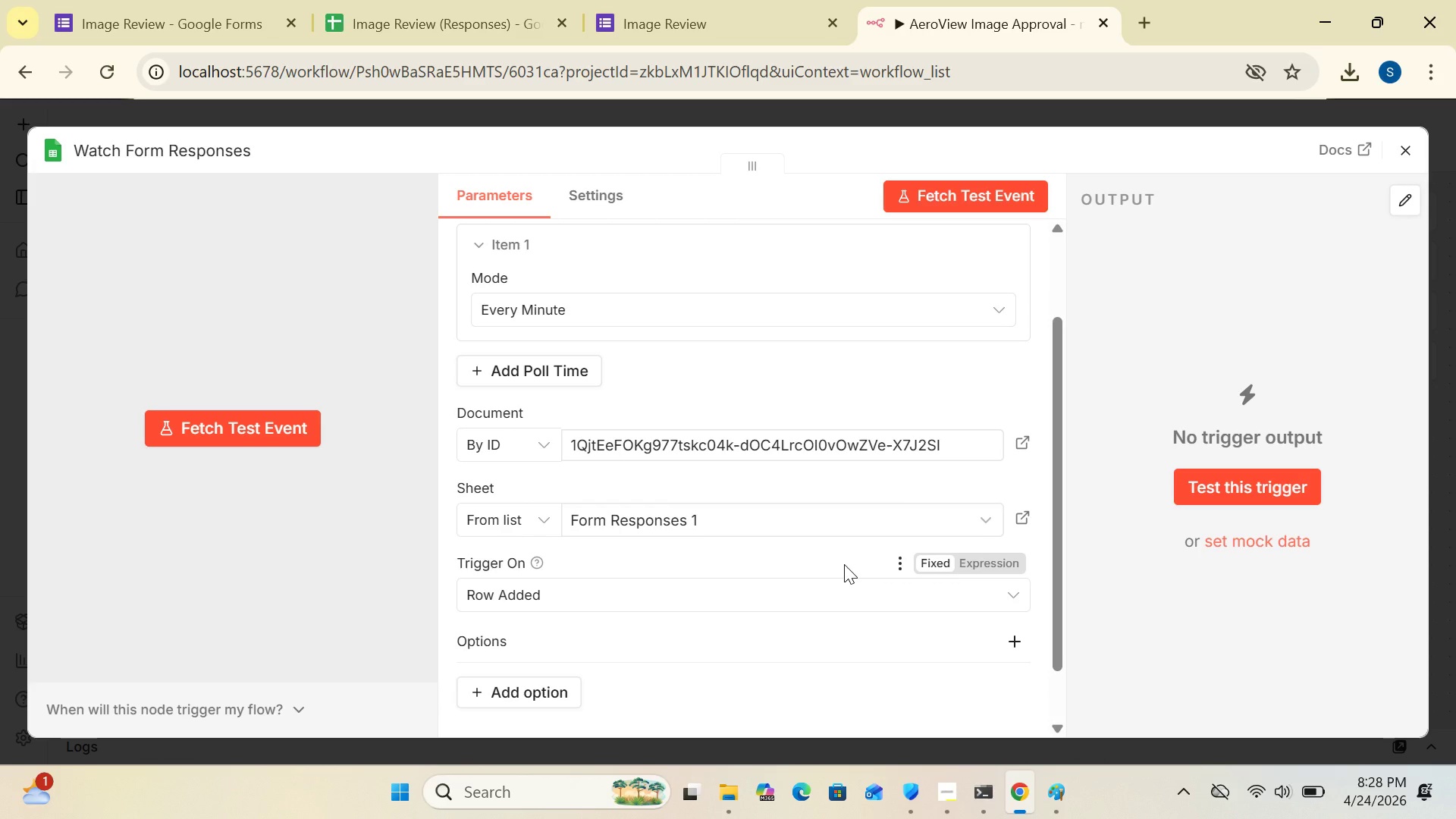 
wait(14.53)
 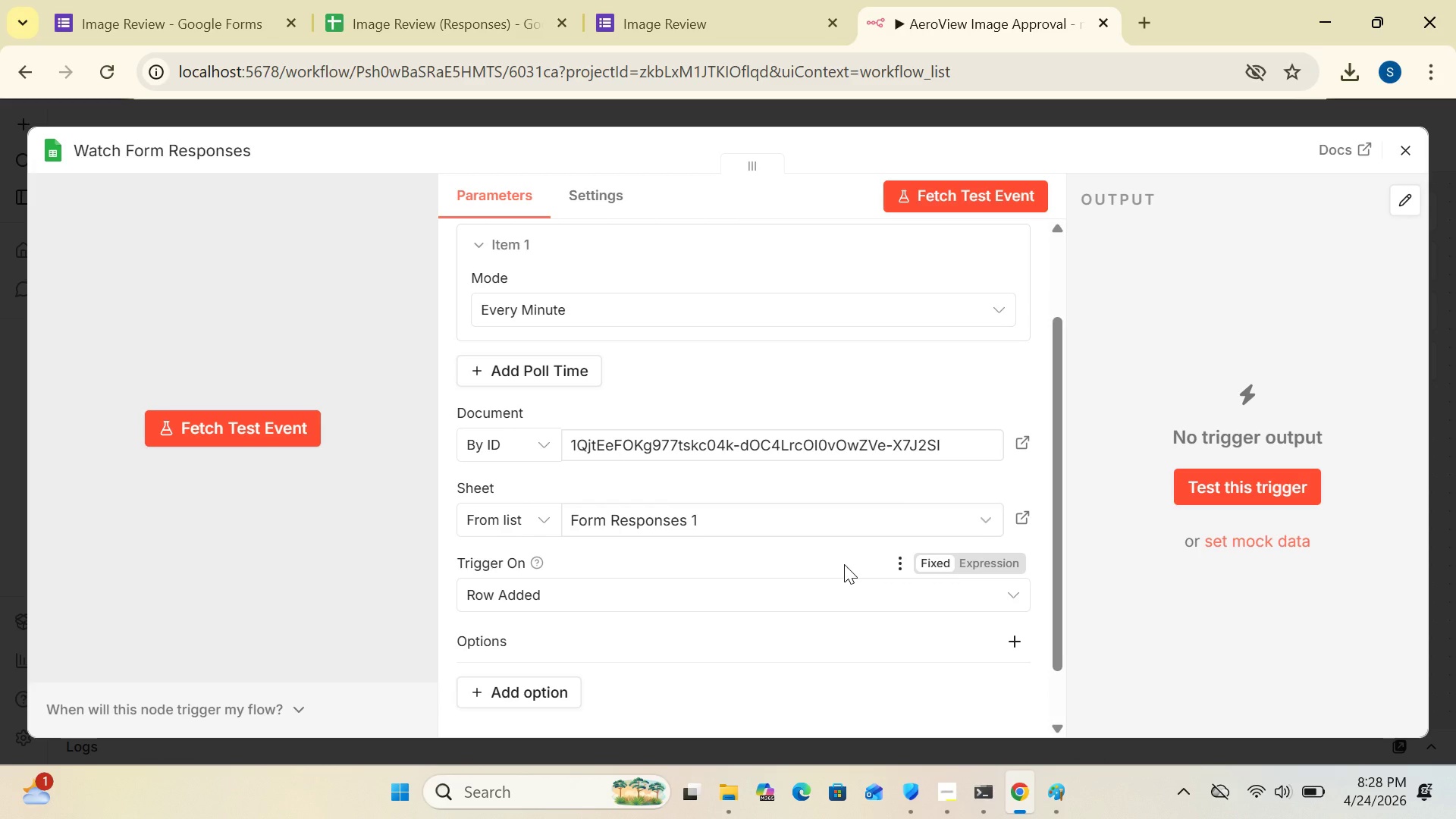 
left_click([650, 26])
 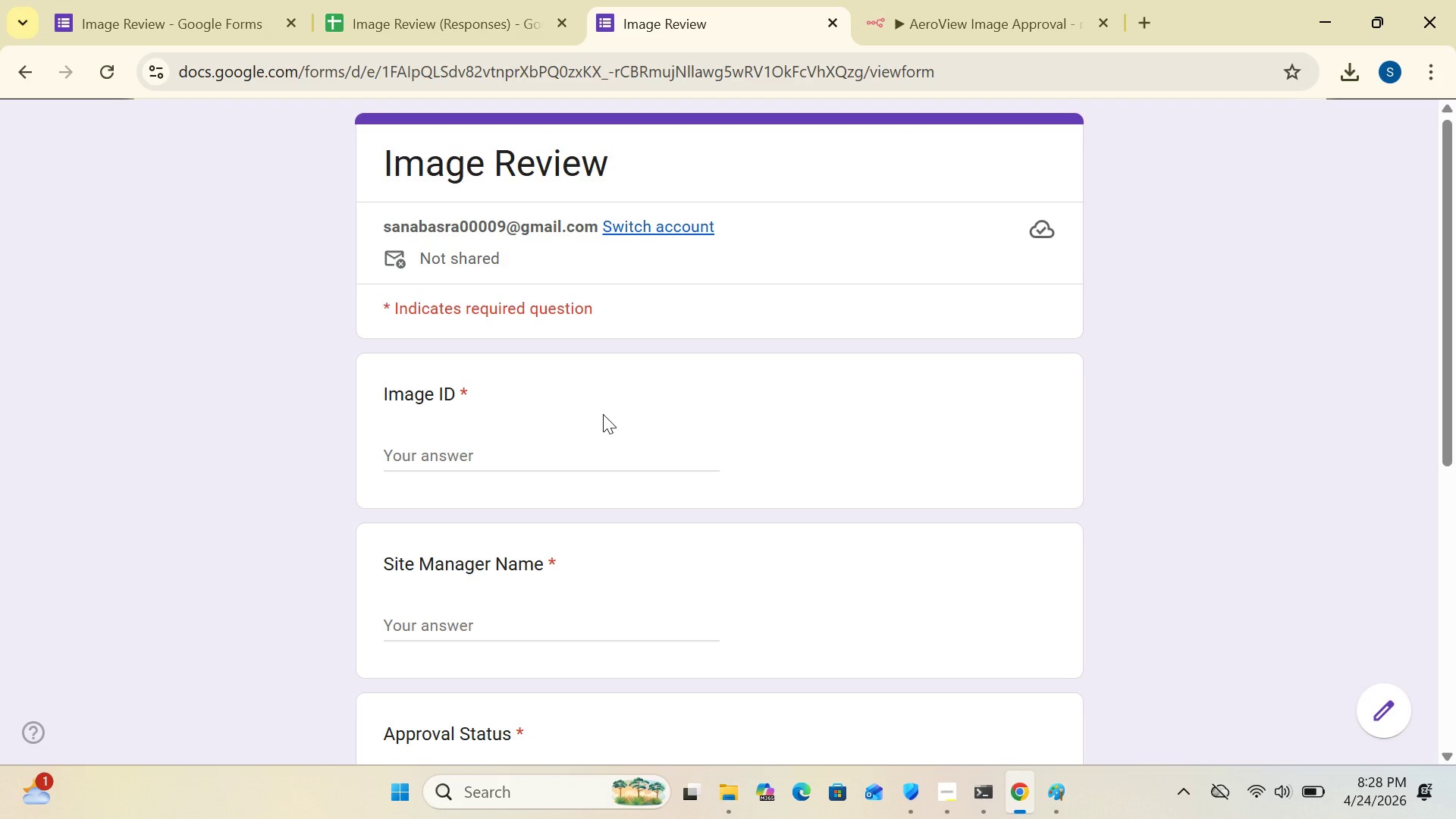 
wait(15.61)
 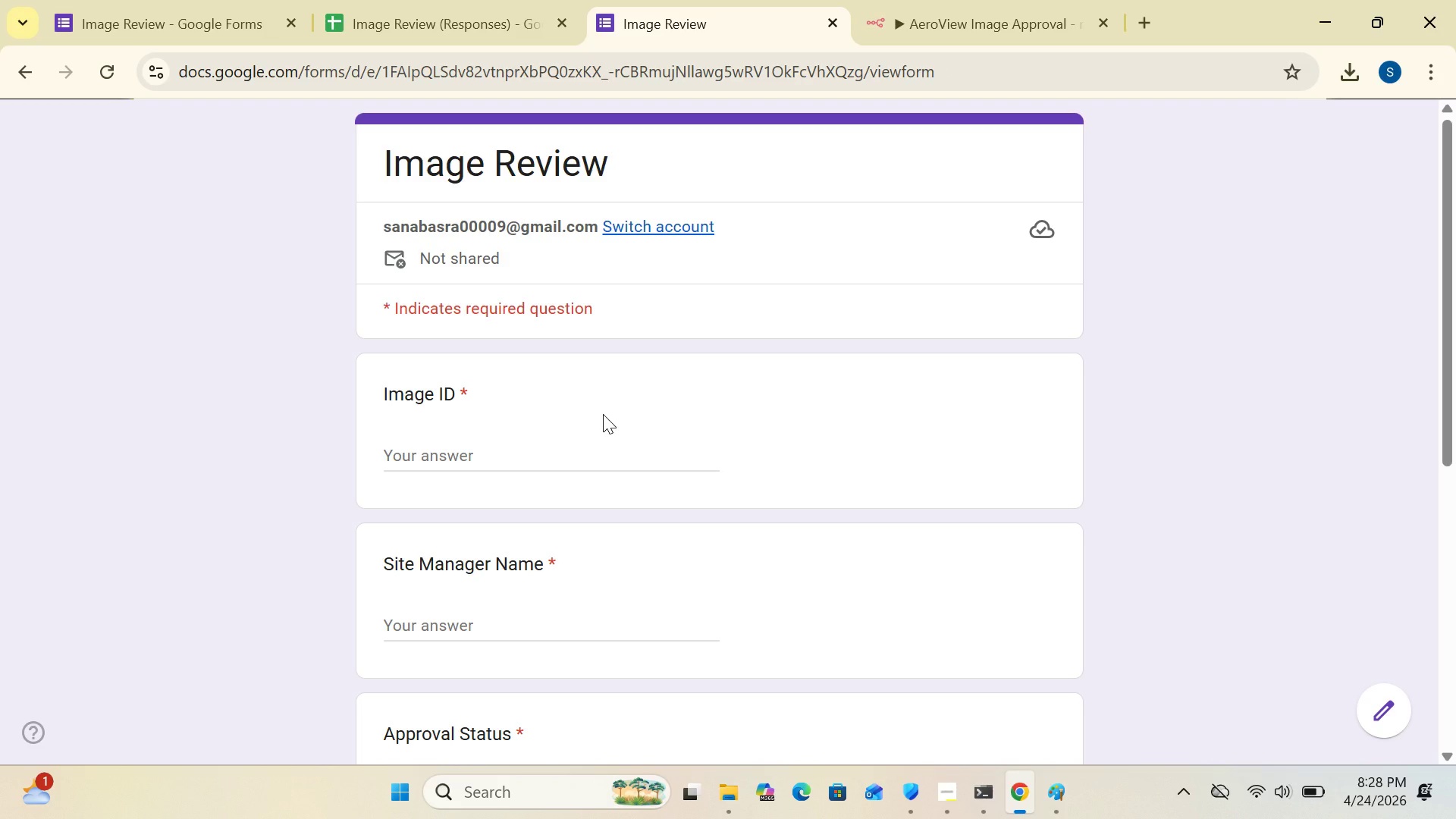 
left_click([510, 452])
 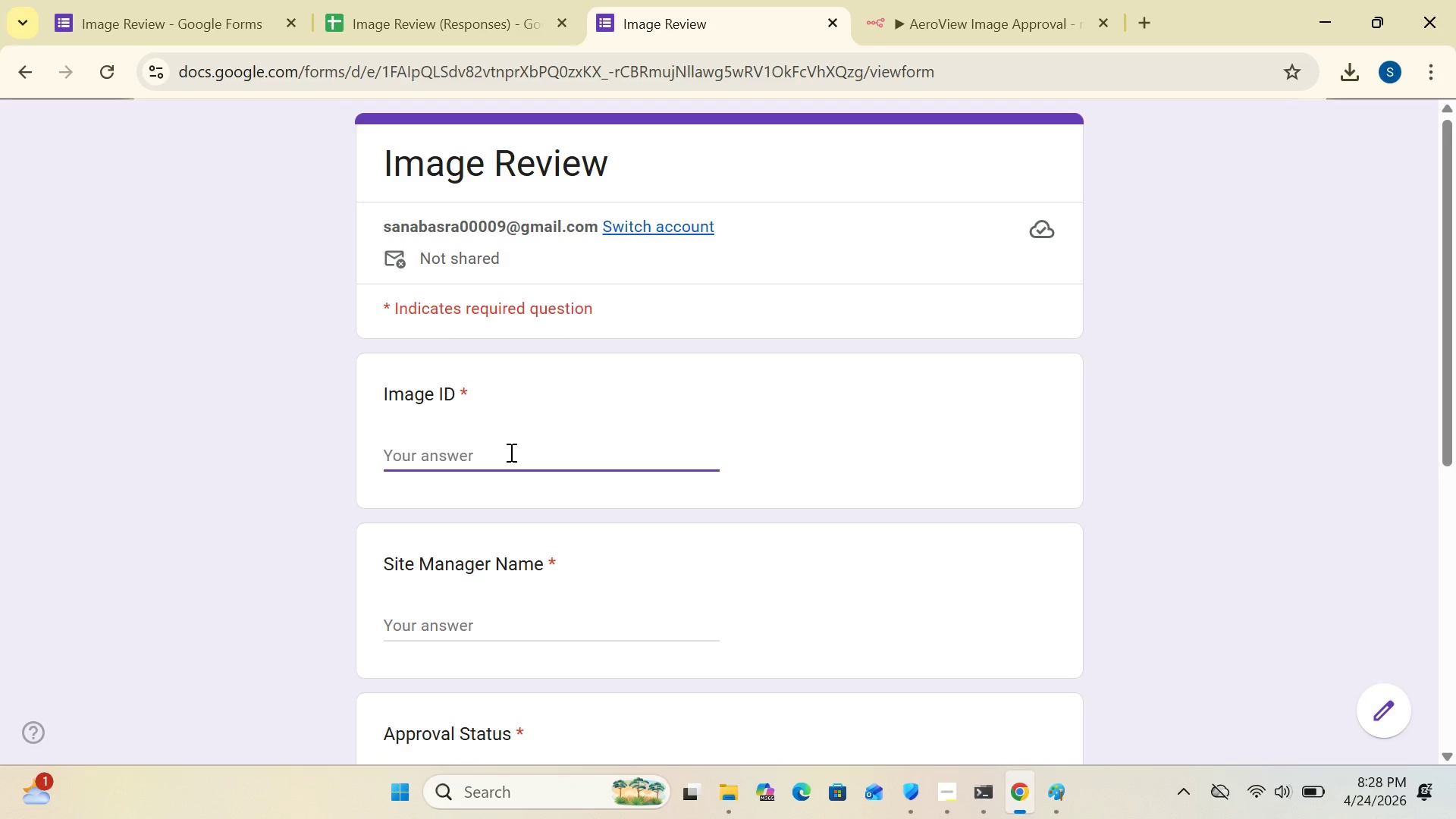 
wait(10.0)
 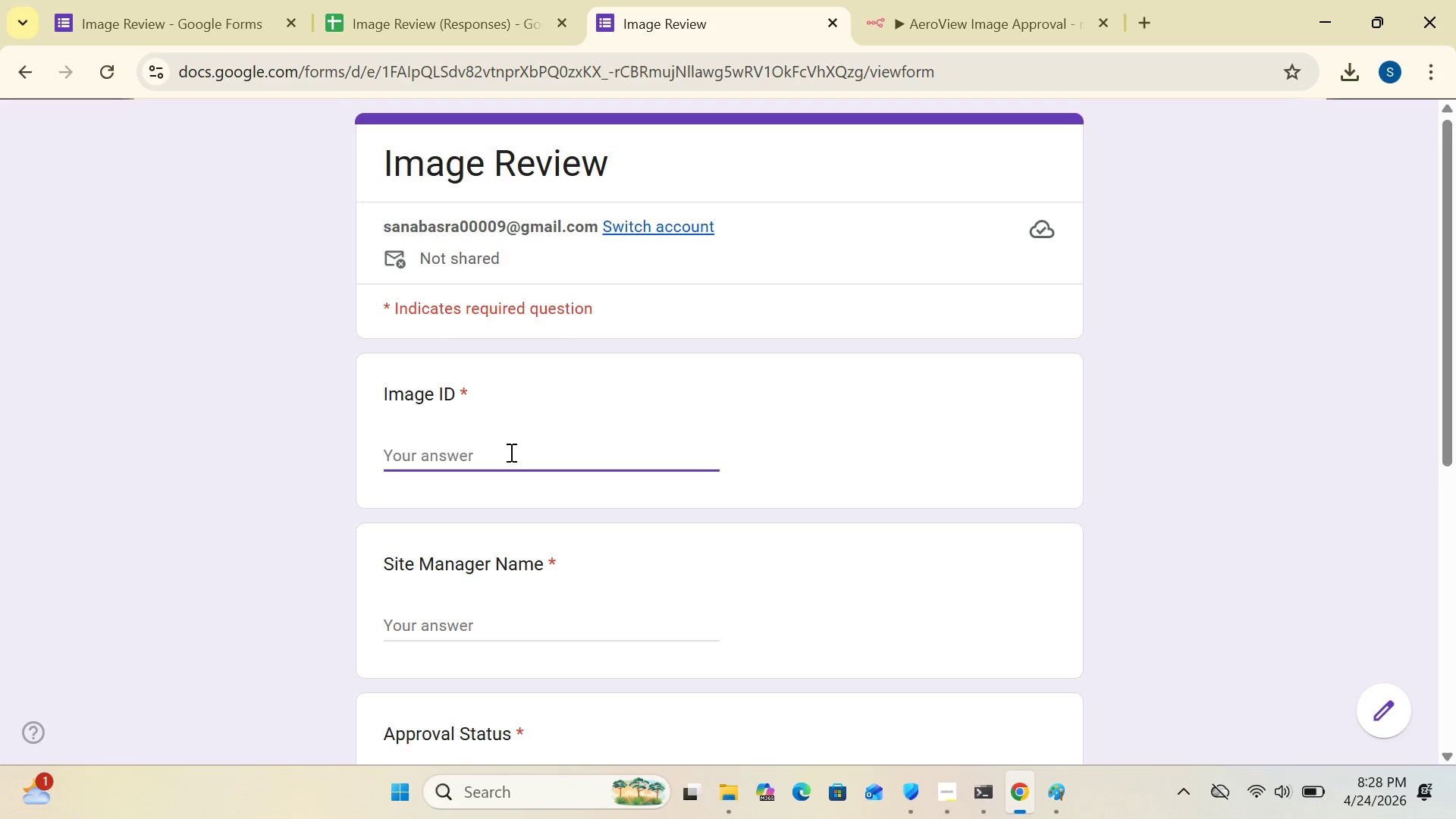 
left_click([488, 461])
 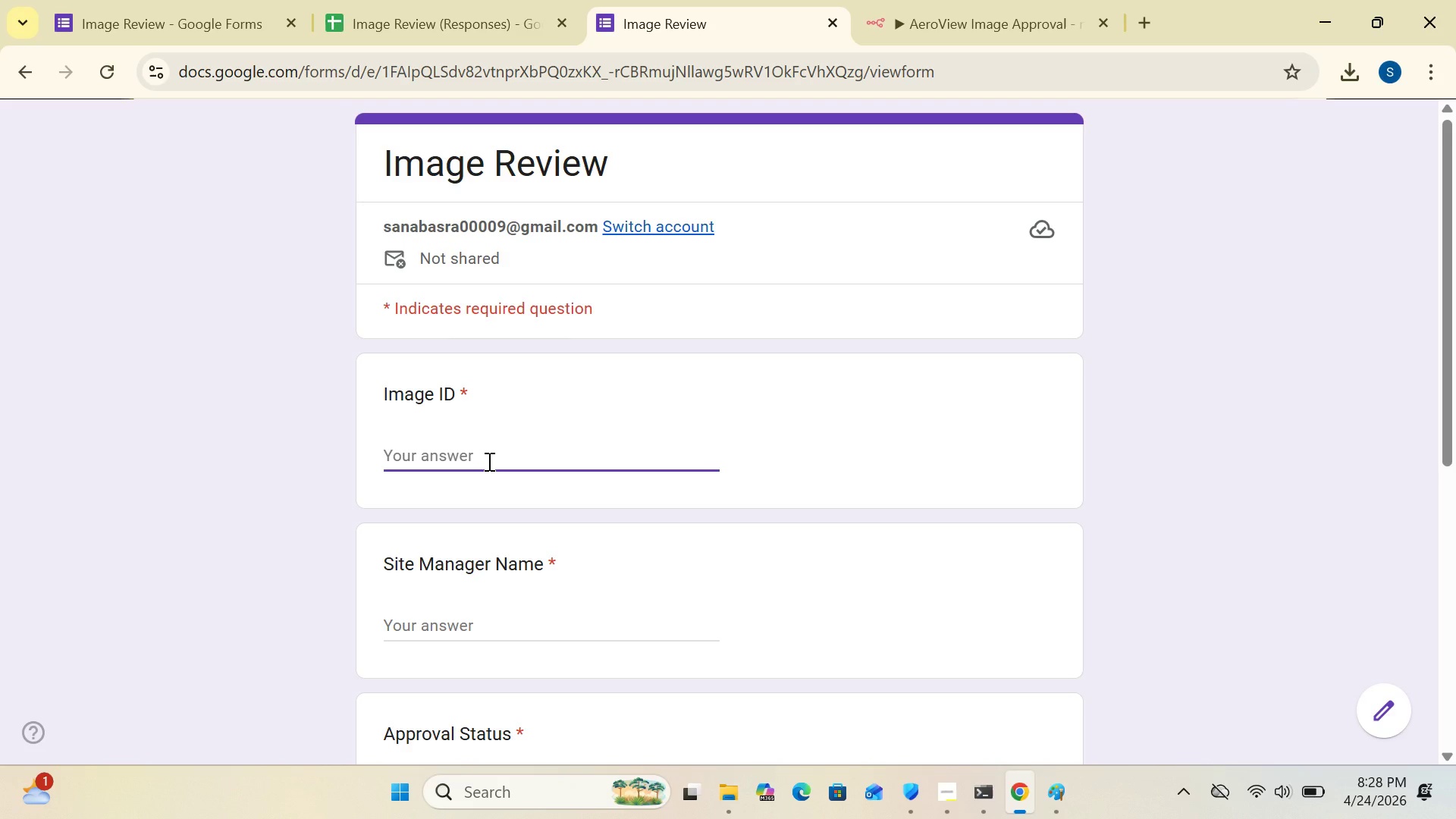 
type(IMG - 001)
 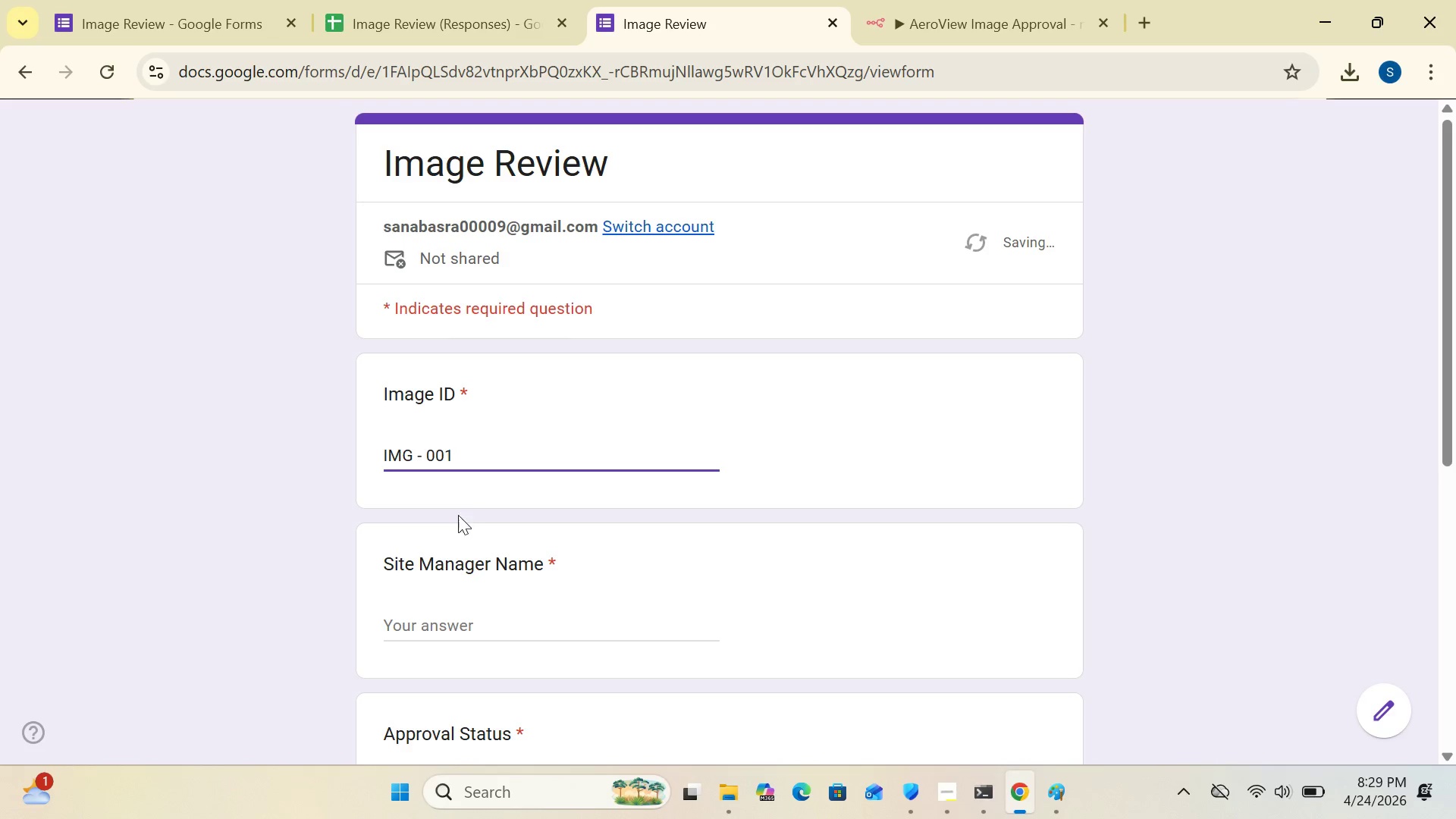 
mouse_move([450, 605])
 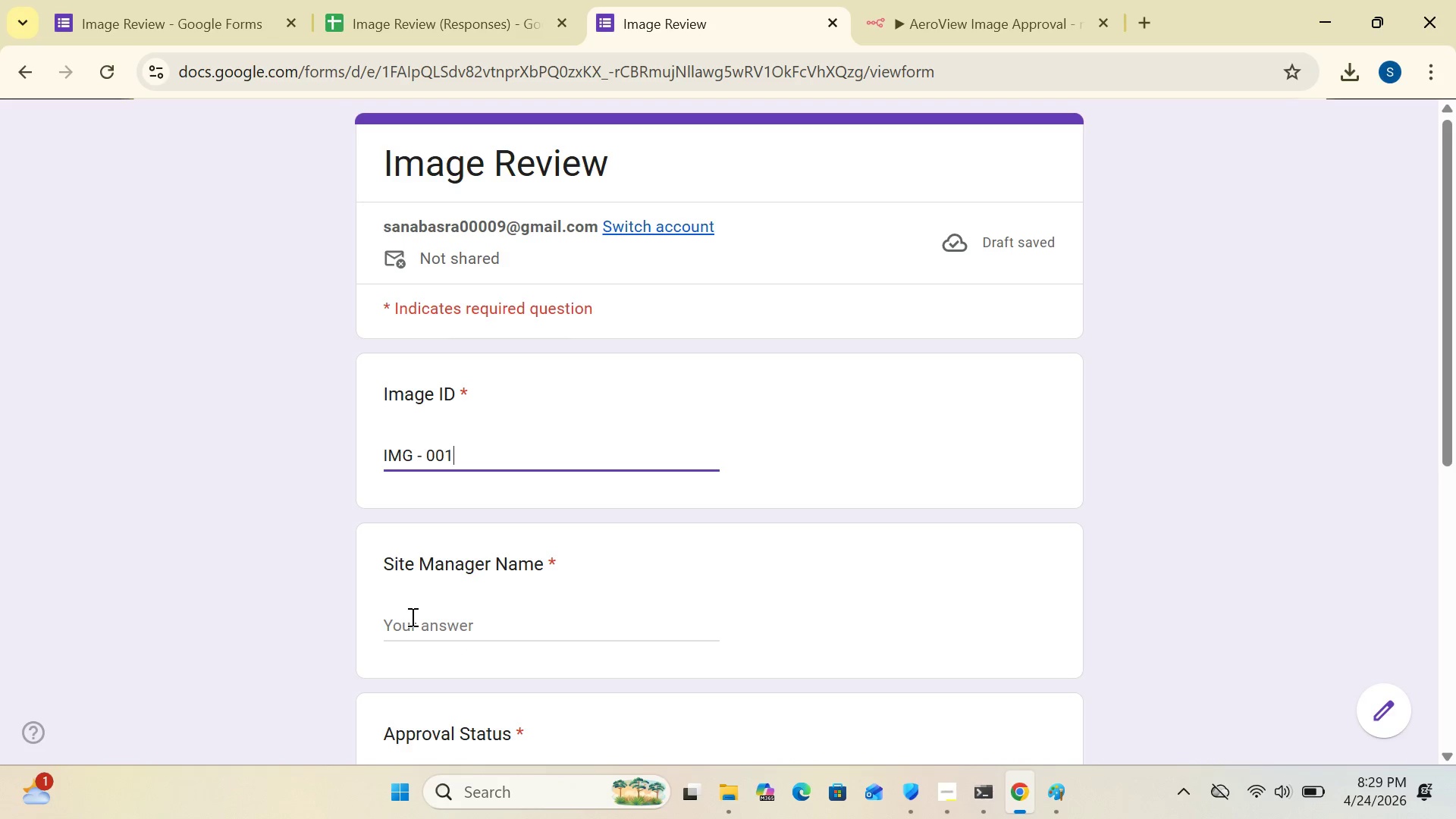 
left_click([411, 617])
 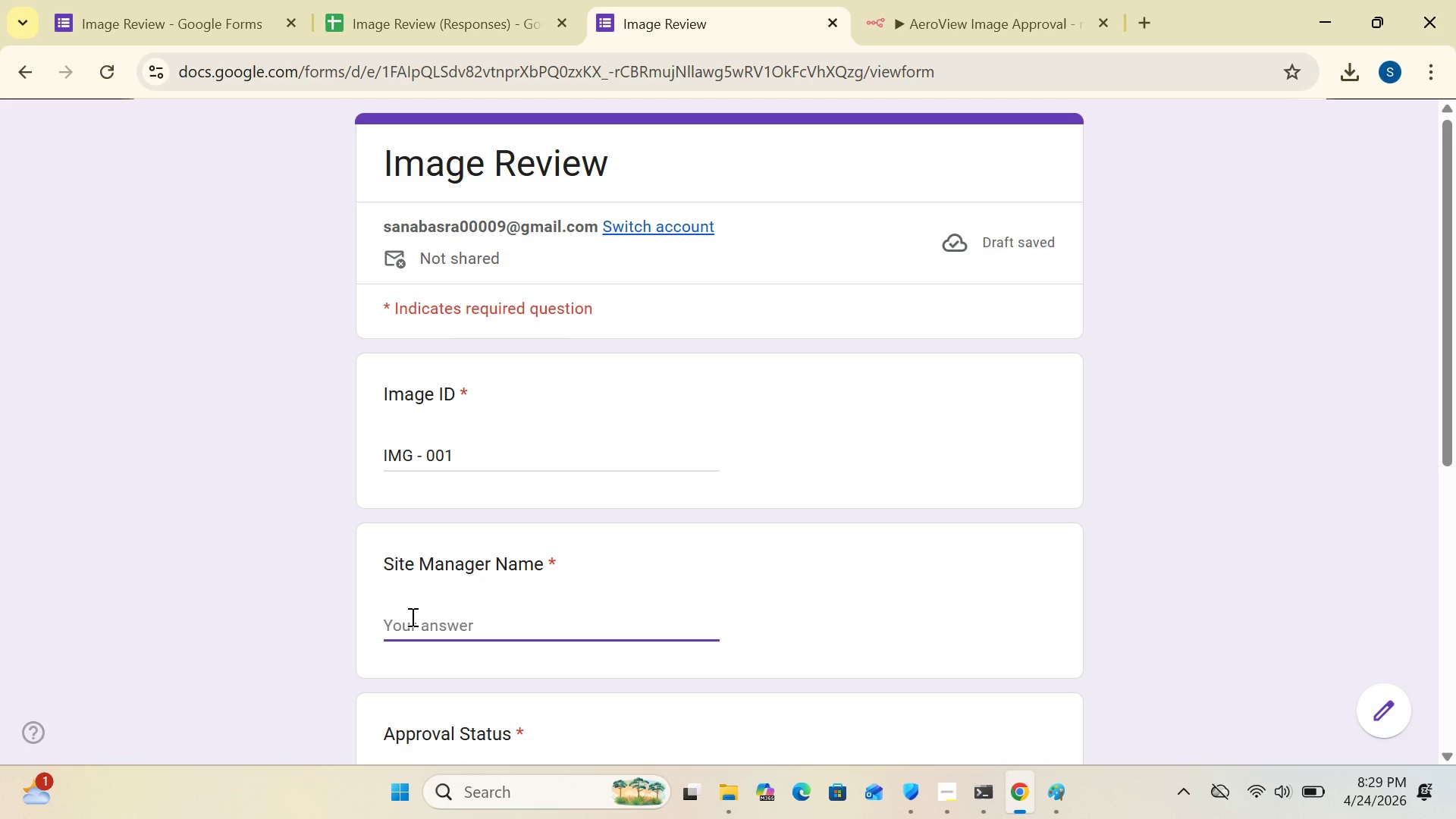 
type(JOHN)
key(Backspace)
key(Backspace)
key(Backspace)
type( )
key(Backspace)
type(ohn )
 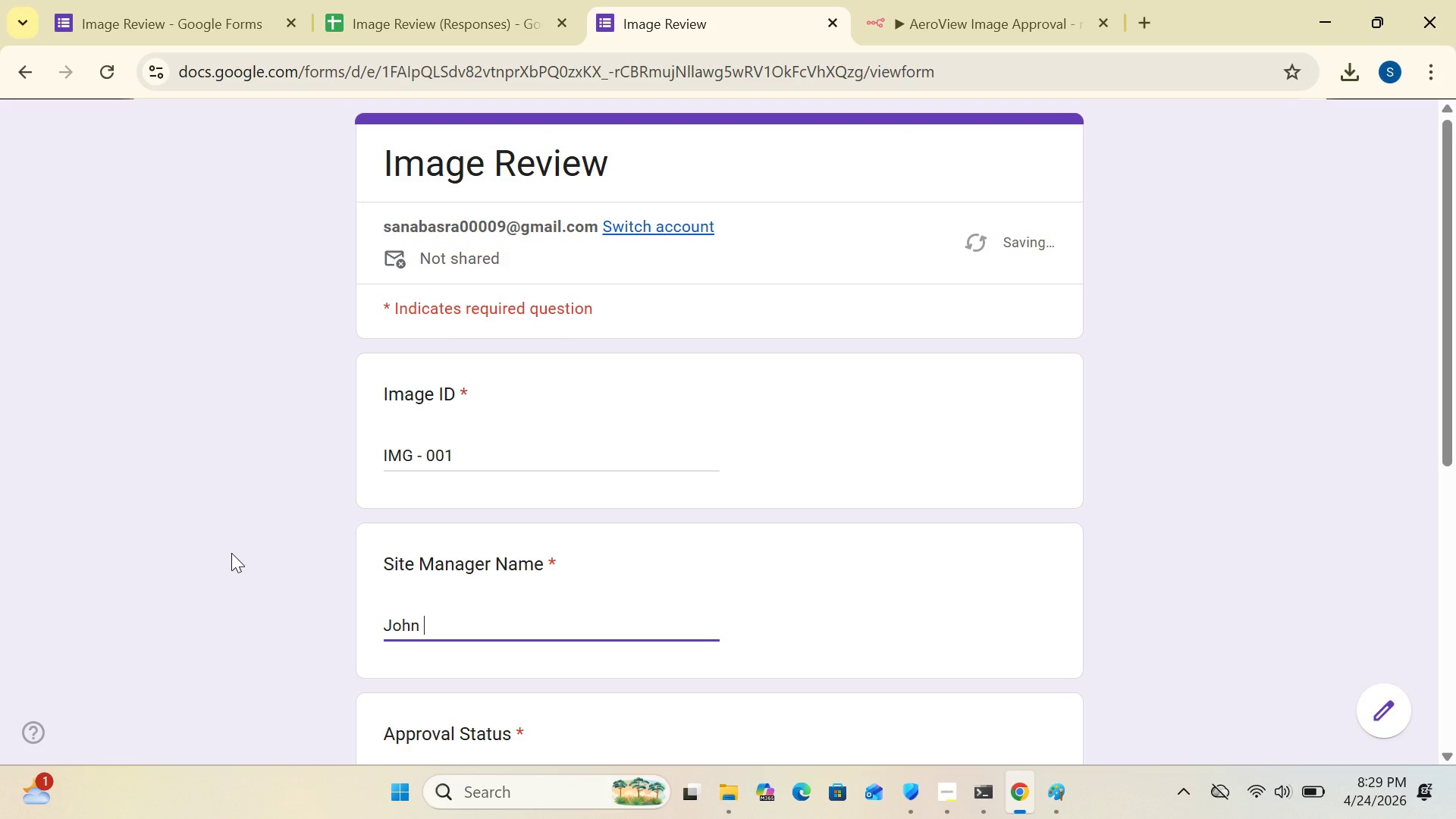 
type(Smith)
 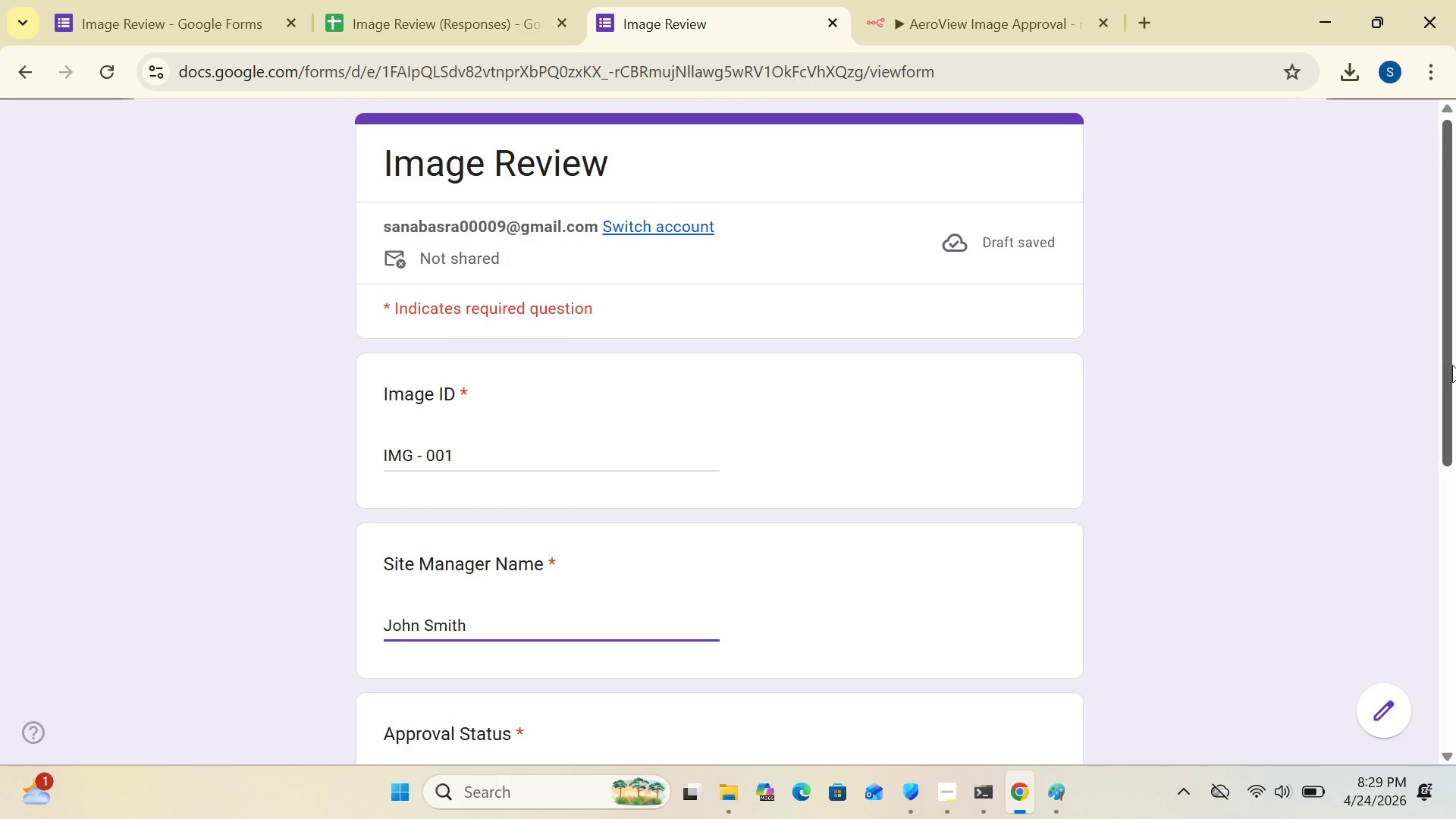 
left_click_drag(start_coordinate=[1445, 365], to_coordinate=[1455, 521])
 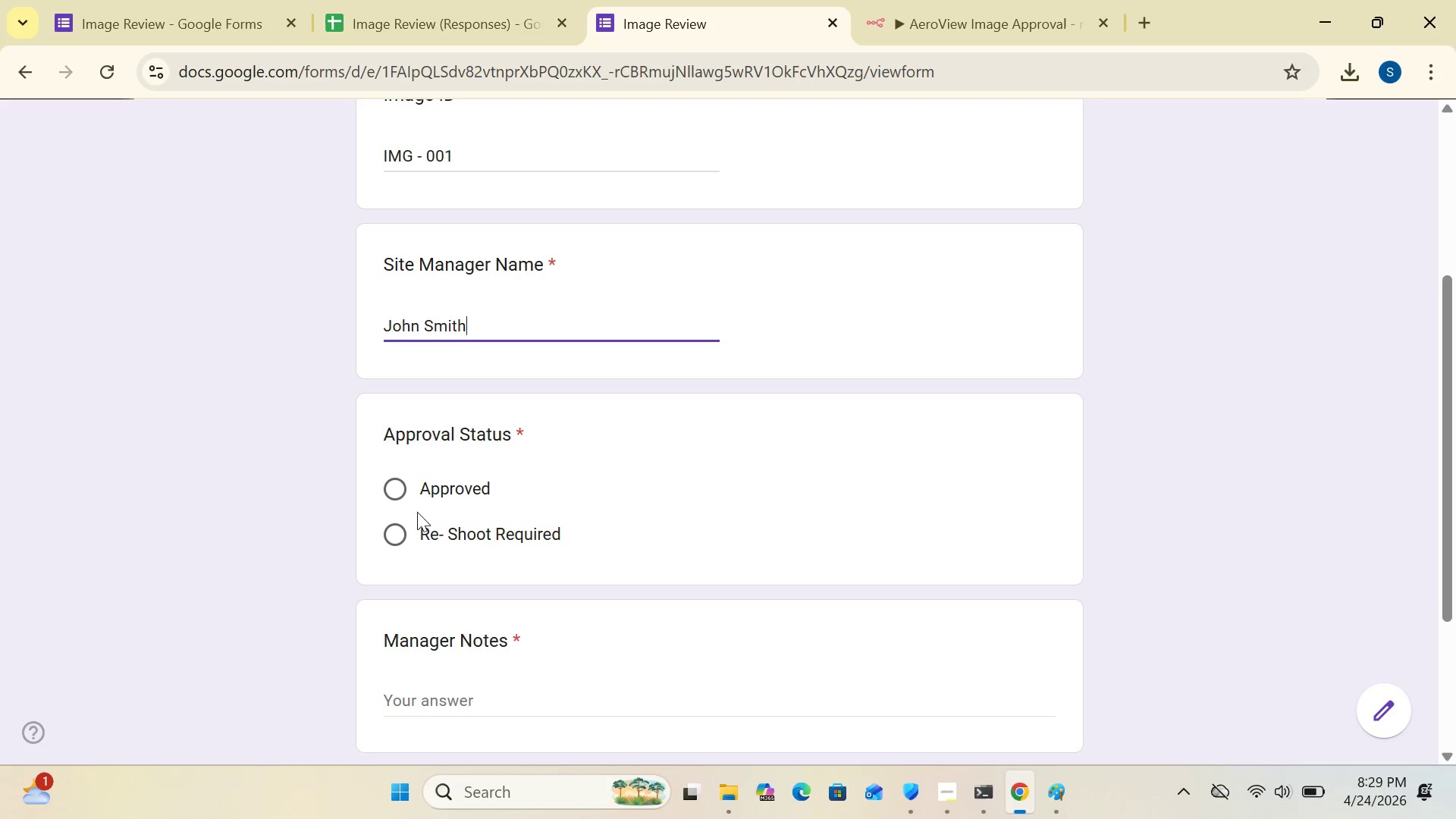 
left_click([398, 482])
 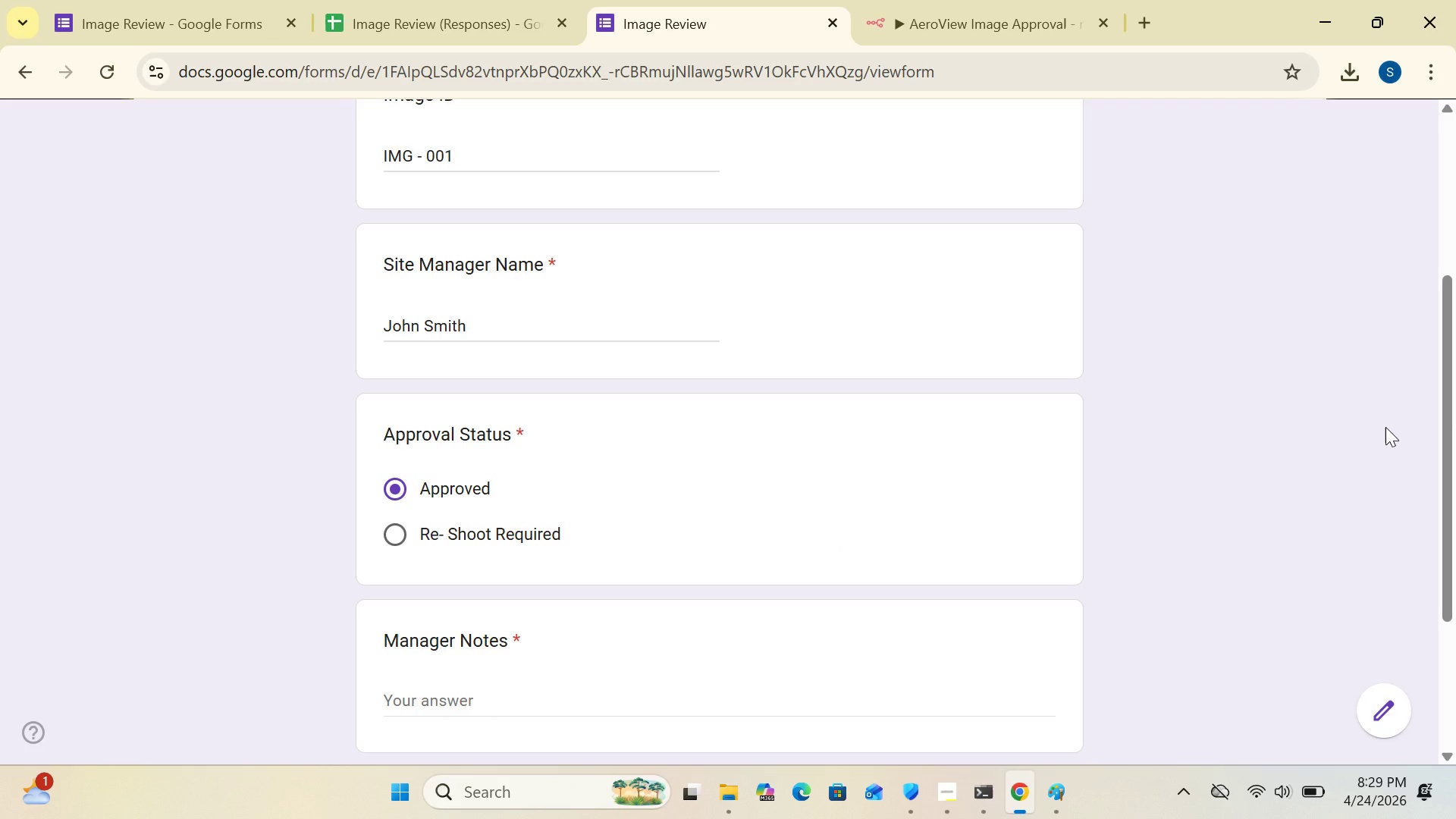 
left_click_drag(start_coordinate=[1453, 415], to_coordinate=[1455, 517])
 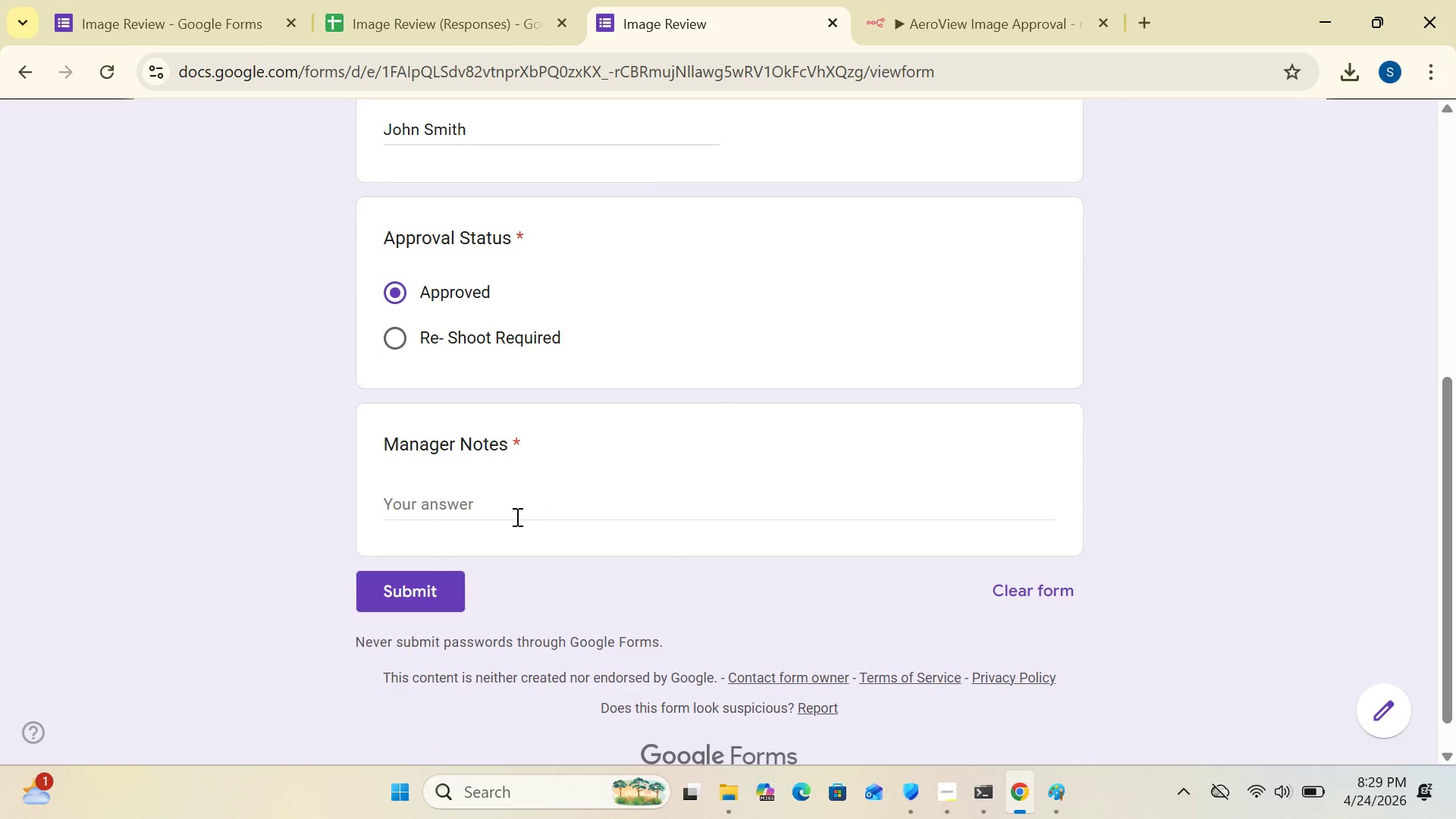 
left_click([478, 516])
 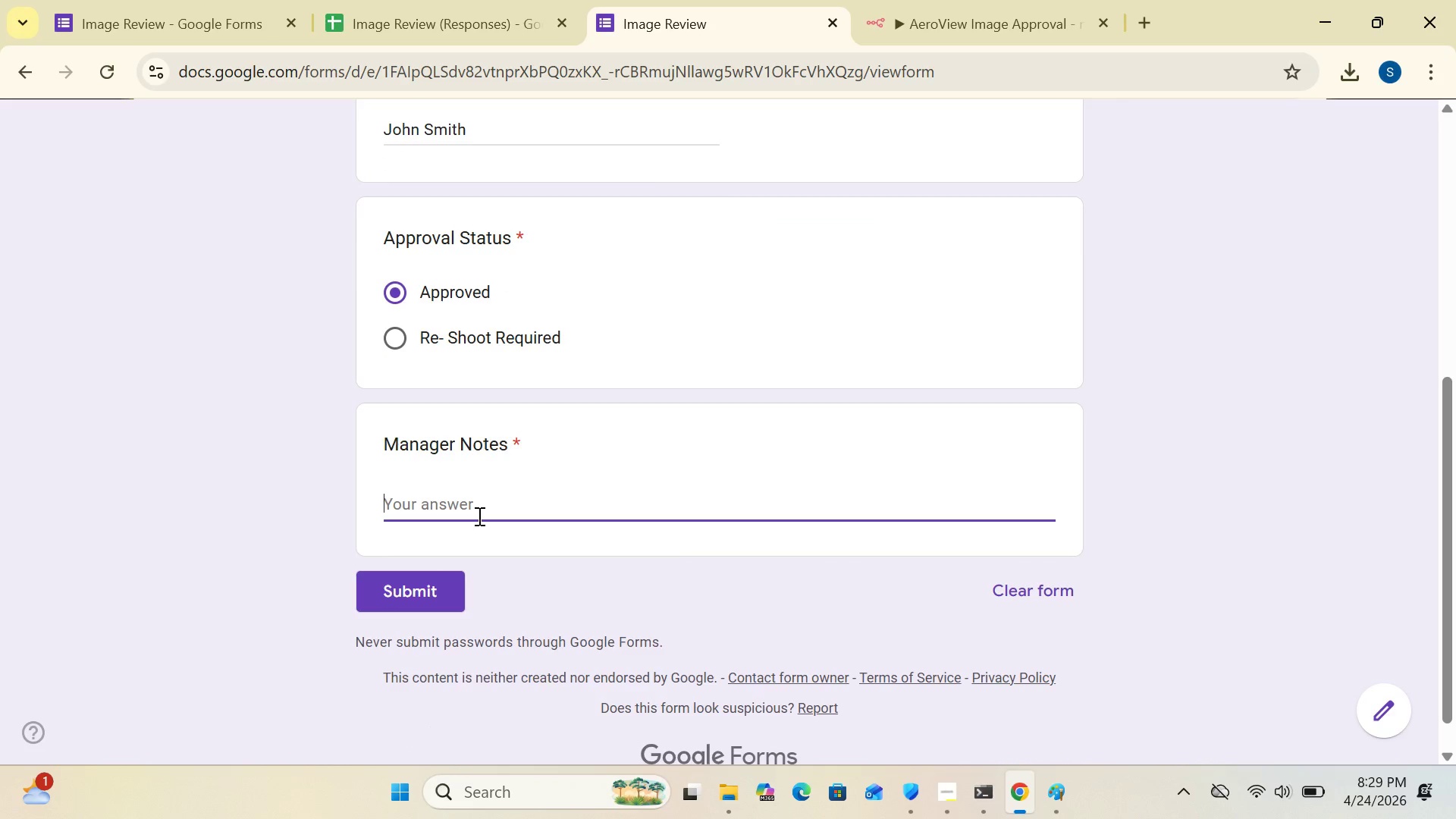 
type(All shots look good)
 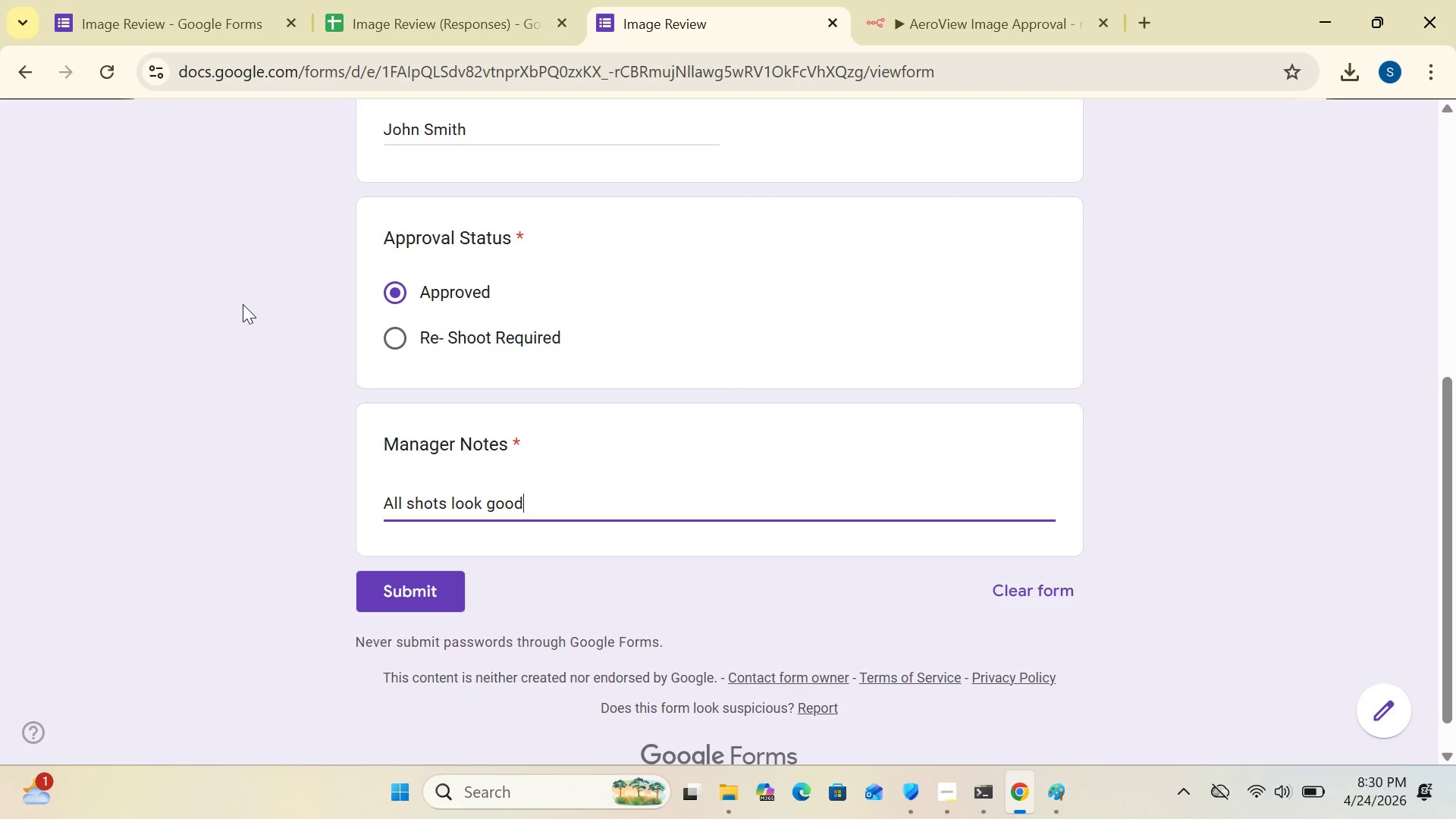 
wait(7.05)
 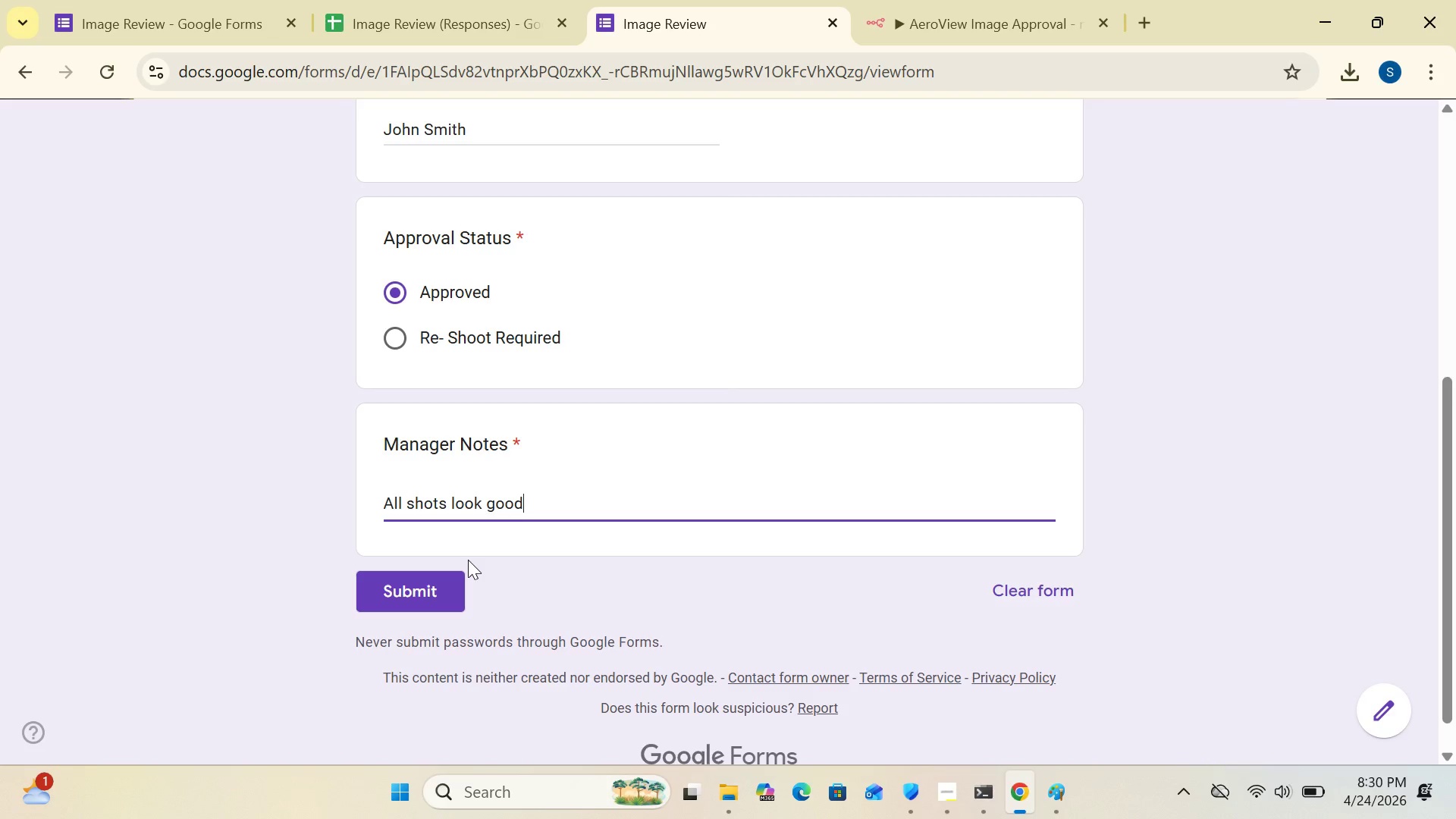 
left_click([939, 22])
 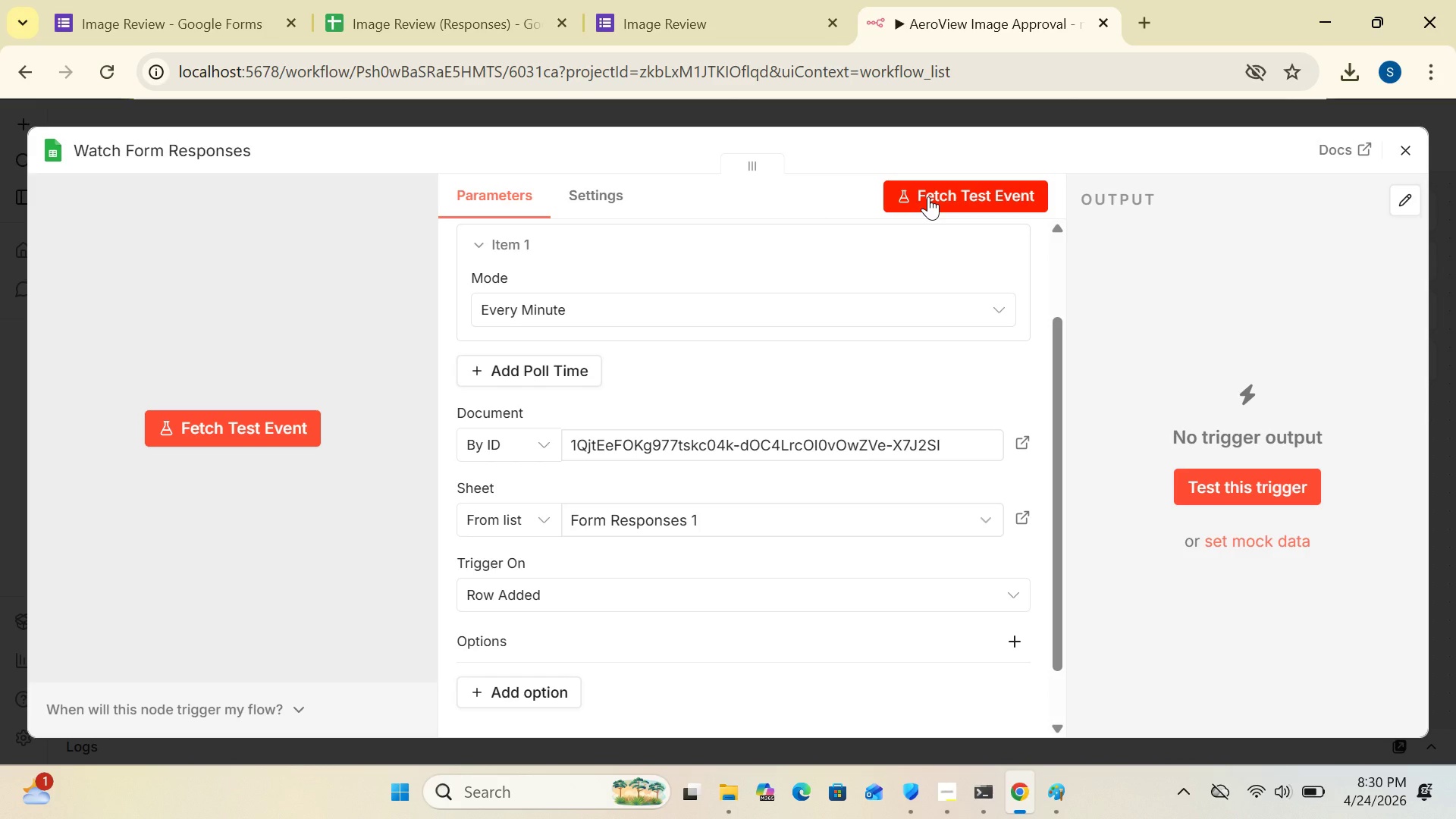 
left_click([928, 196])
 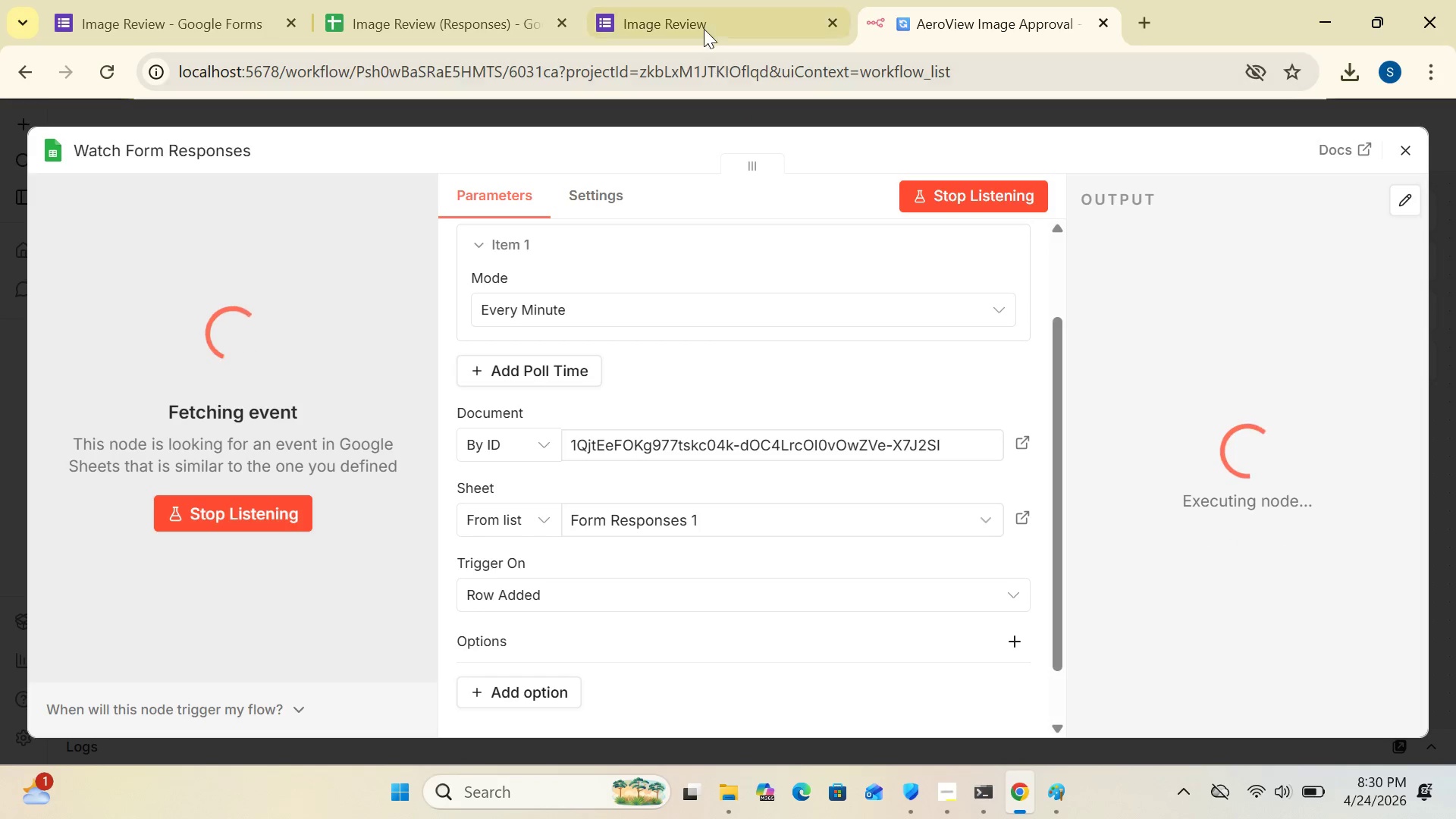 
left_click([699, 24])
 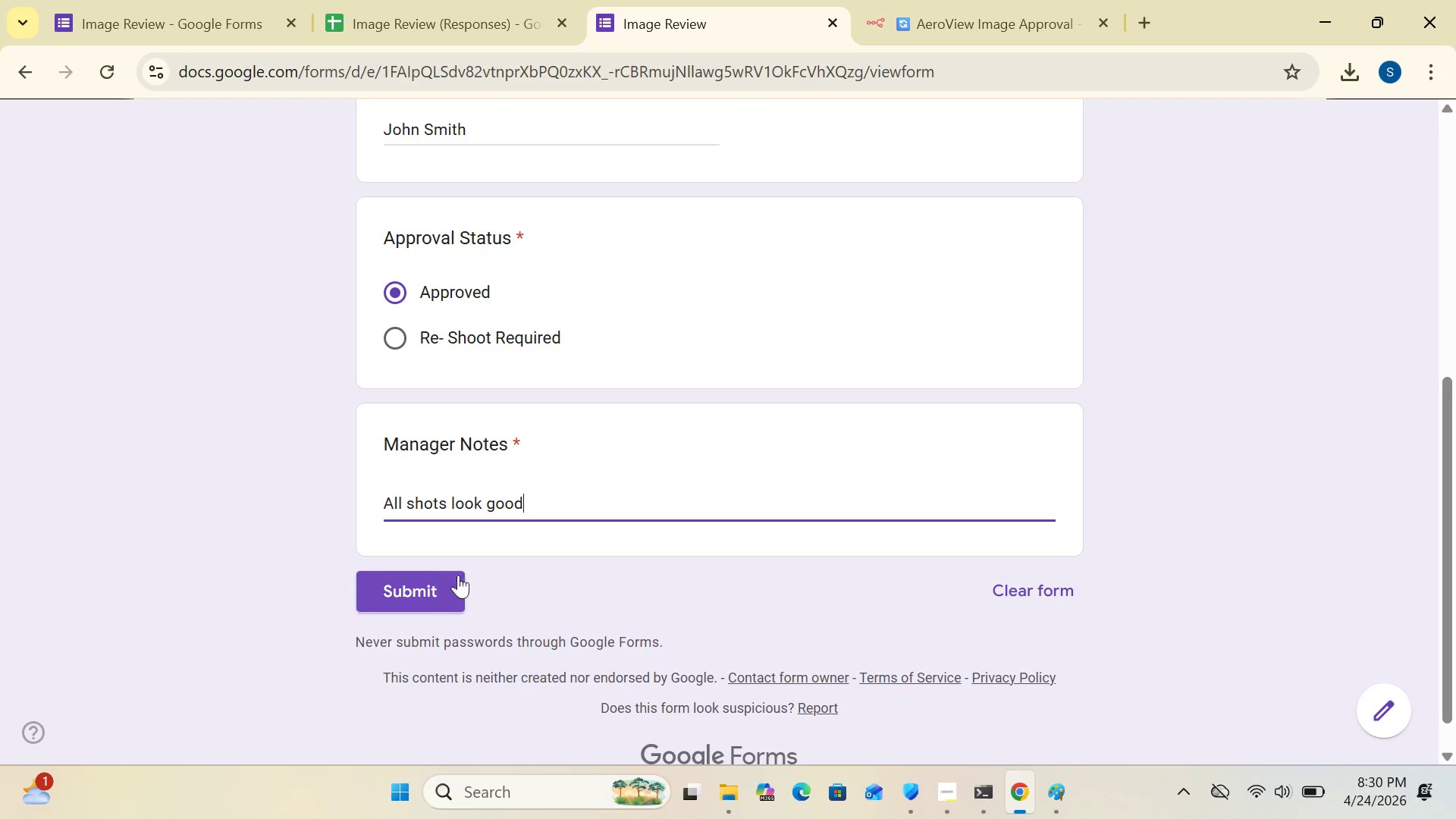 
left_click([440, 587])
 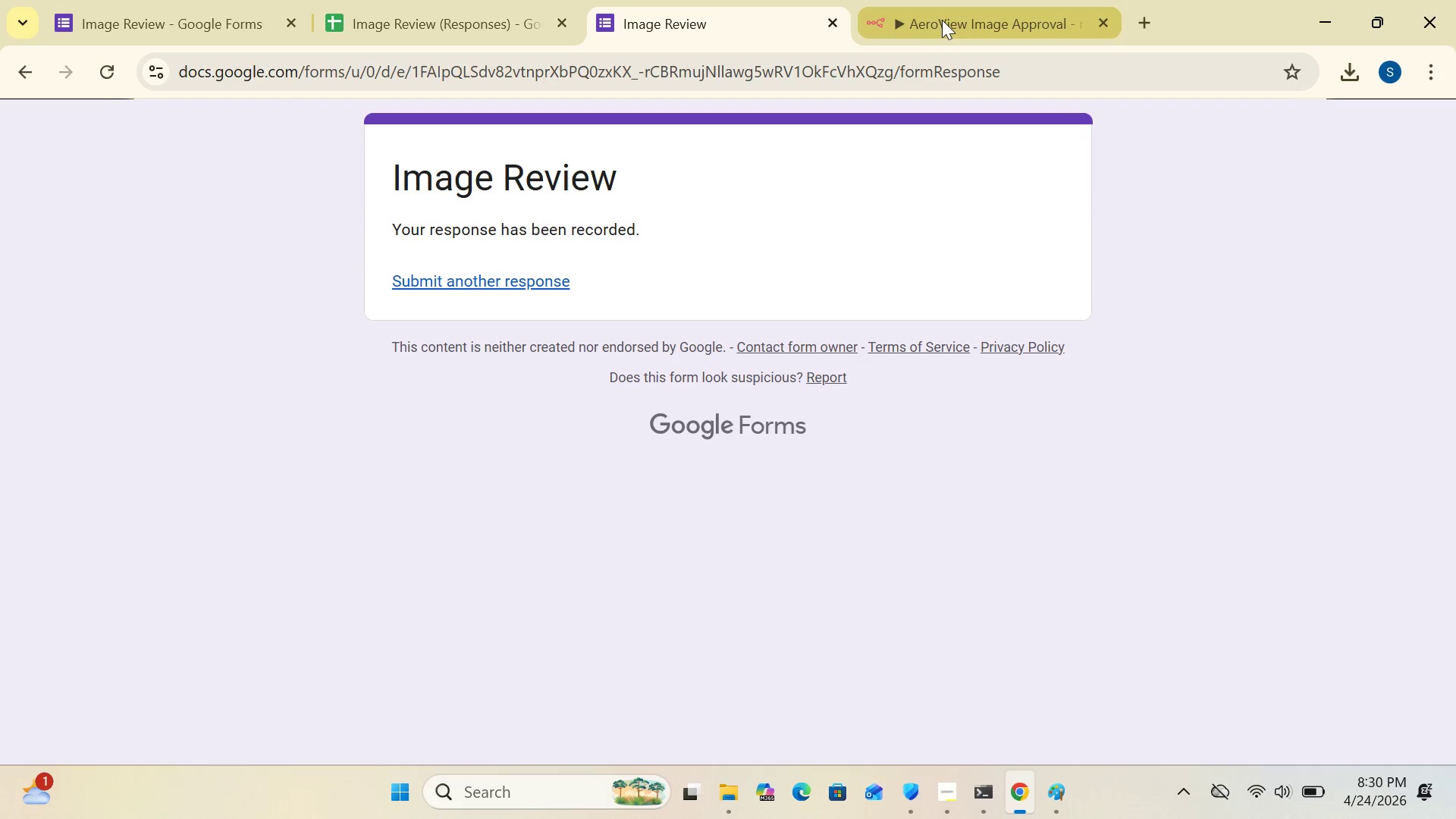 
left_click([941, 21])
 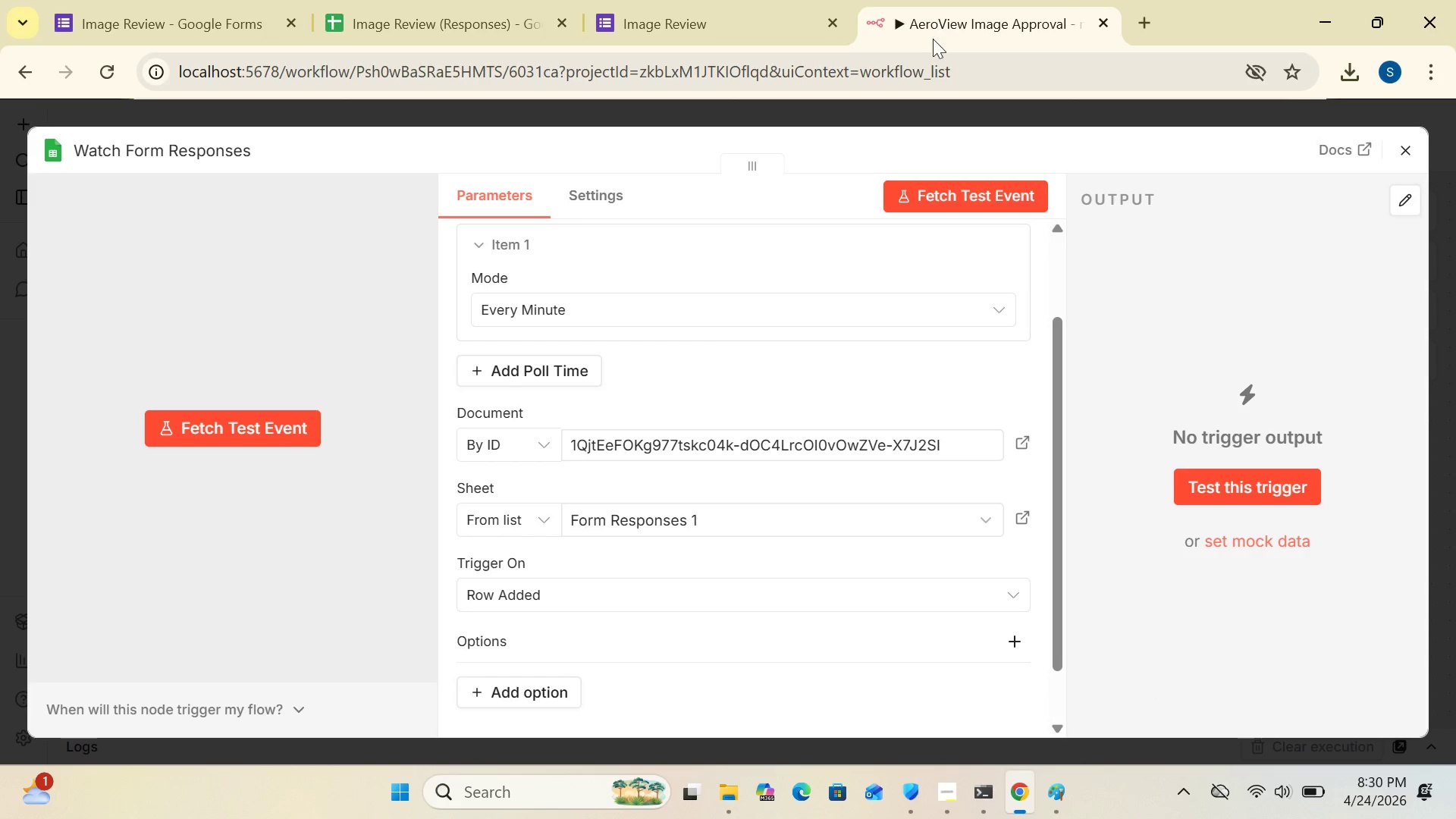 
left_click([951, 189])
 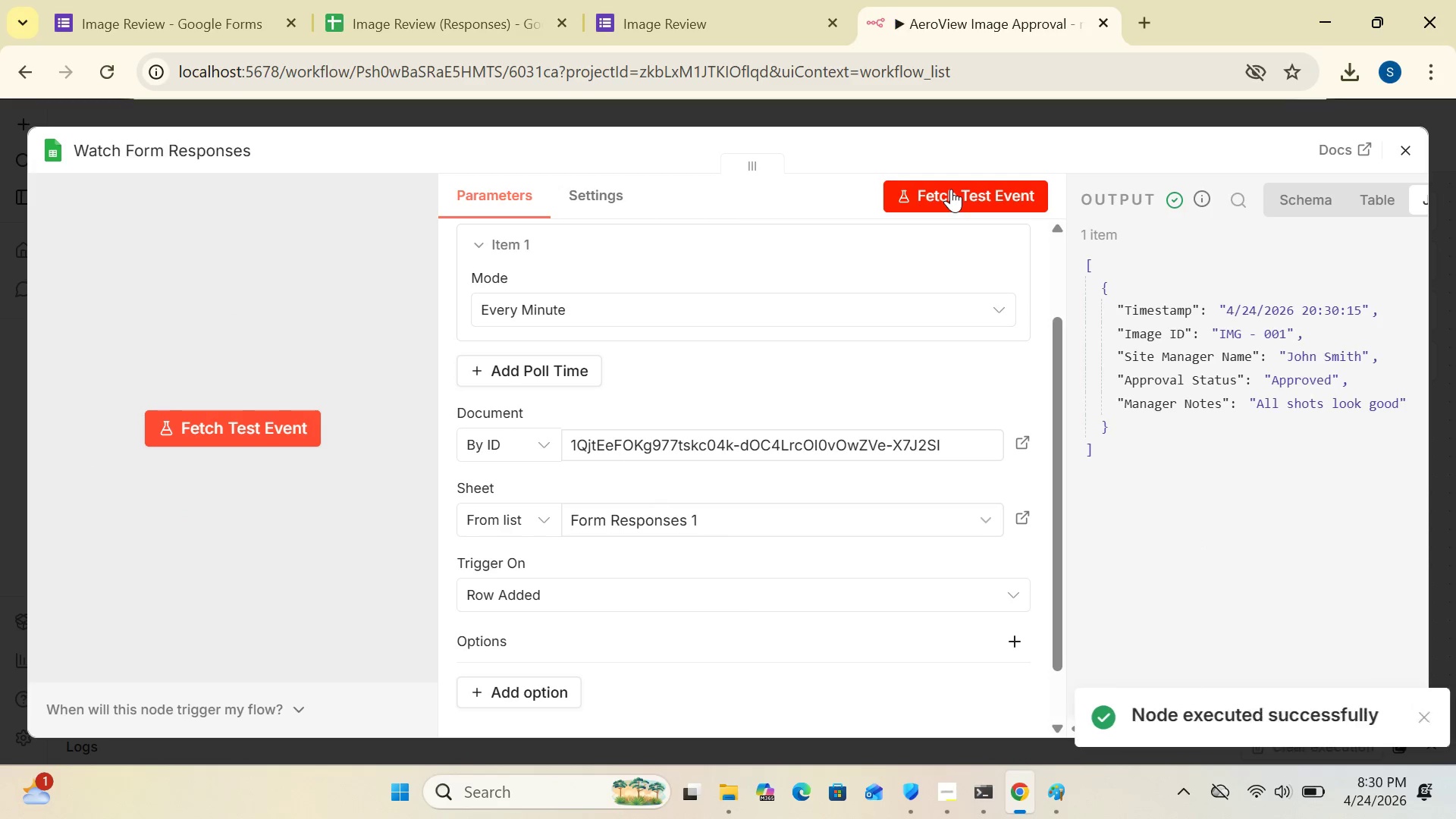 
wait(8.17)
 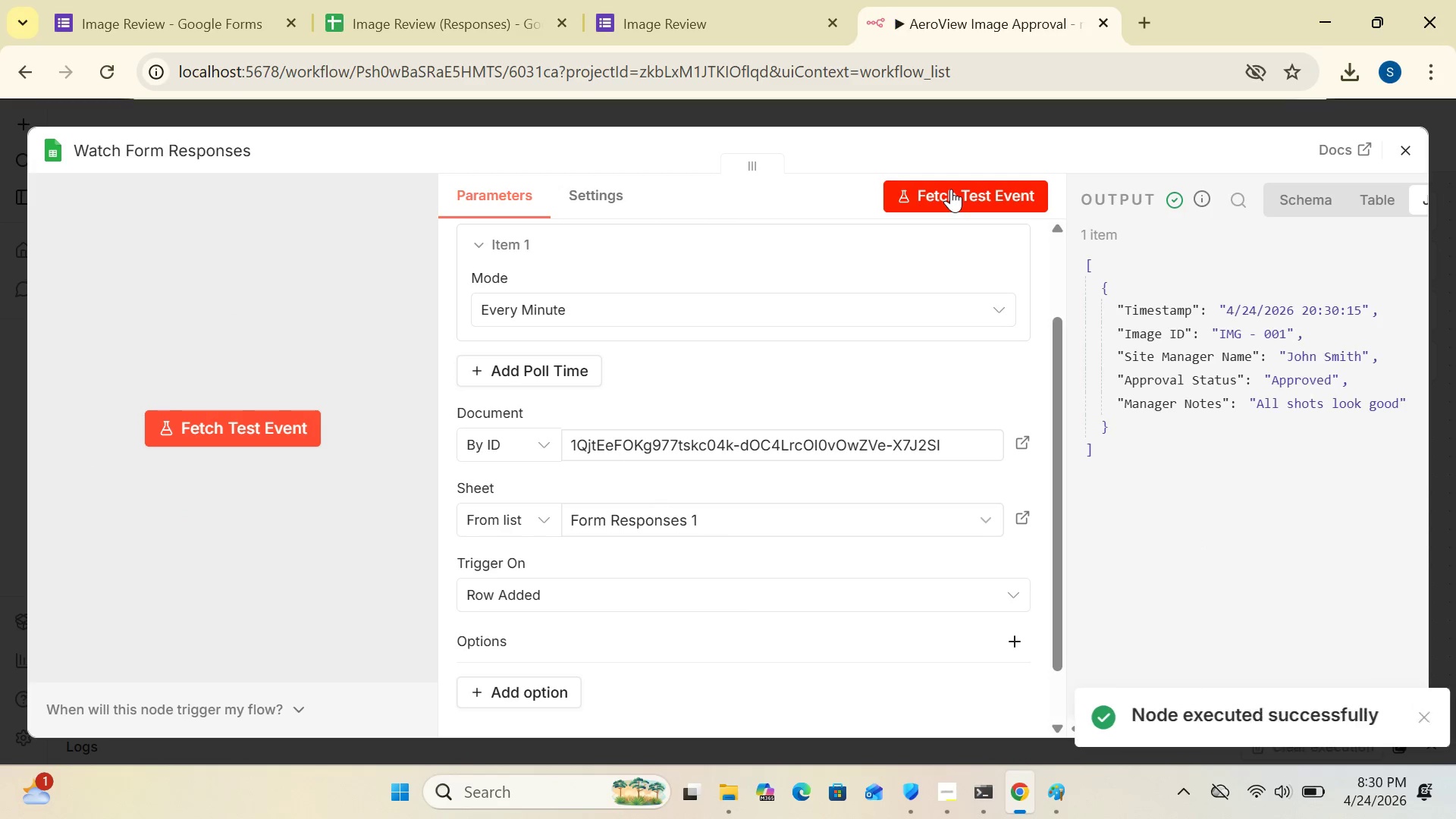 
left_click([1411, 147])
 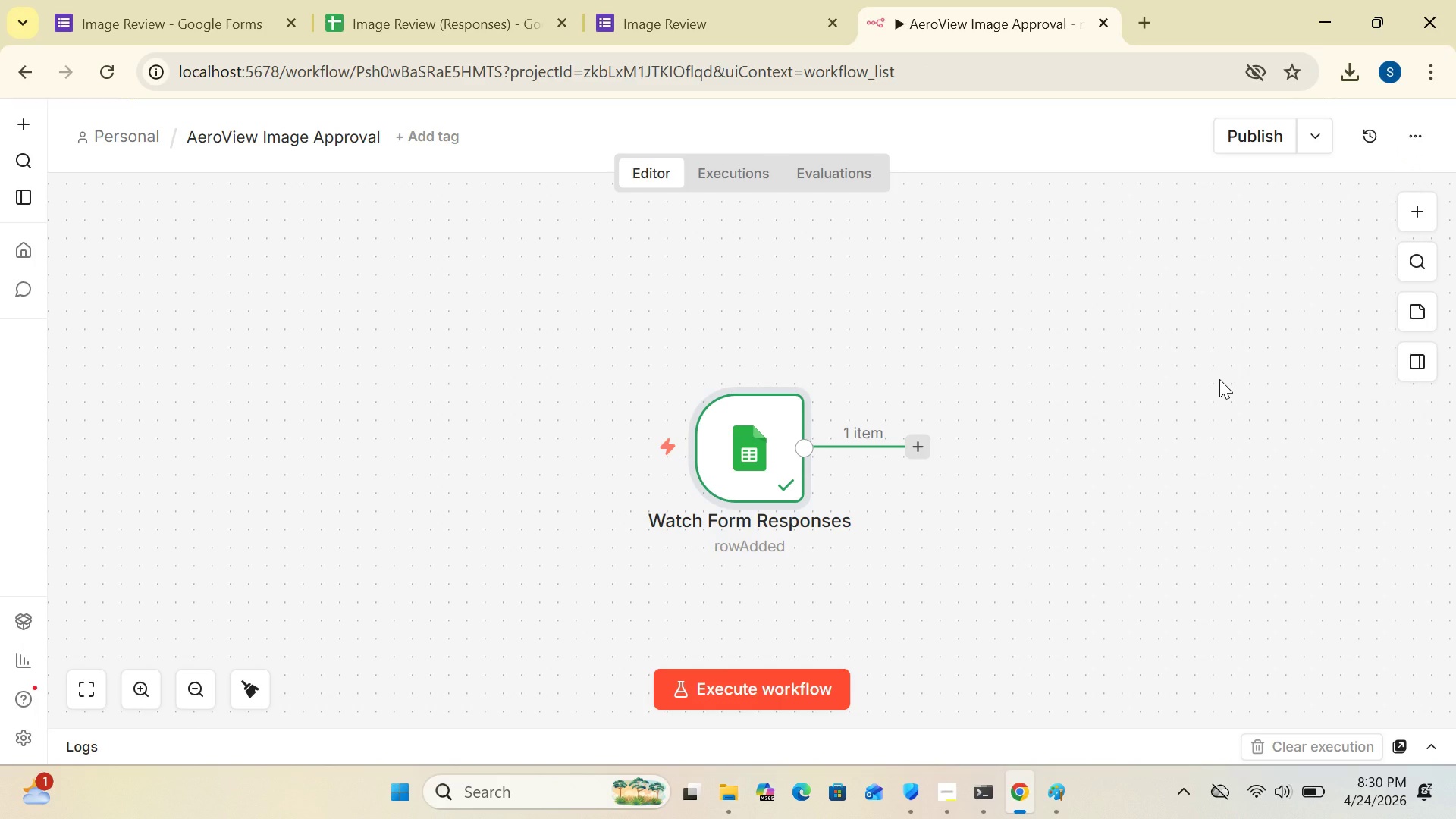 
wait(16.22)
 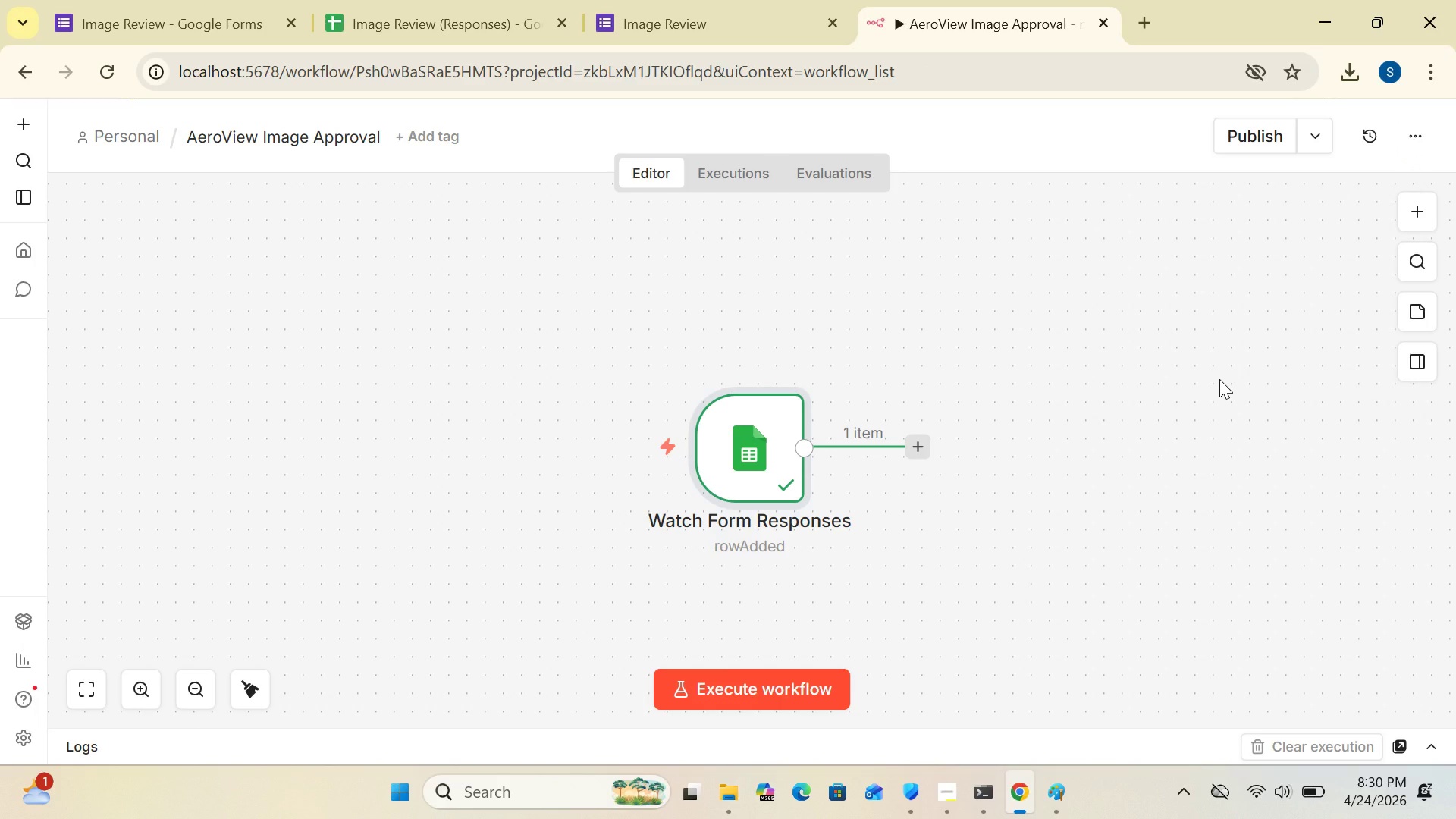 
left_click([646, 27])
 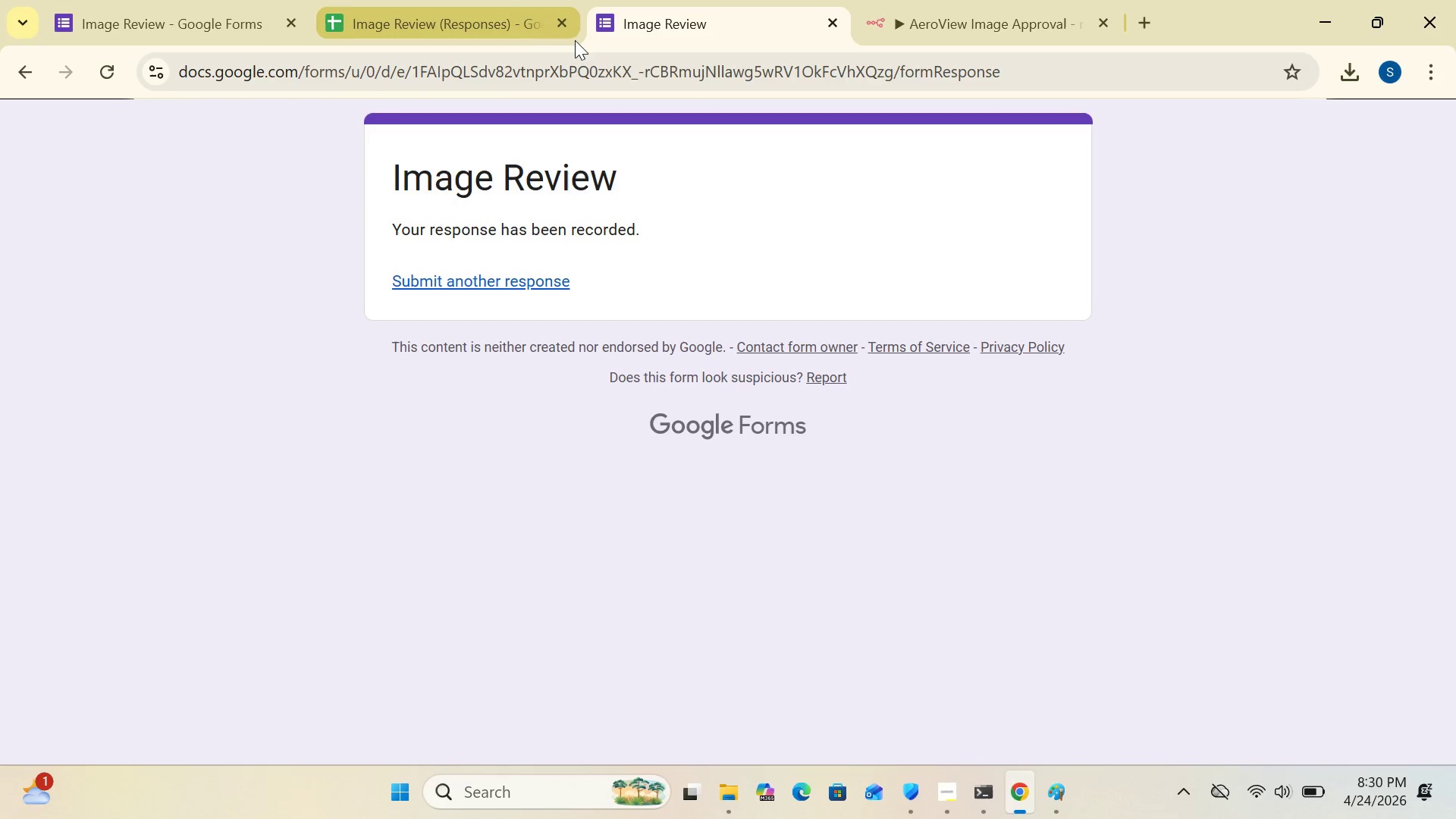 
left_click([511, 27])
 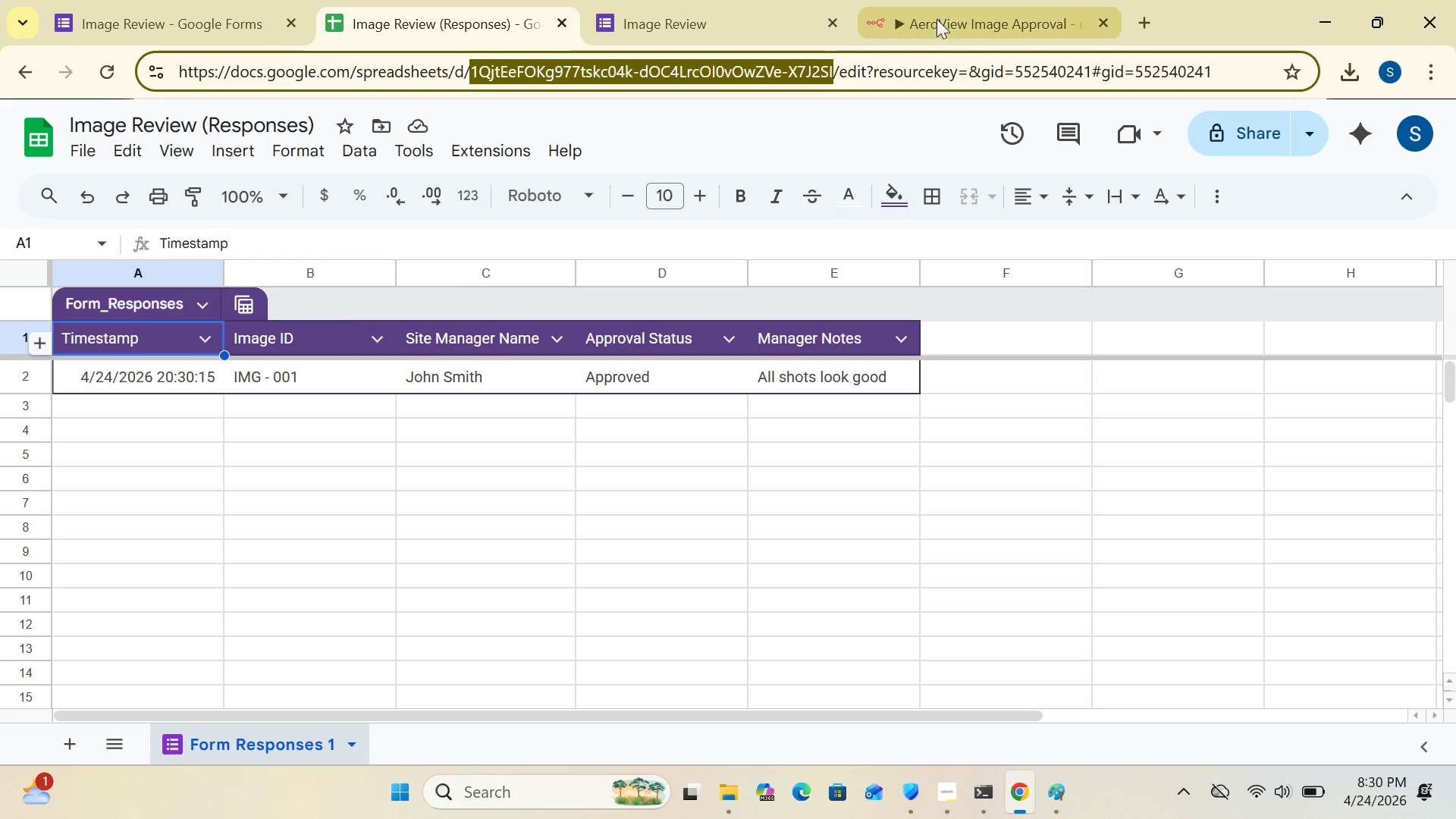 
left_click([965, 14])
 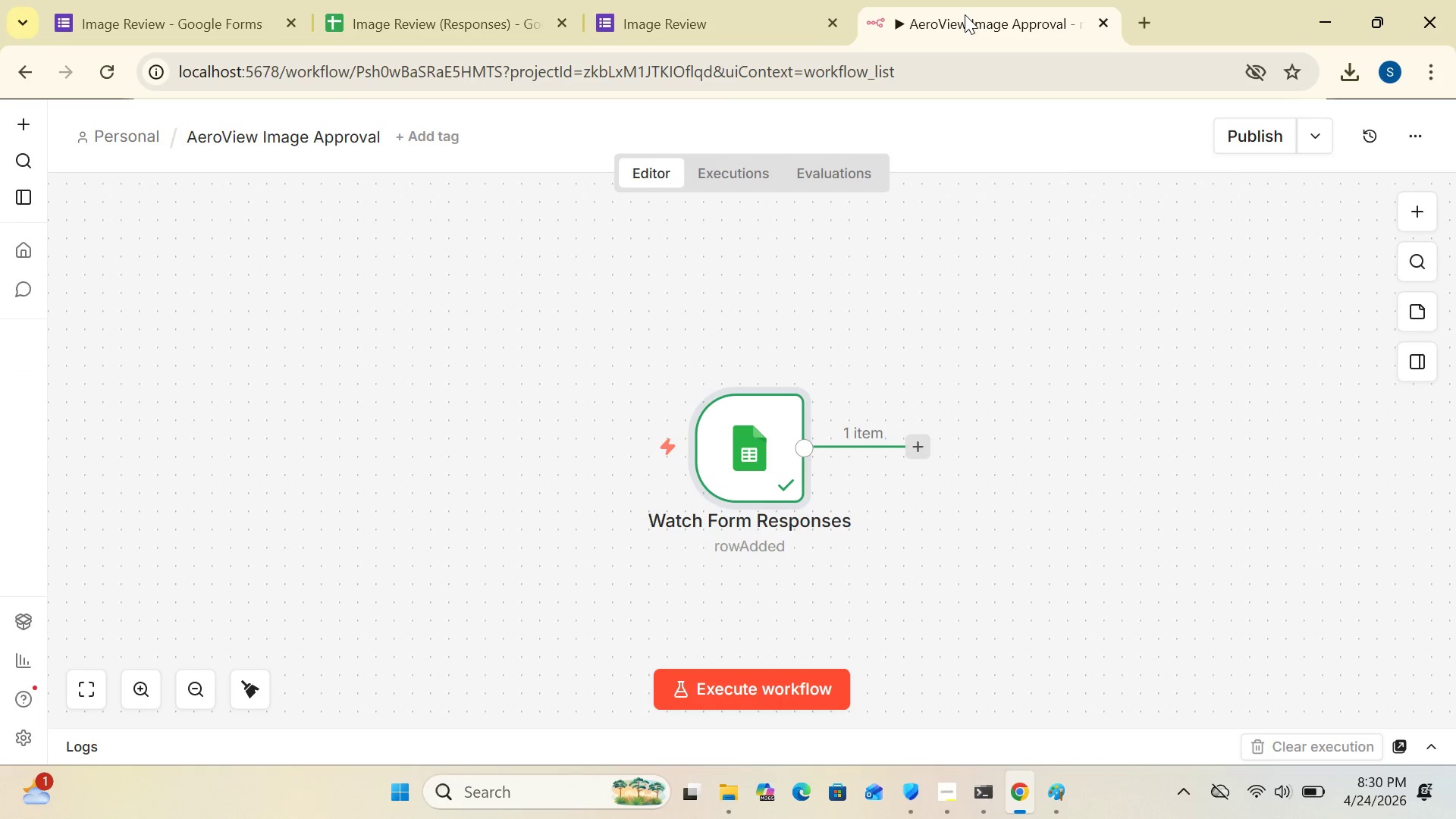 
wait(5.62)
 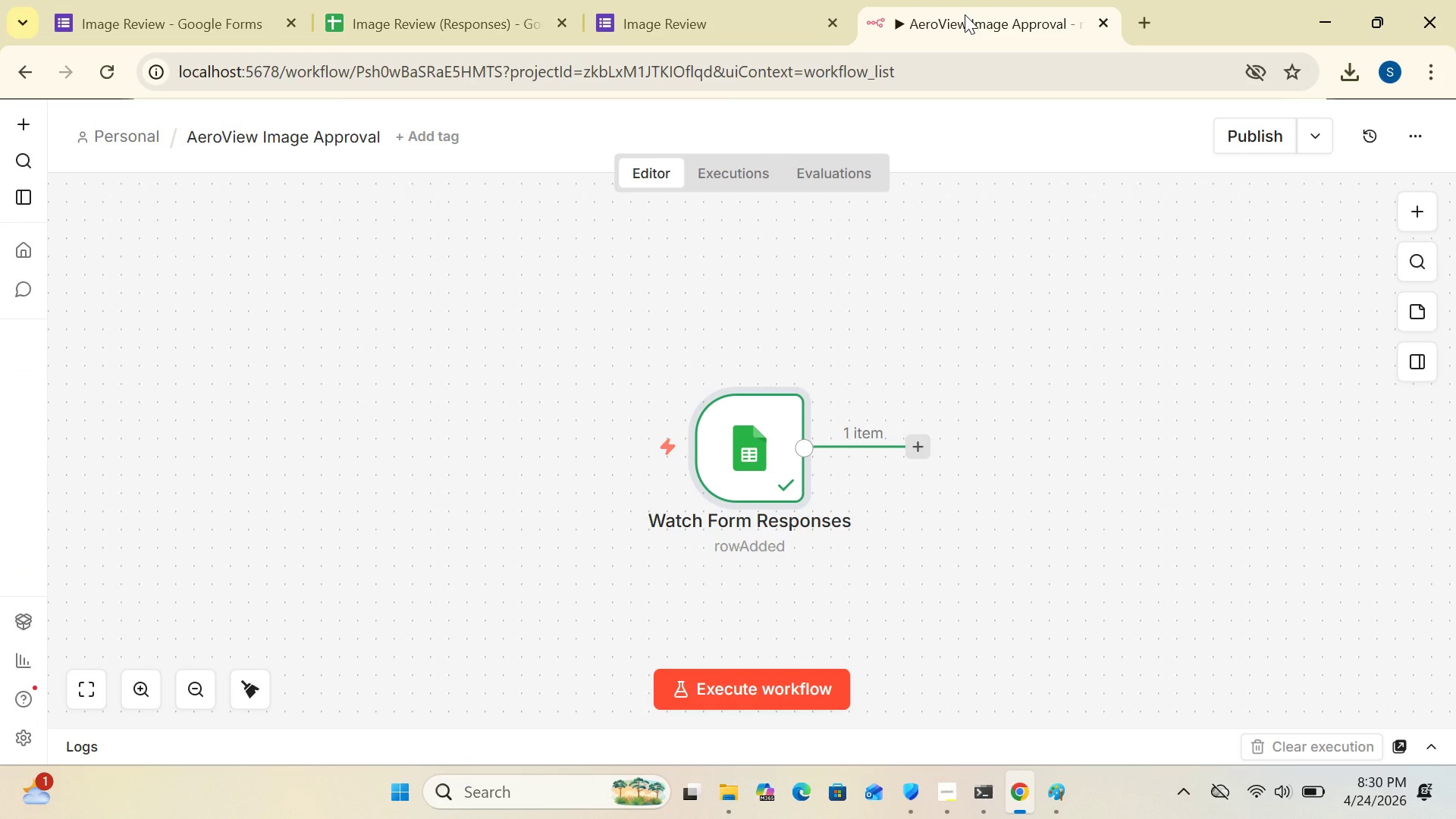 
left_click_drag(start_coordinate=[769, 448], to_coordinate=[290, 419])
 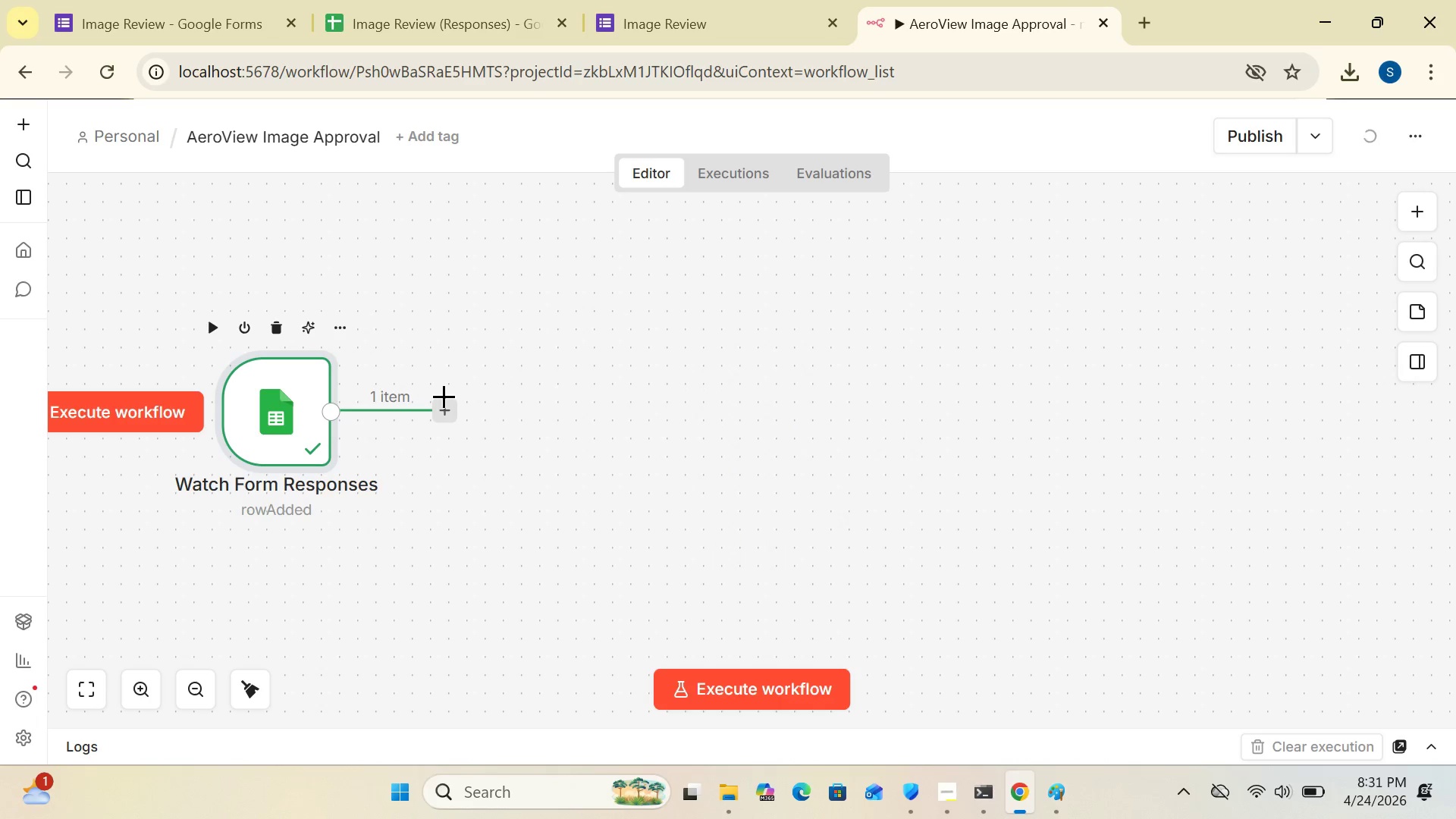 
left_click([444, 406])
 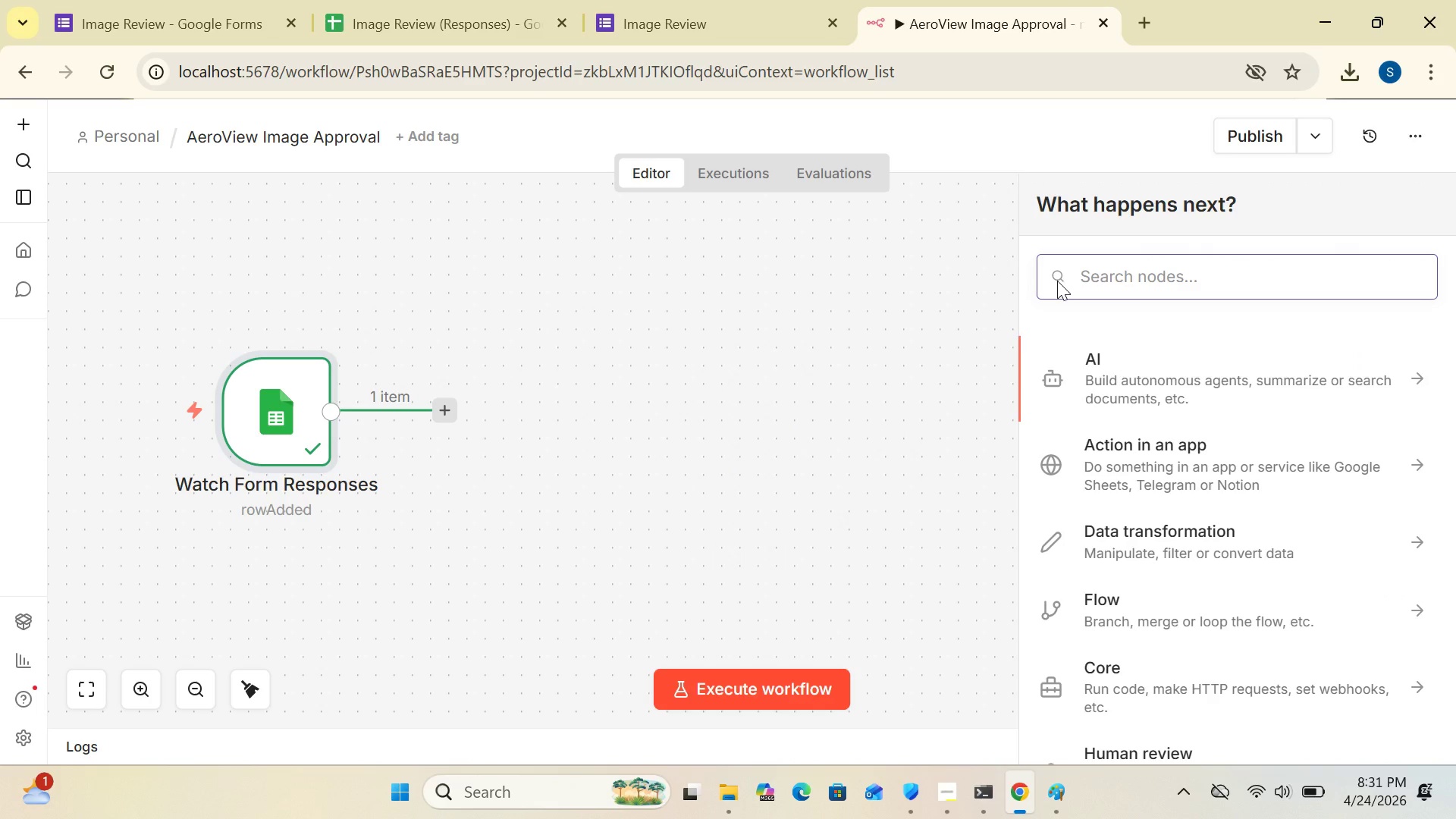 
type(if)
 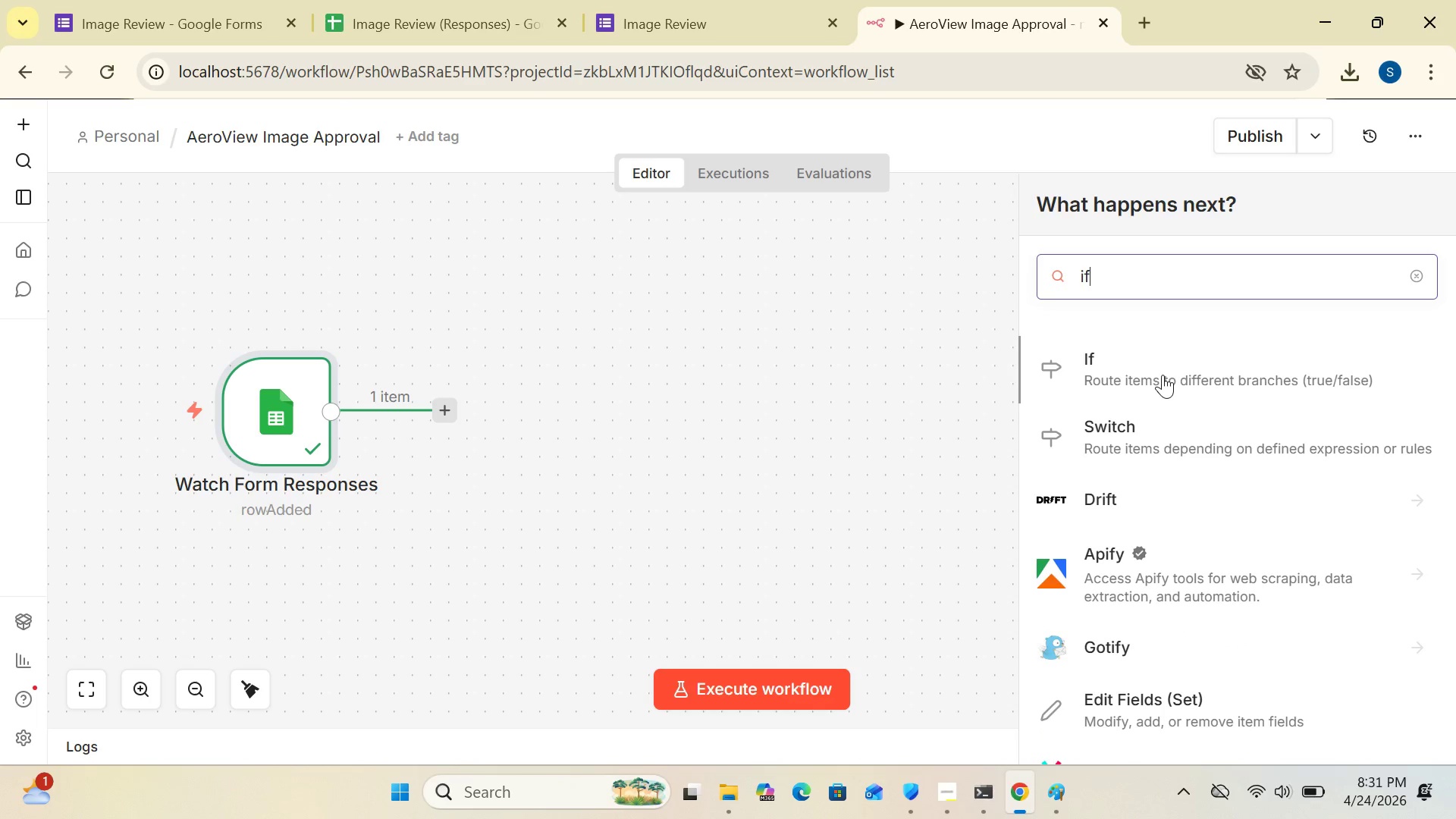 
left_click([1163, 375])
 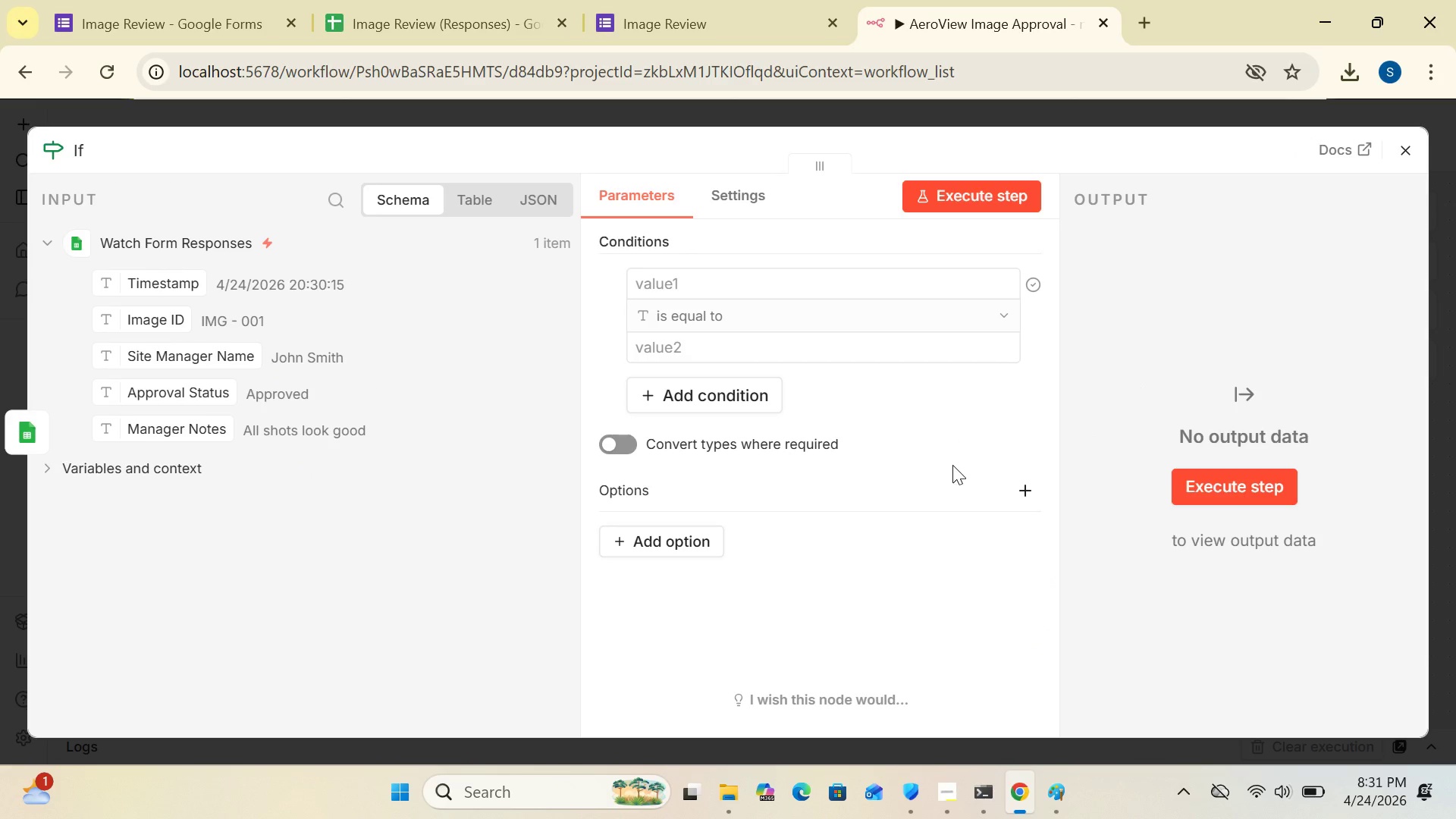 
wait(9.58)
 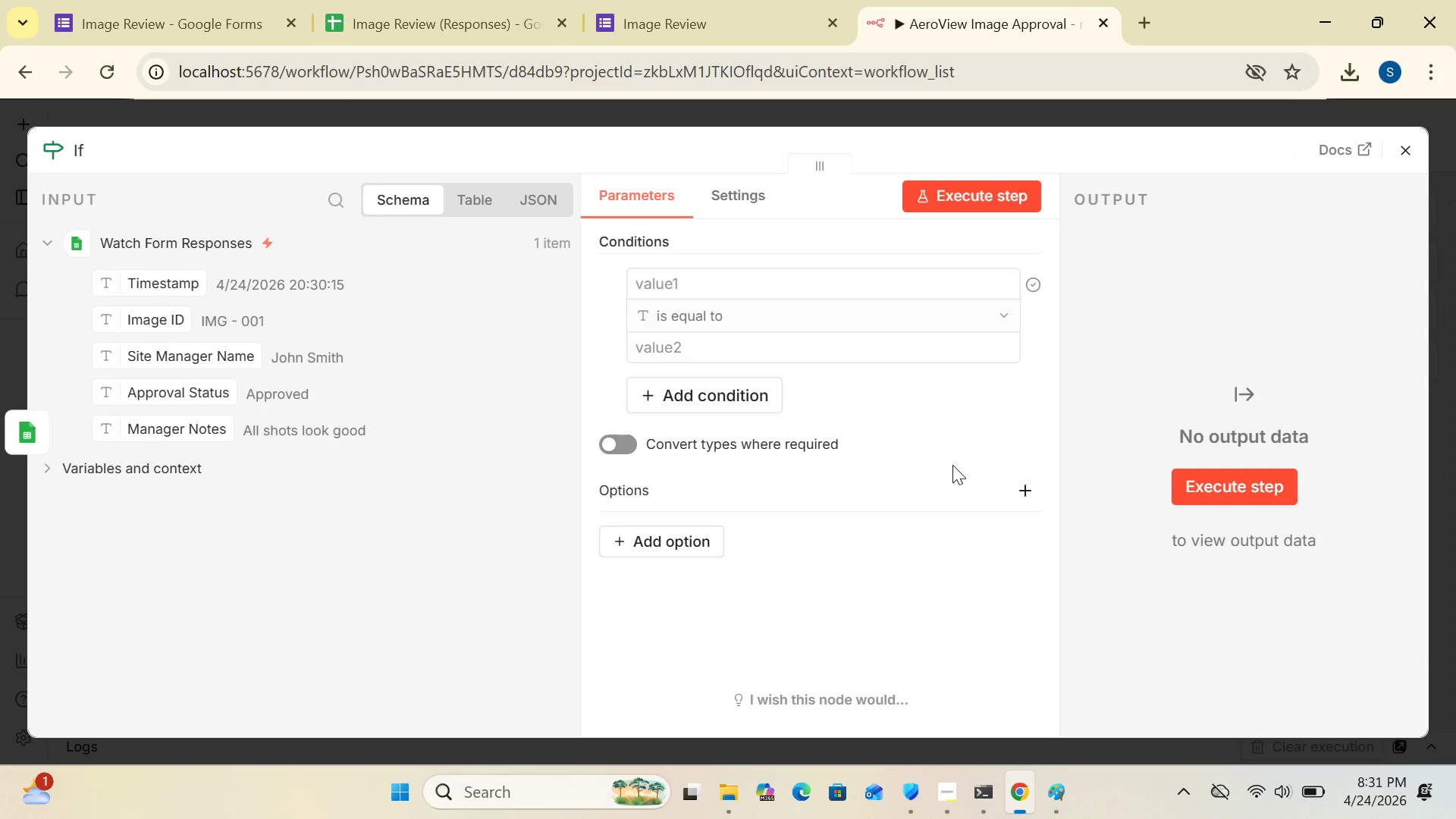 
left_click([77, 146])
 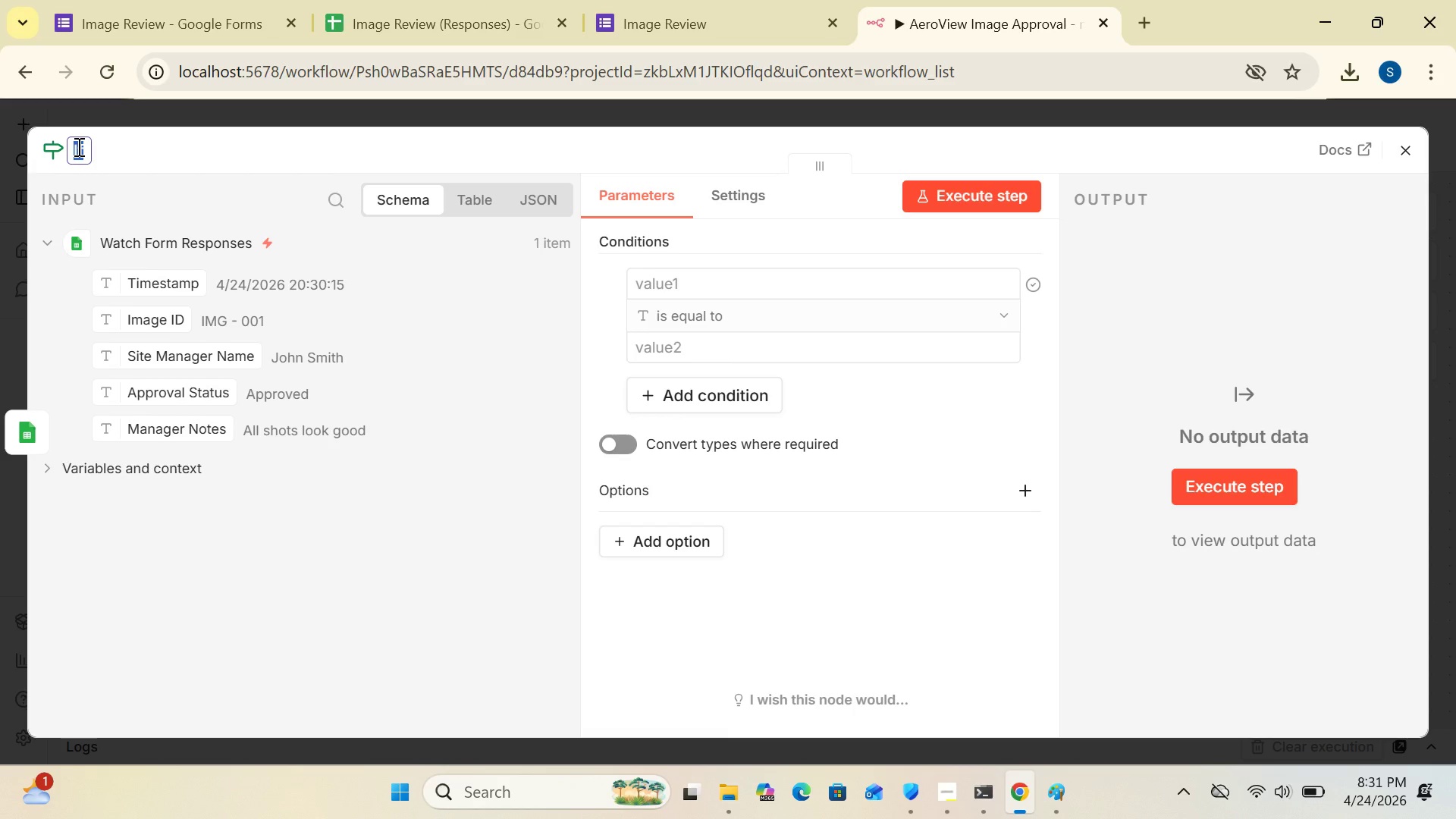 
key(Delete)
 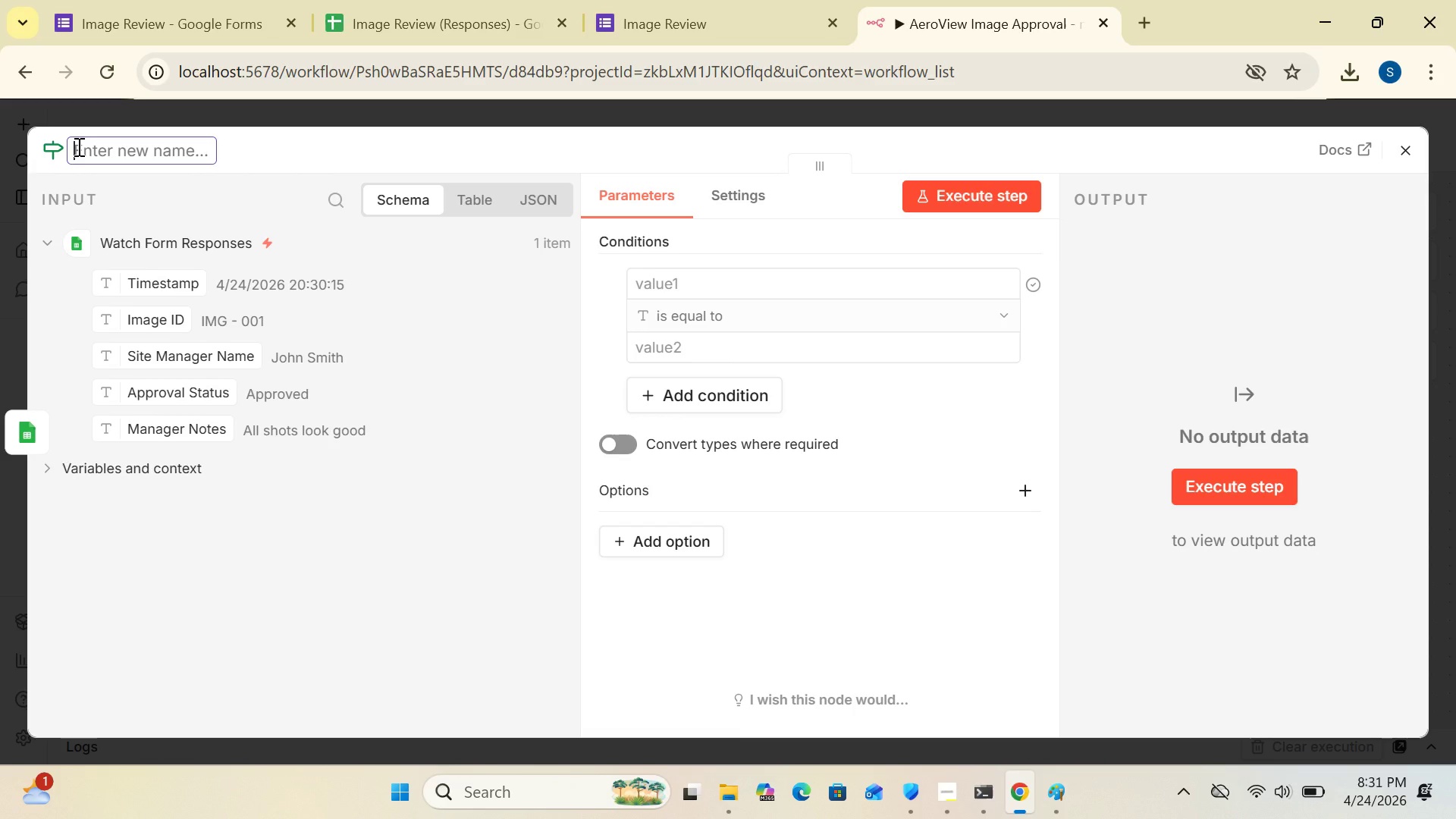 
type(Check Approval Status)
 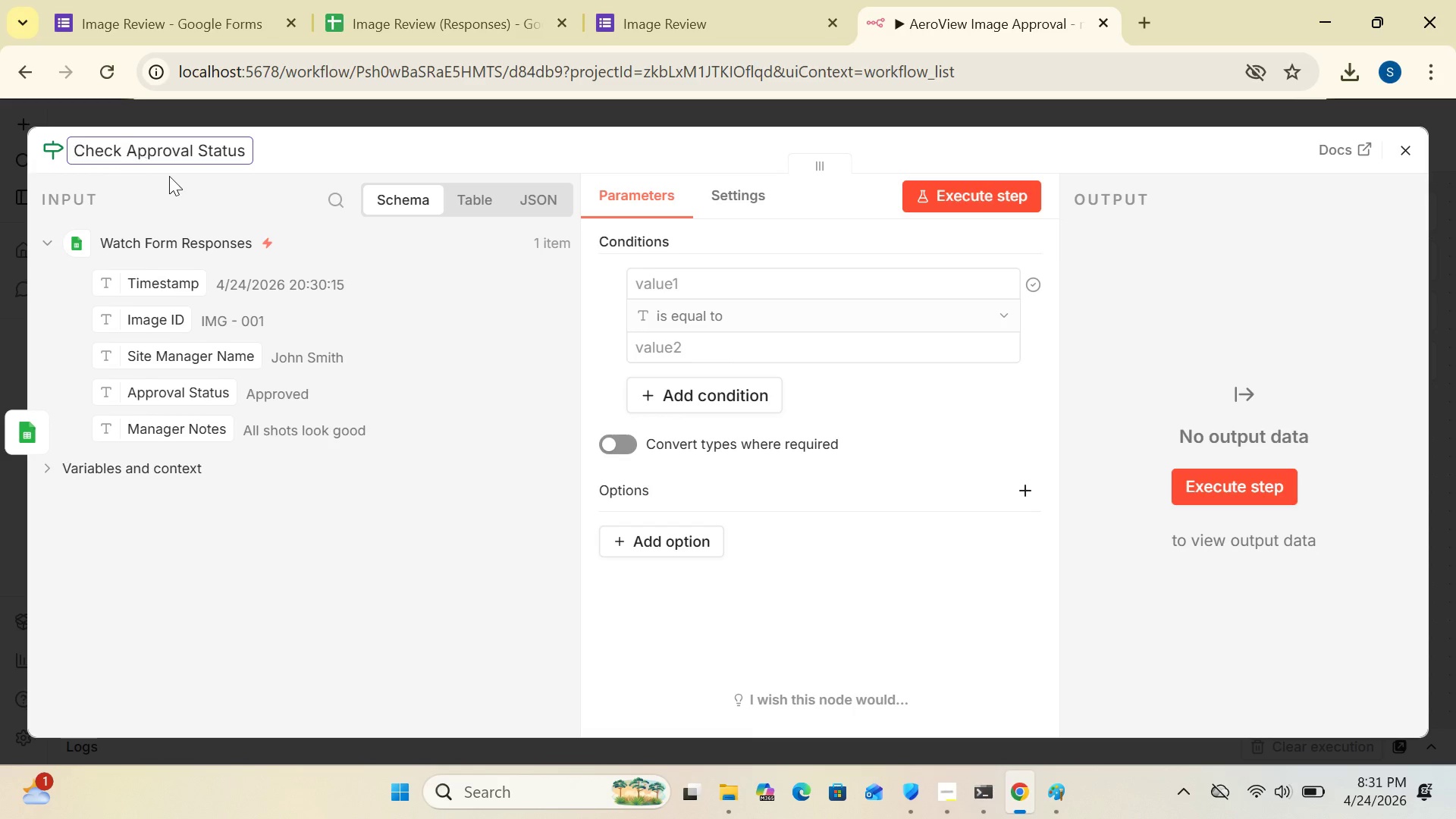 
wait(5.5)
 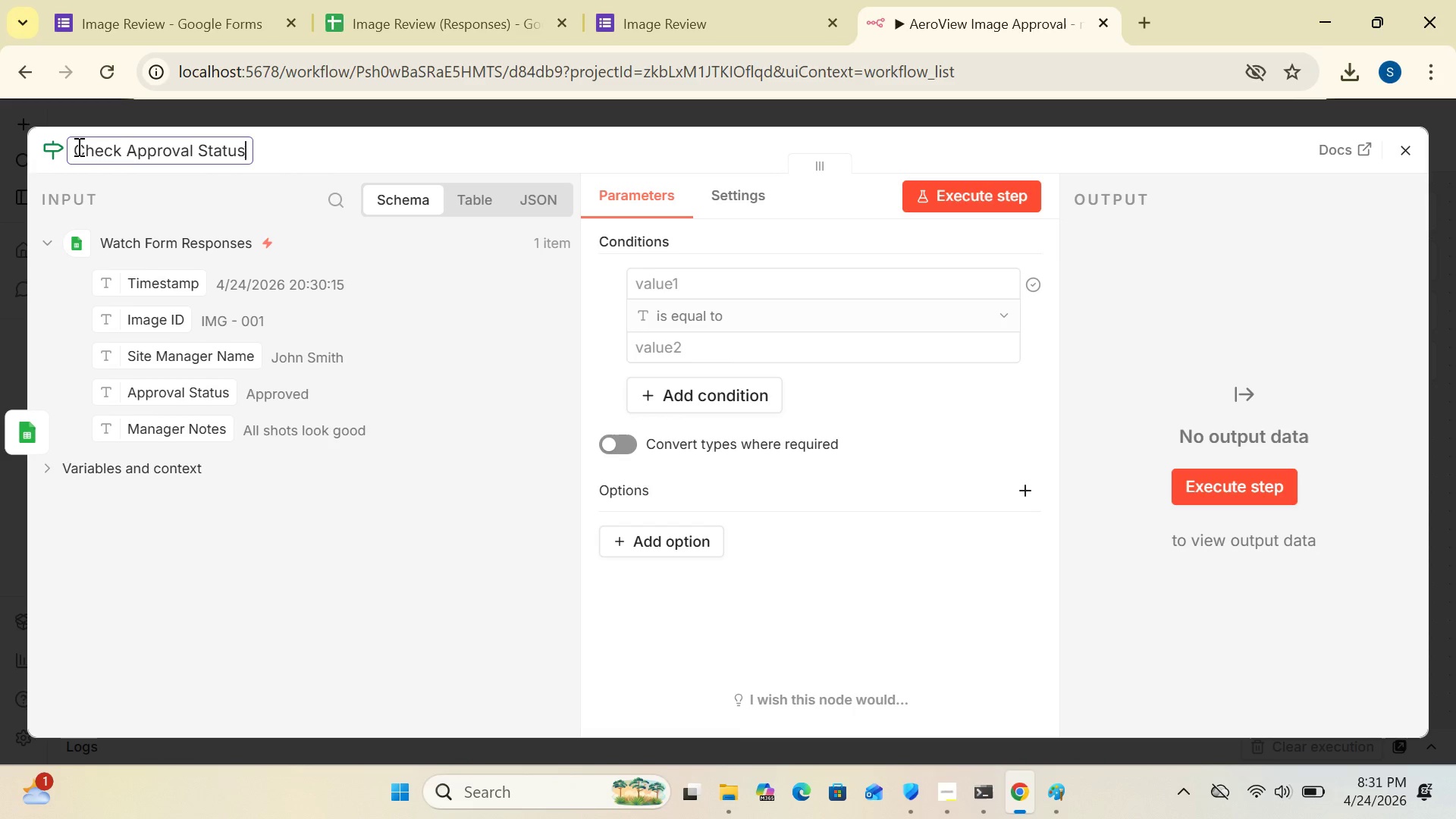 
left_click([435, 352])
 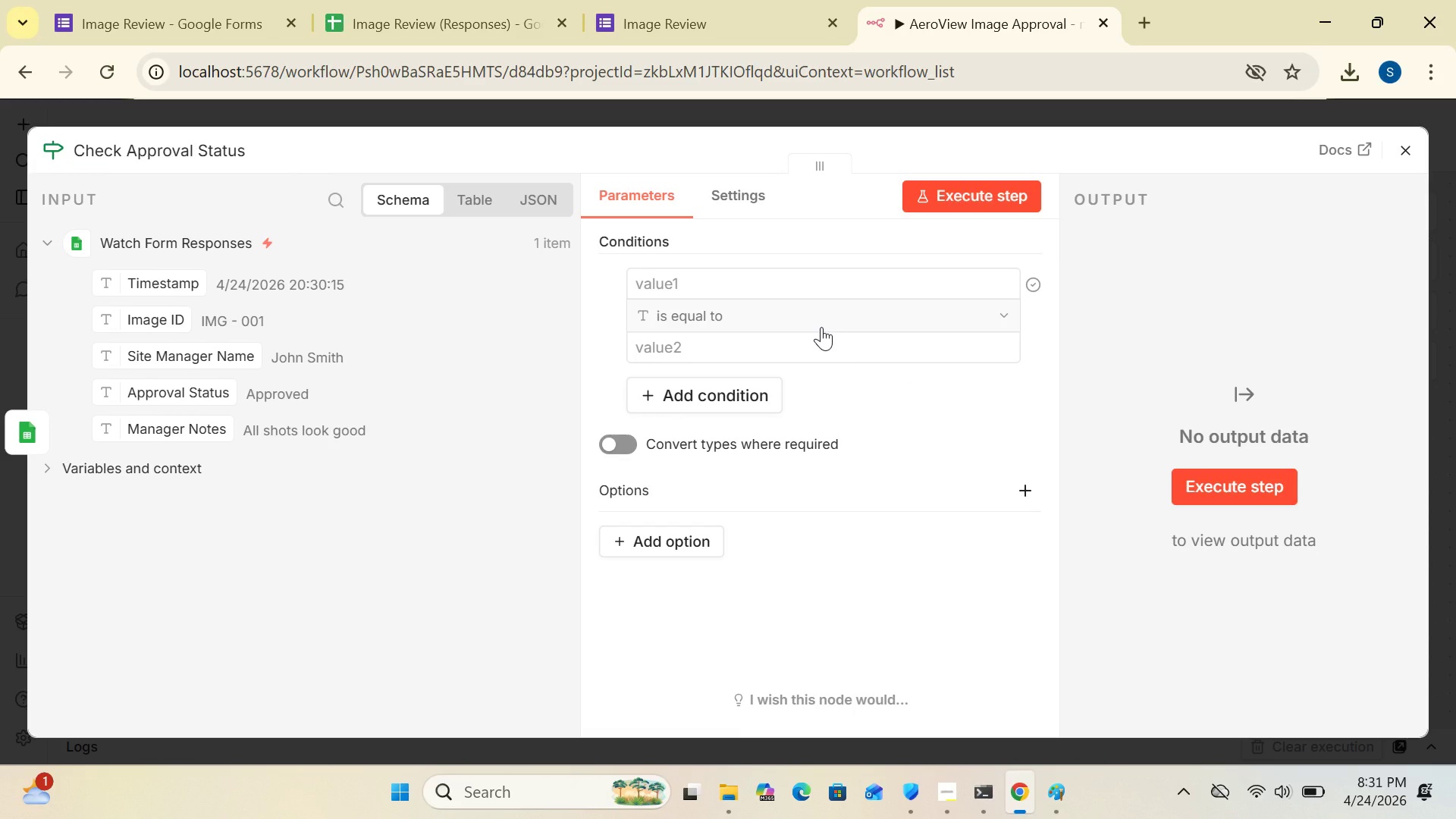 
left_click([833, 313])
 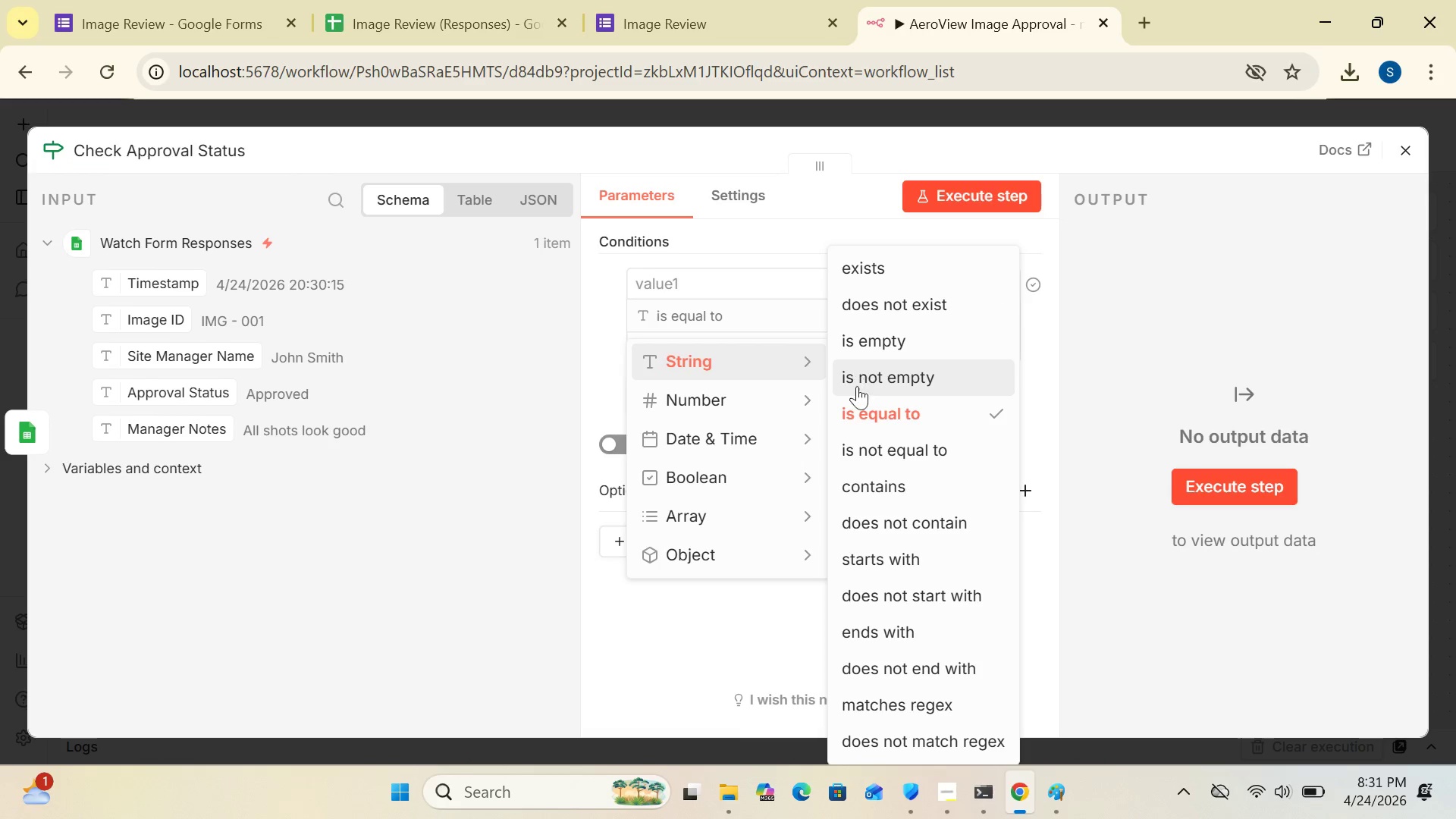 
left_click([857, 408])
 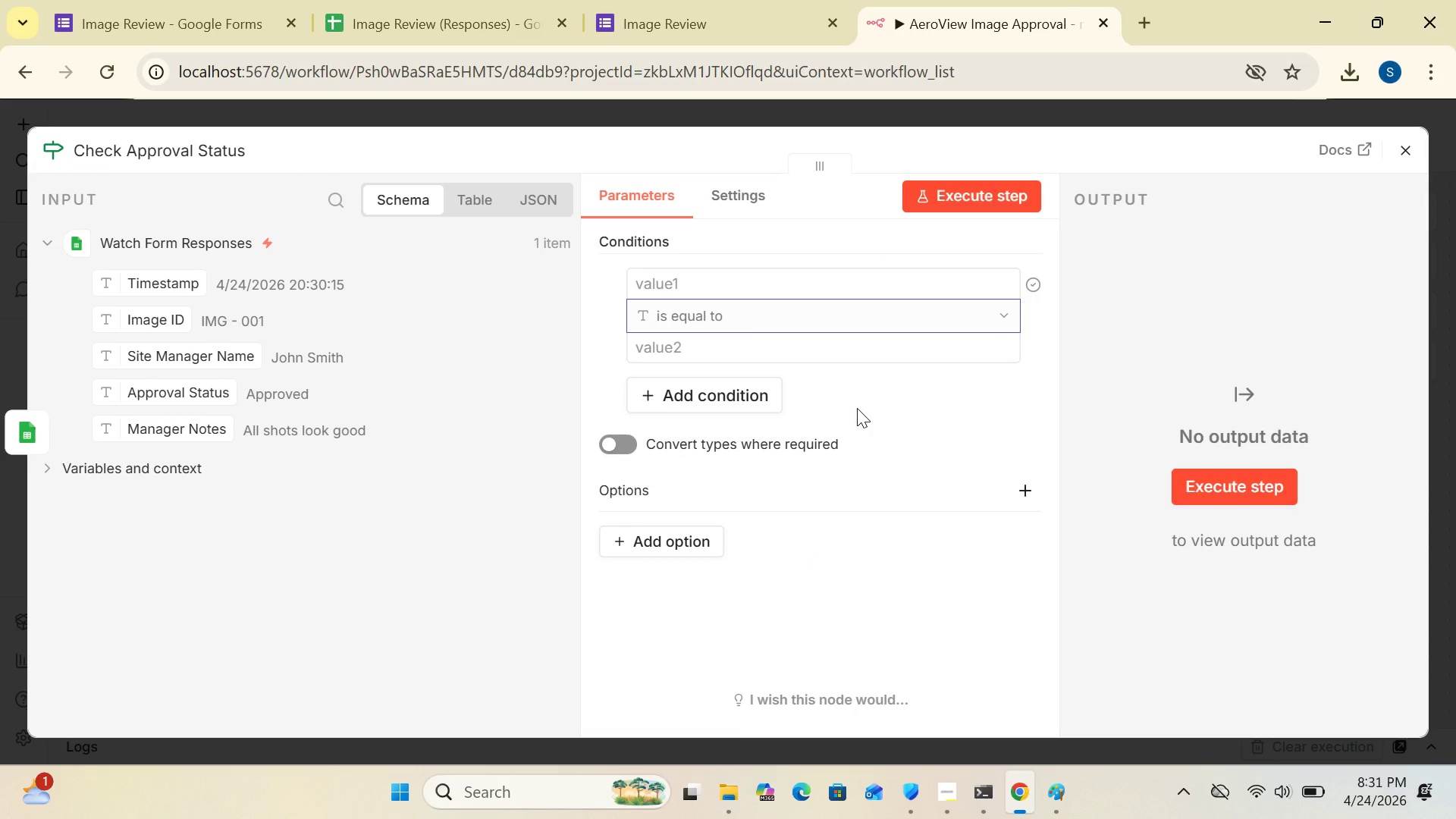 
left_click([790, 285])
 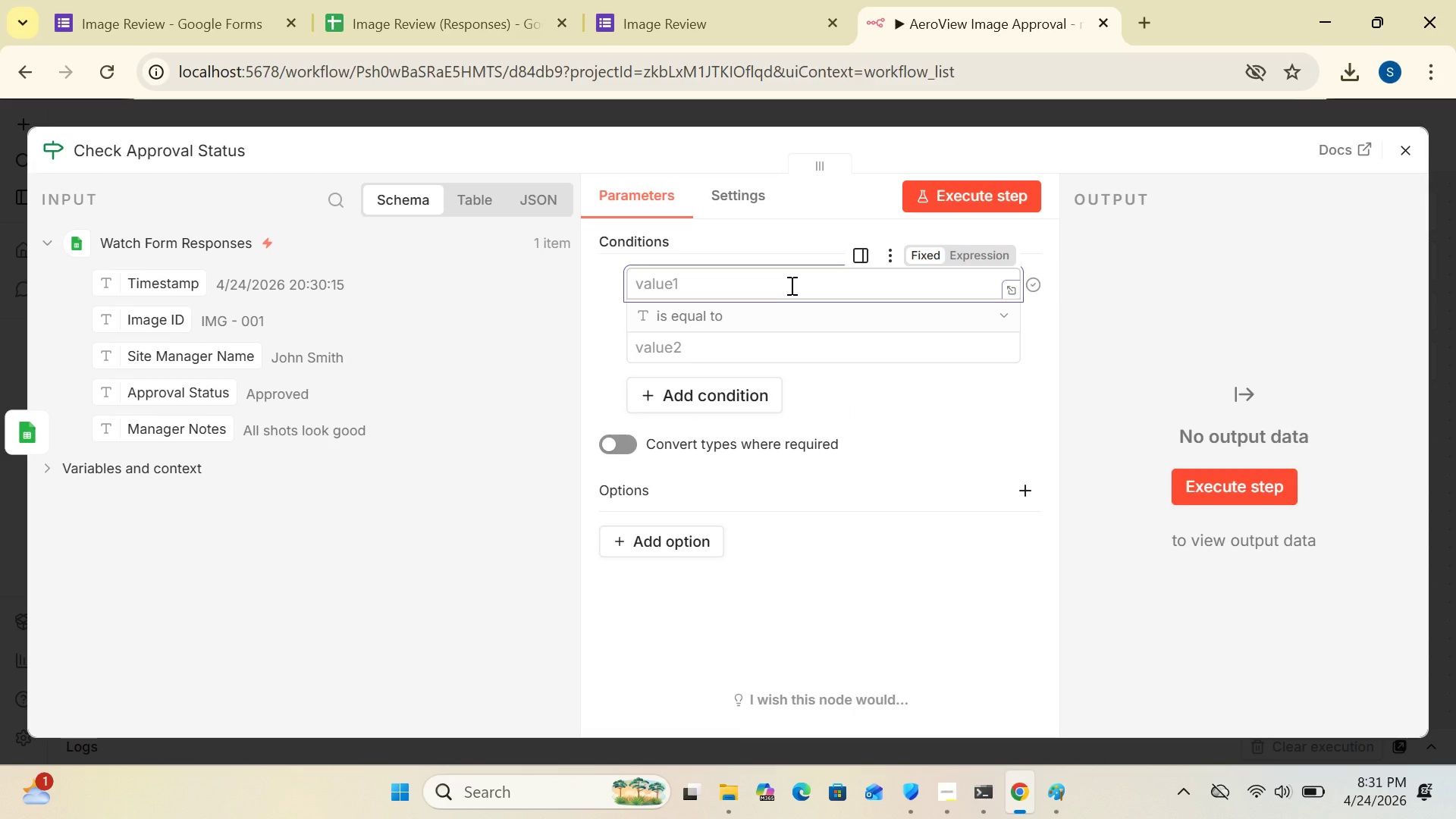 
type({{$json[)
 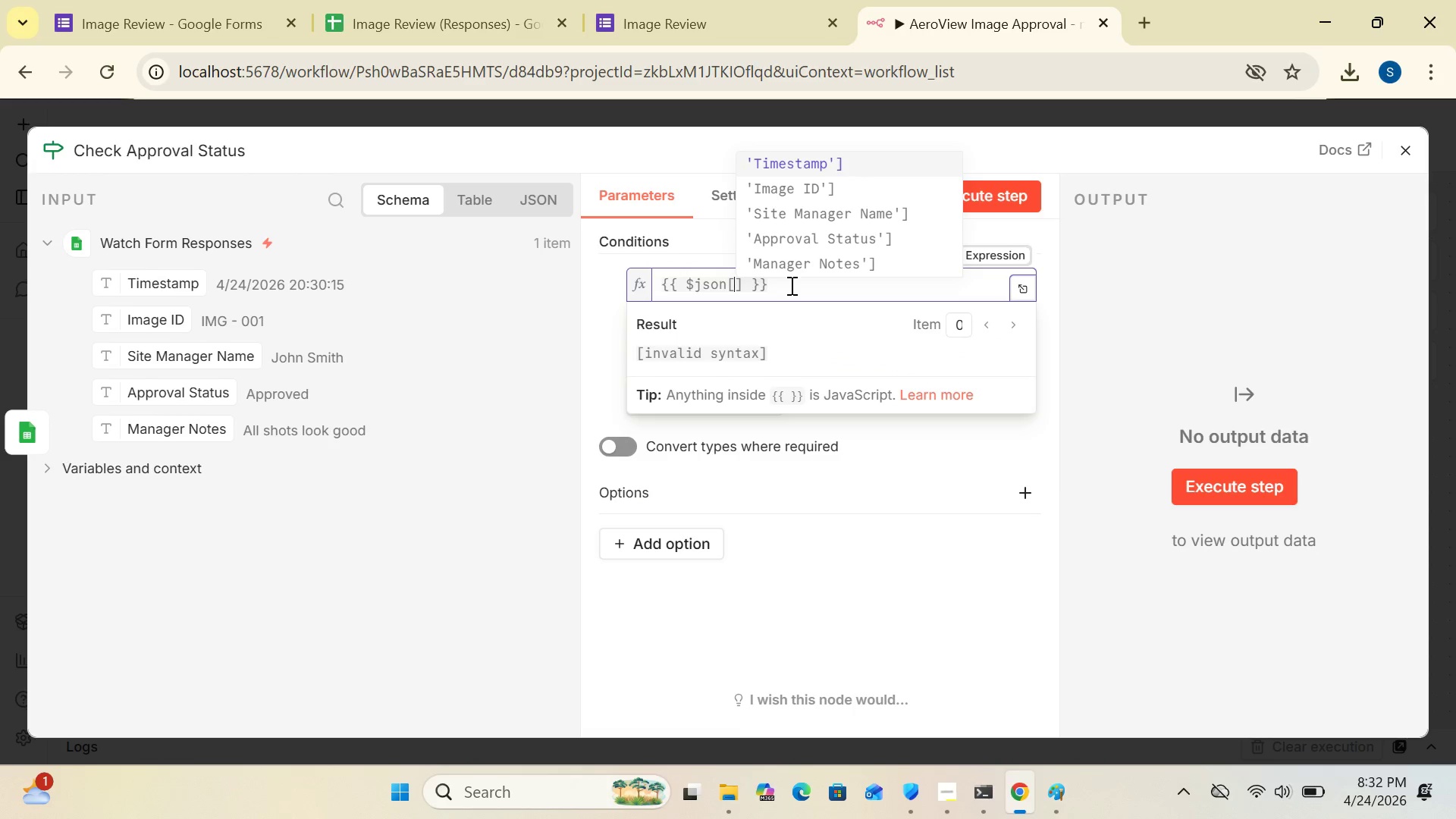 
type("Approval Status)
 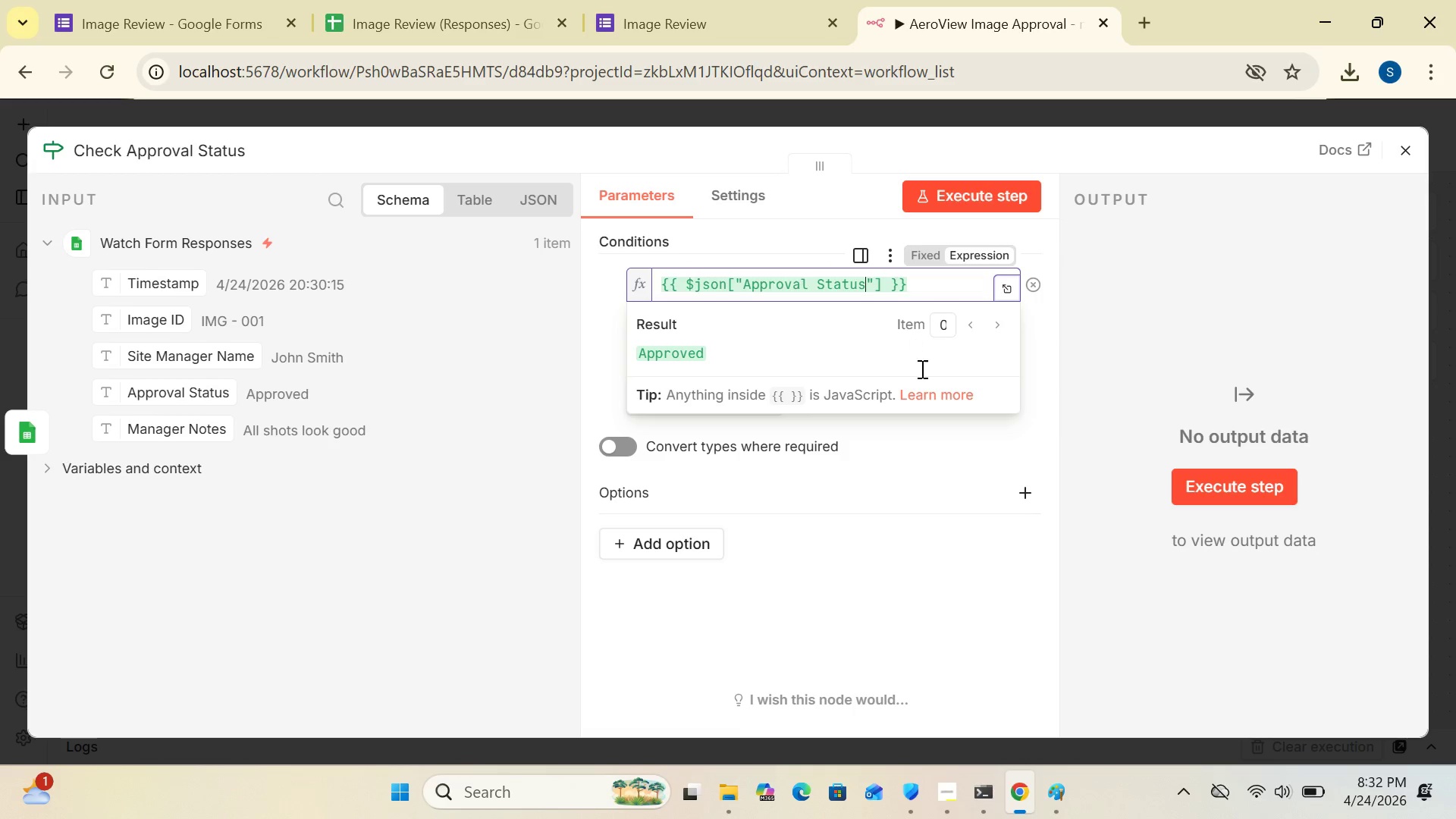 
left_click([1108, 384])
 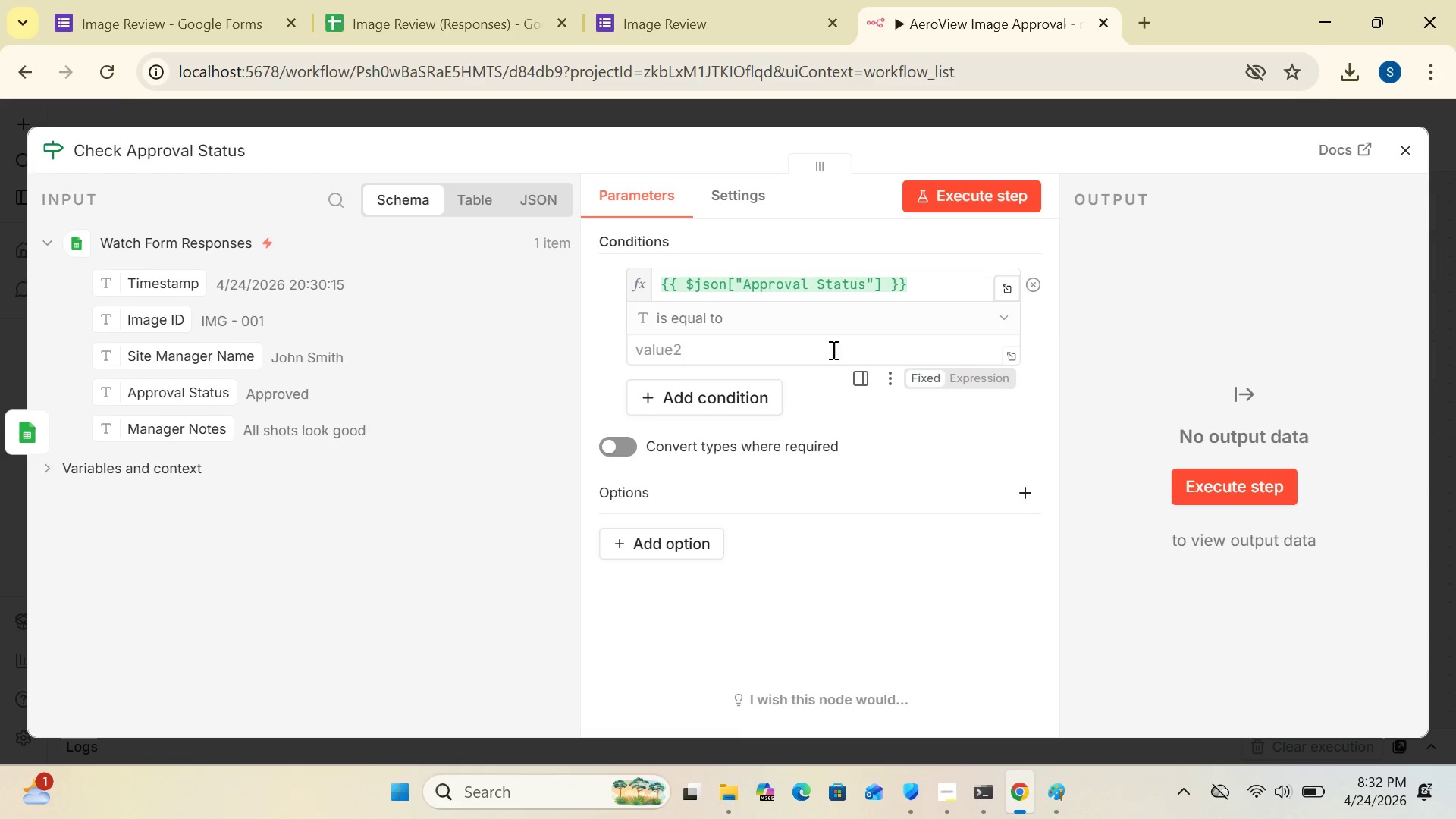 
left_click([782, 354])
 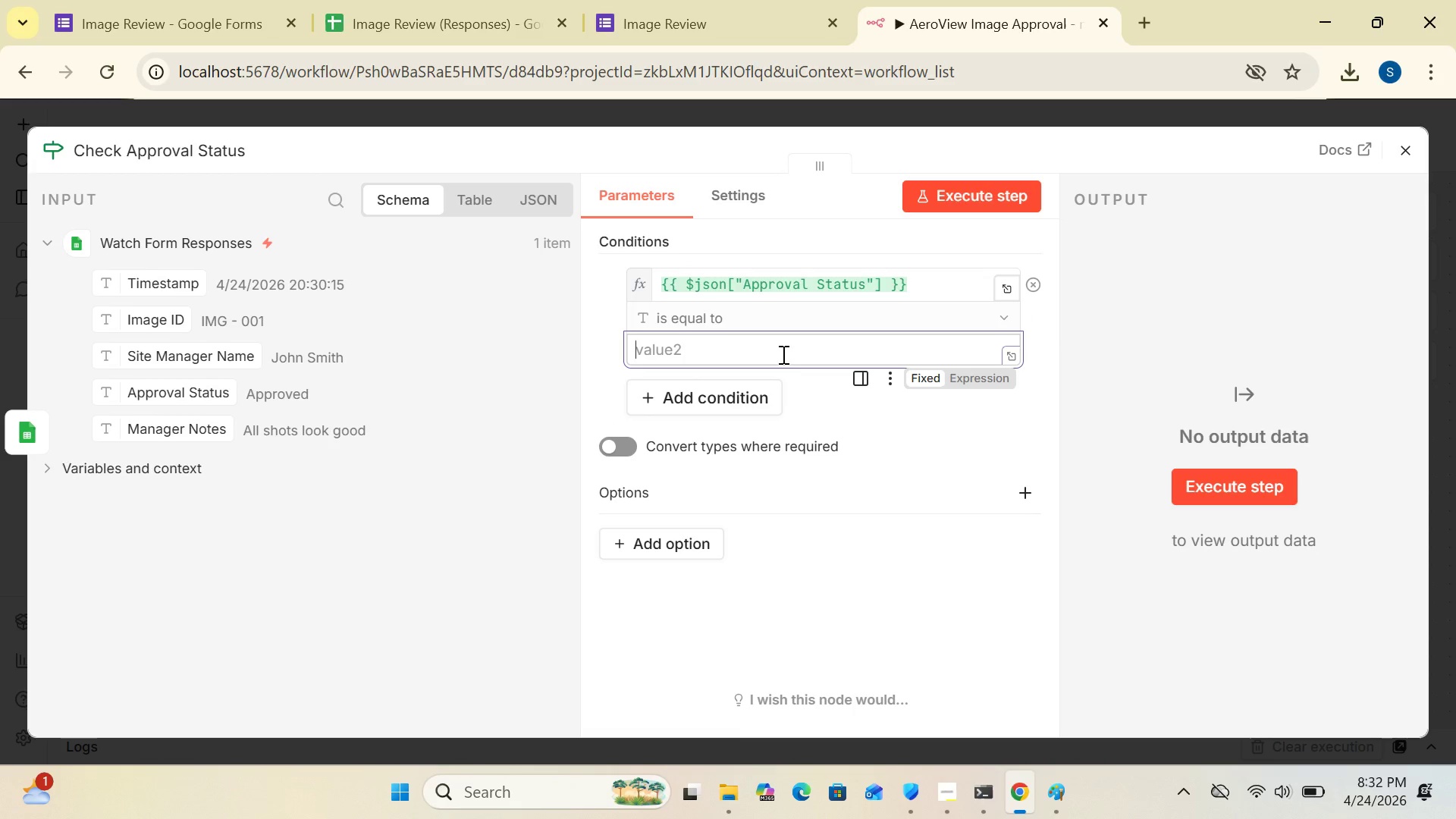 
type(Approved)
 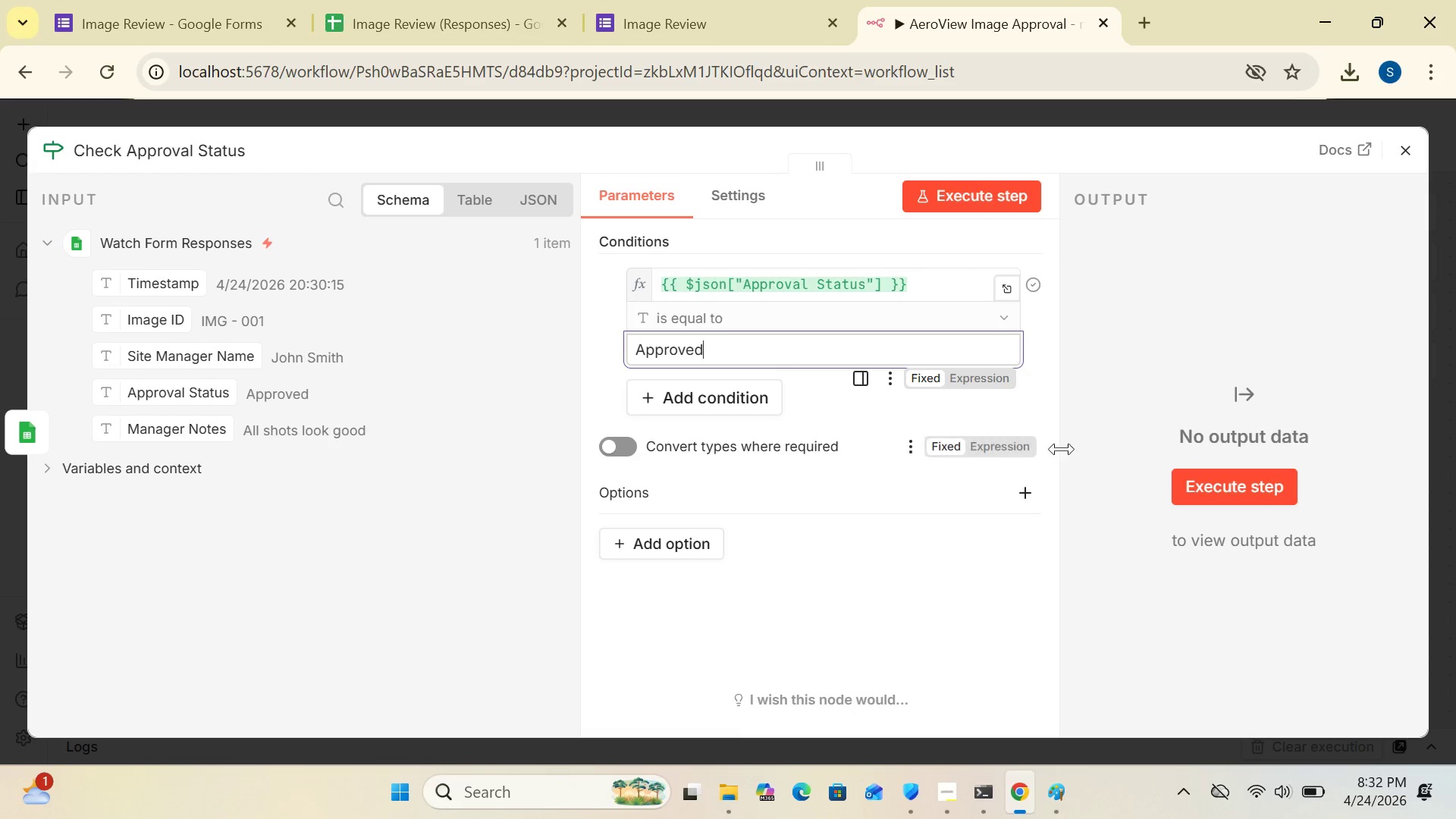 
left_click([1094, 449])
 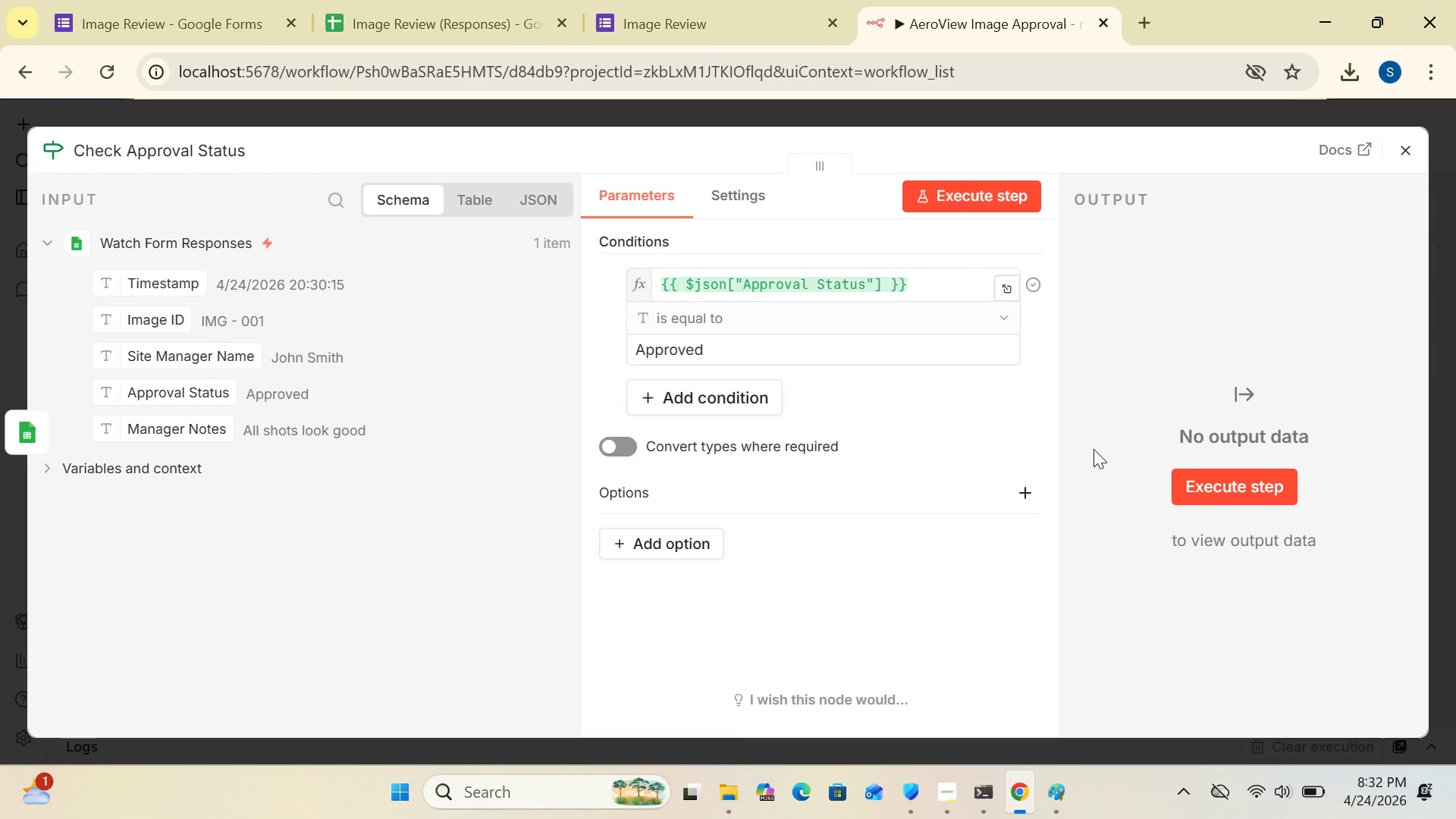 
wait(15.2)
 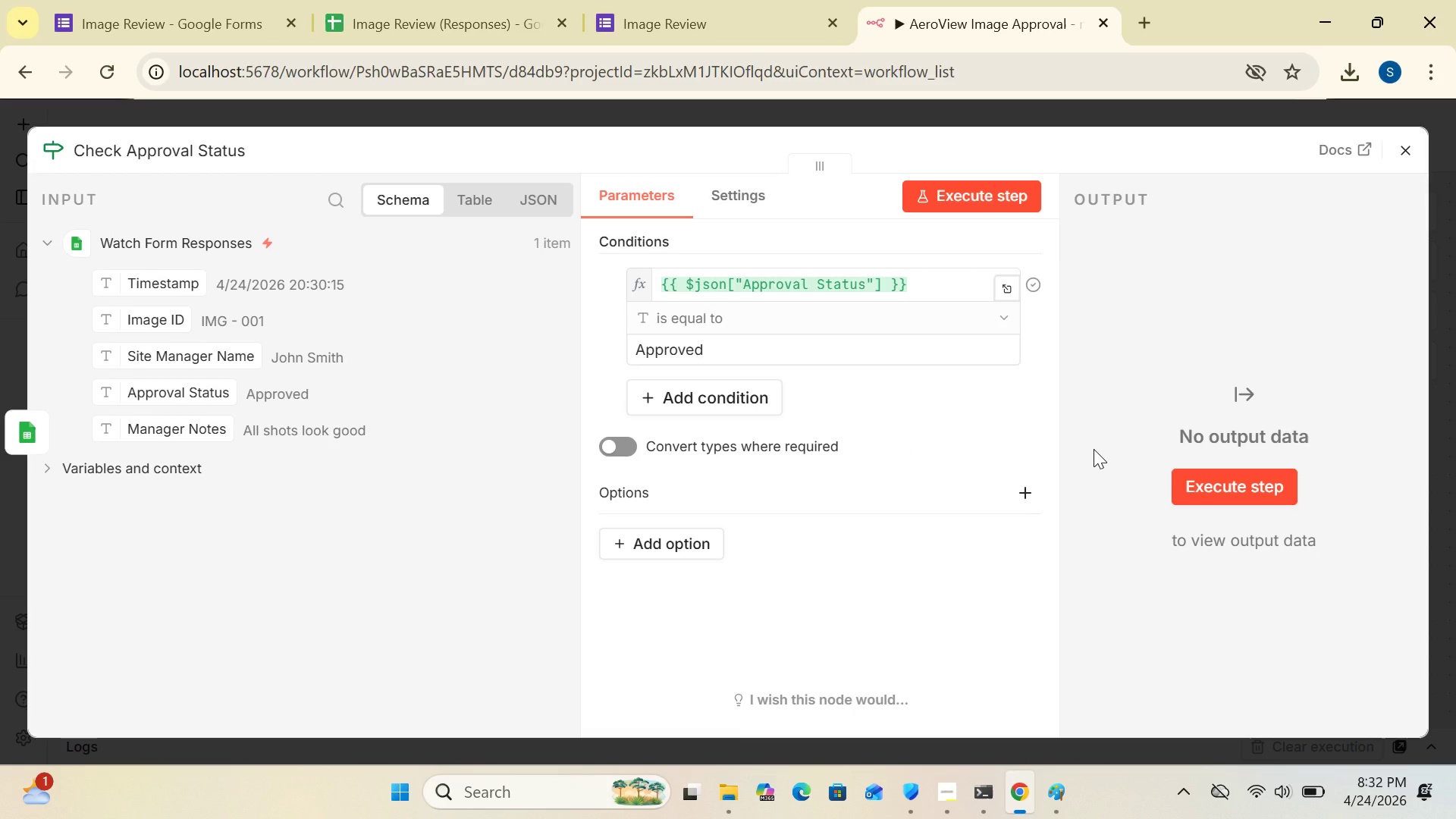 
left_click([1403, 143])
 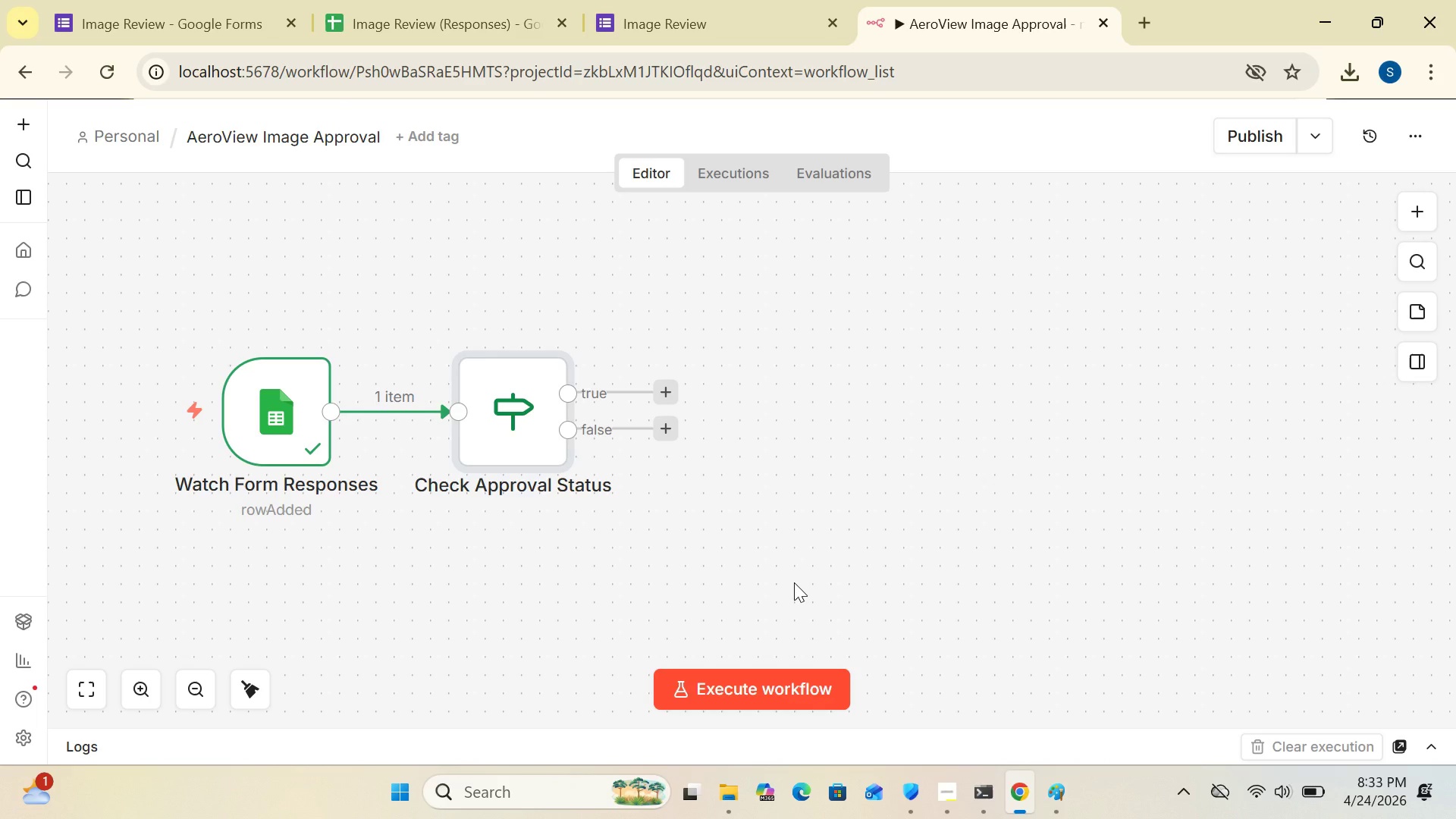 
wait(26.8)
 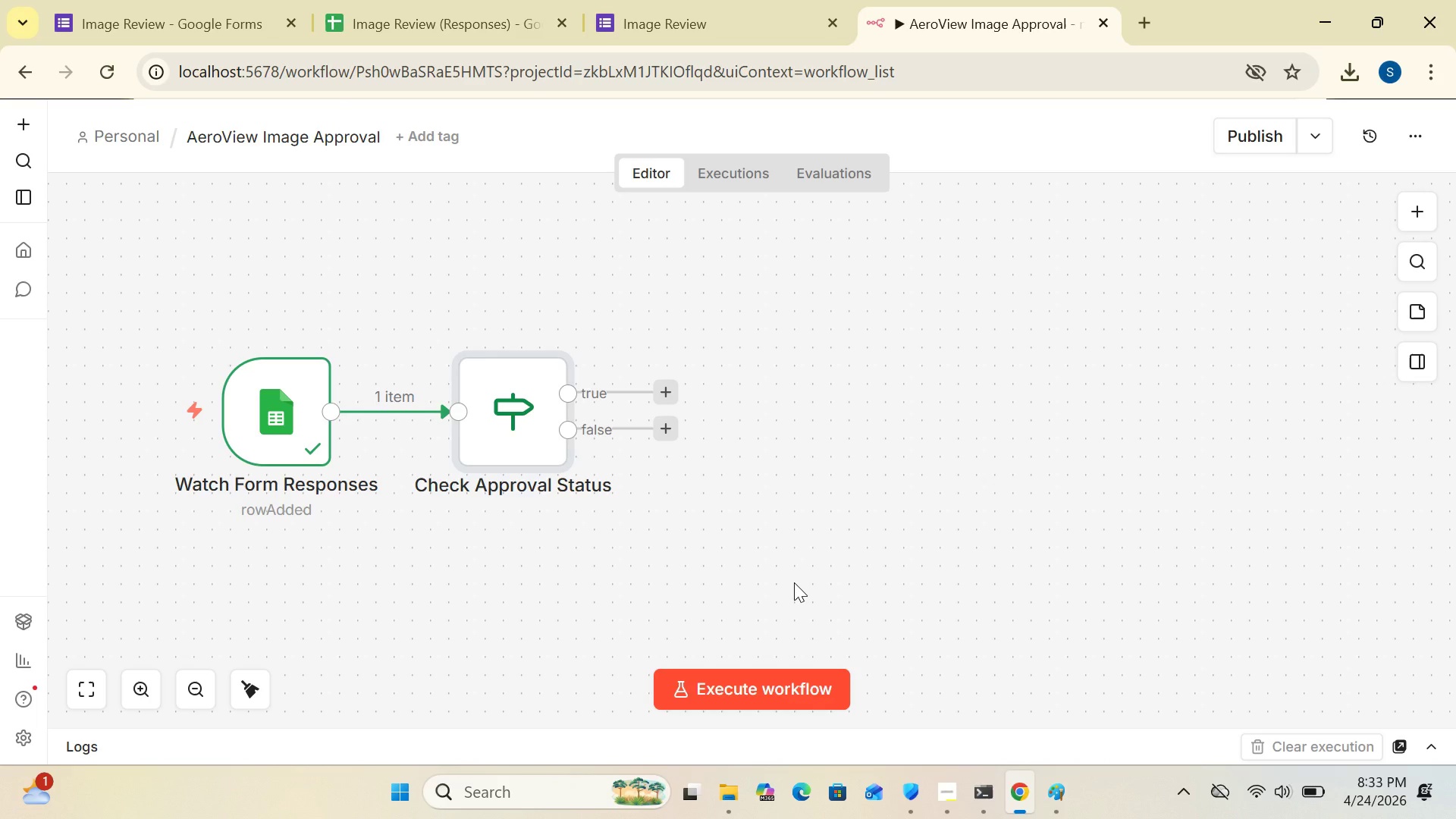 
double_click([517, 444])
 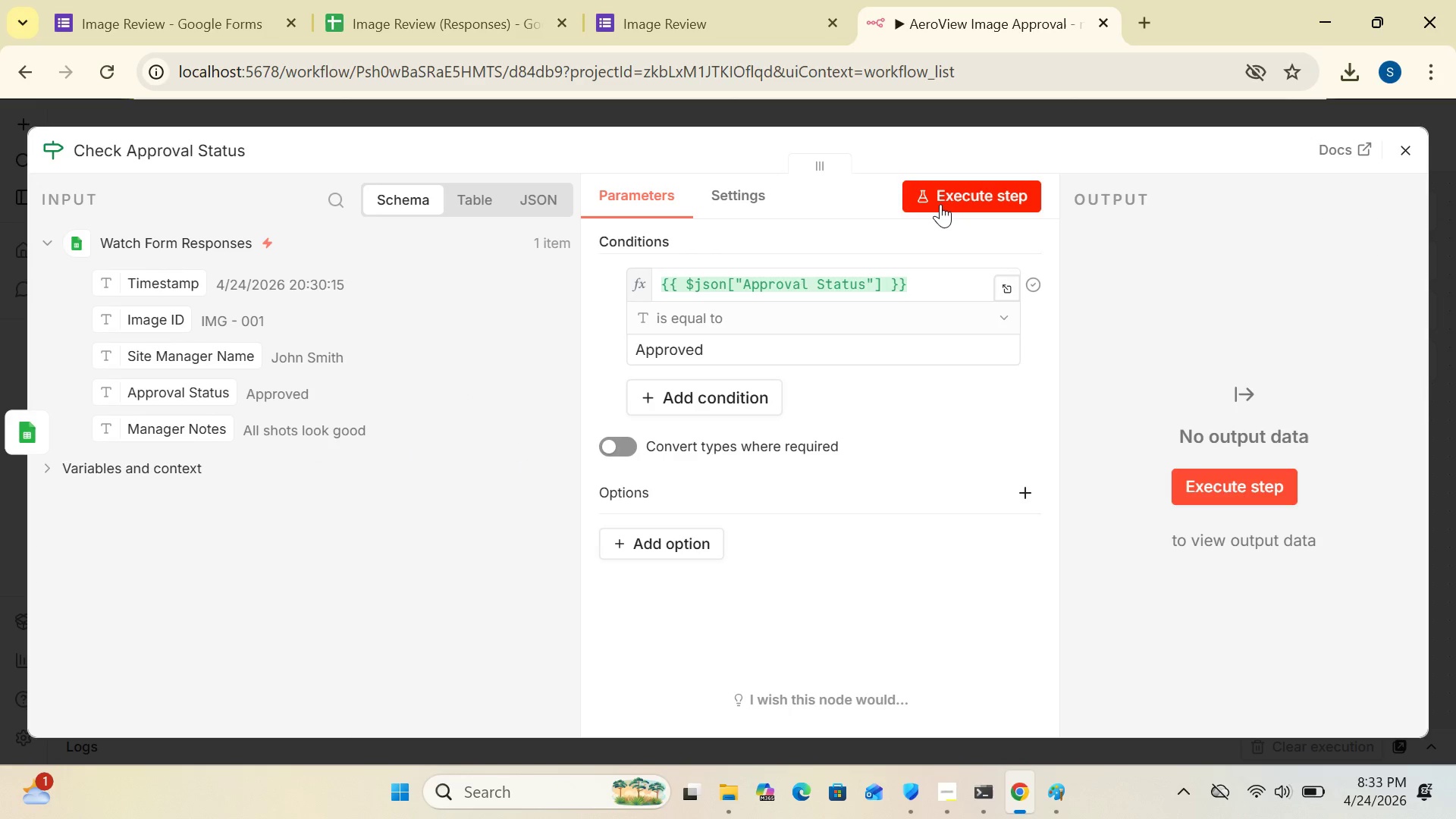 
left_click([941, 204])
 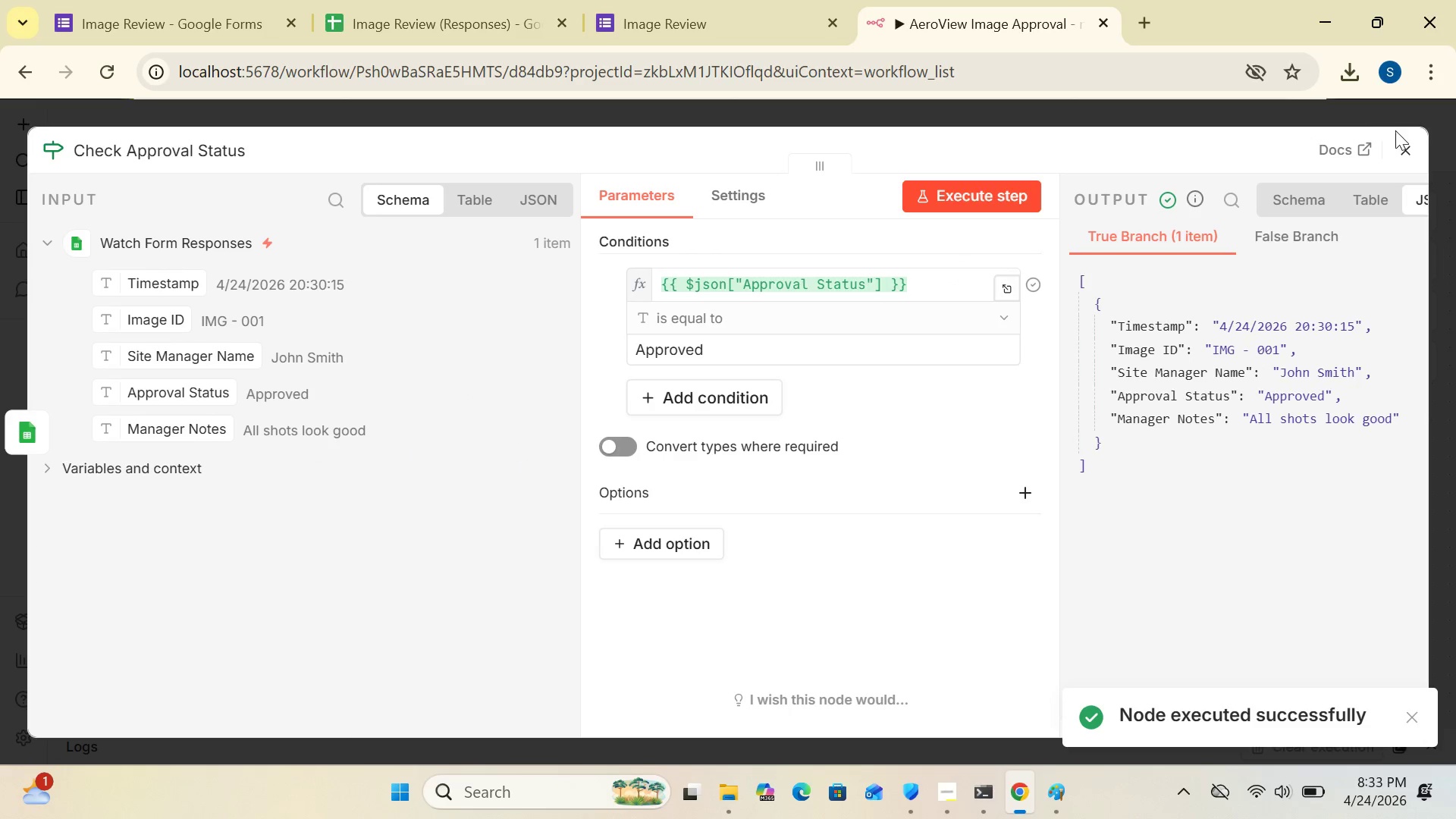 
left_click([1404, 143])
 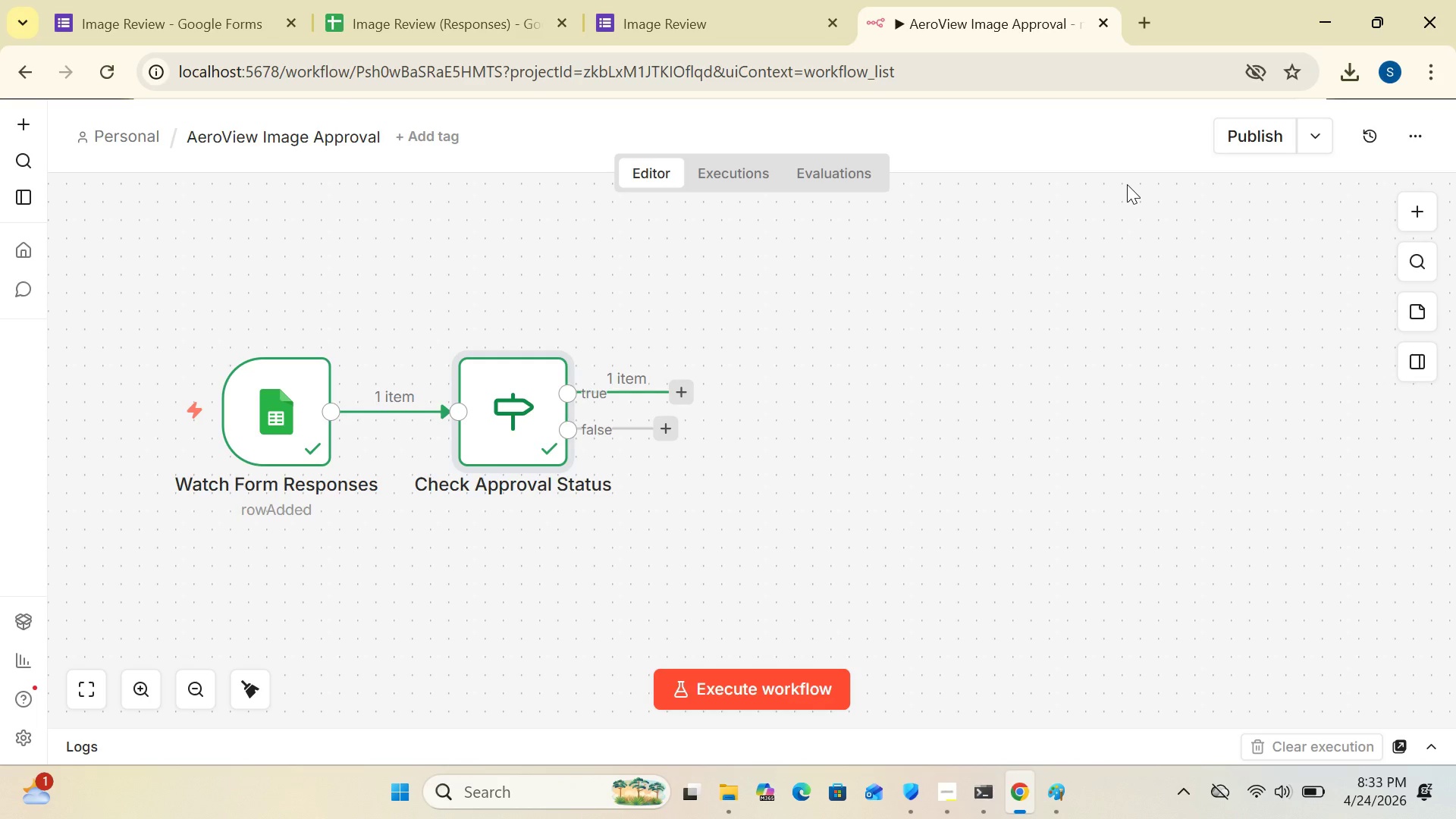 
wait(21.83)
 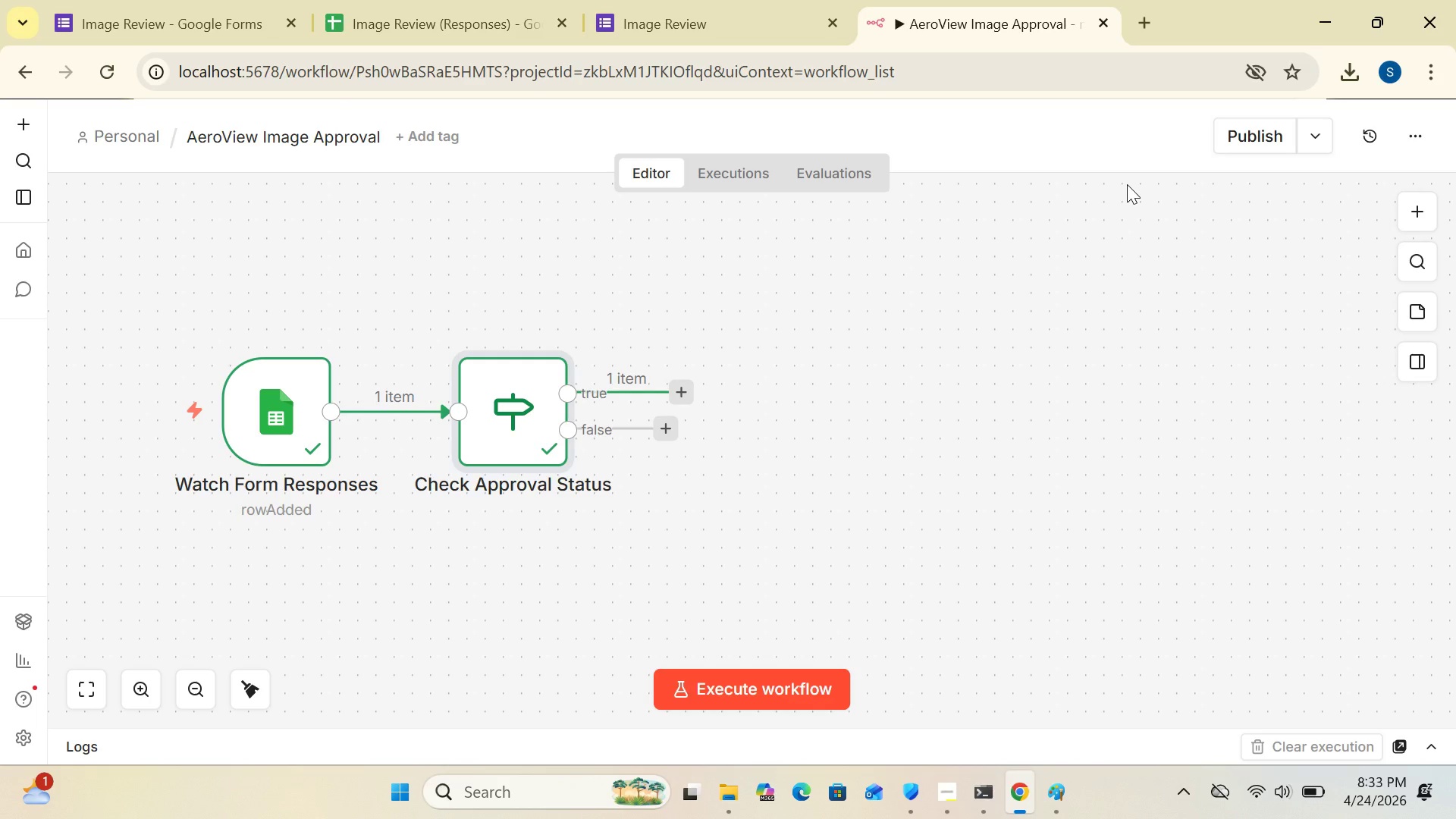 
left_click_drag(start_coordinate=[280, 422], to_coordinate=[247, 425])
 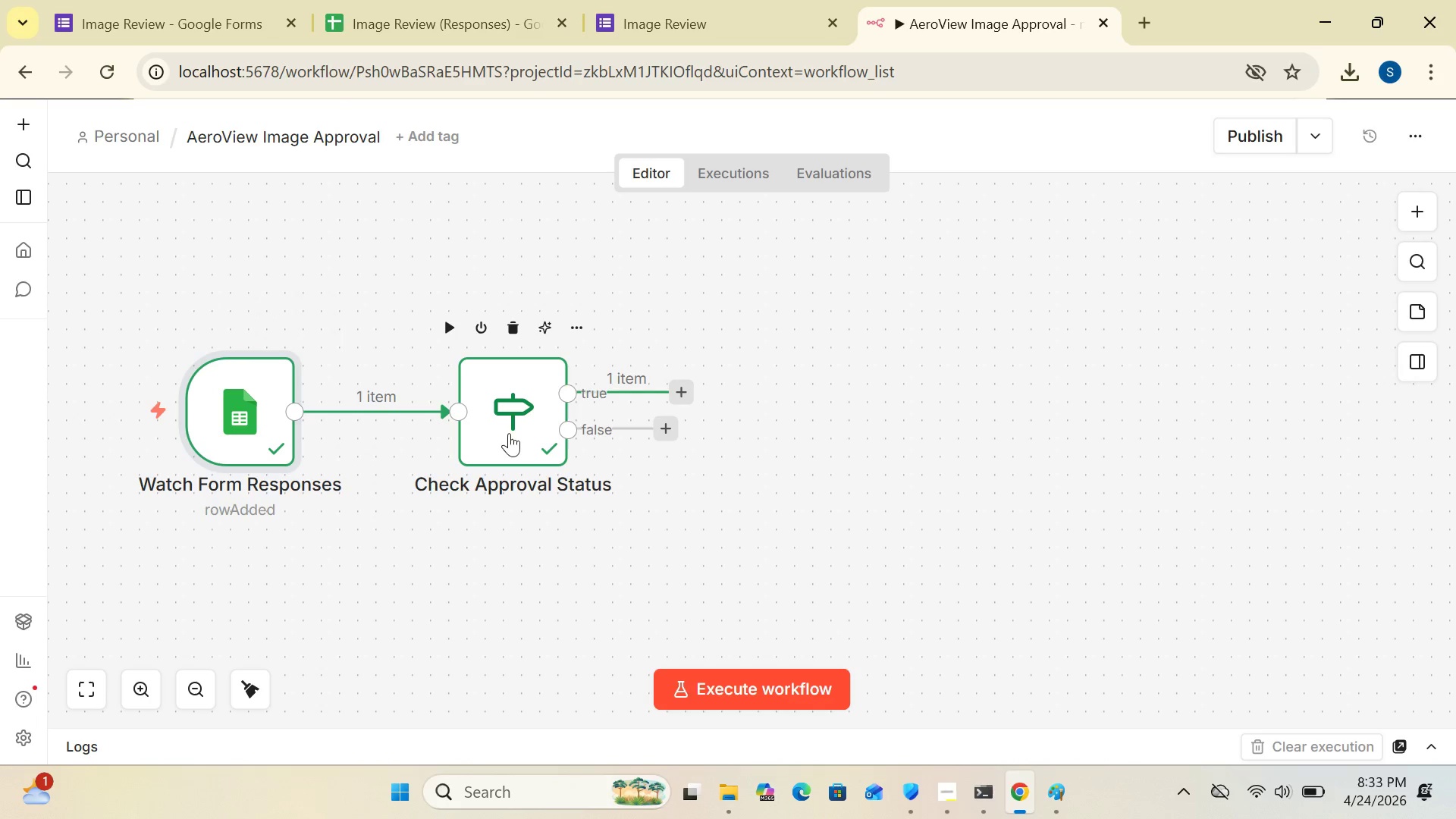 
left_click_drag(start_coordinate=[508, 433], to_coordinate=[421, 429])
 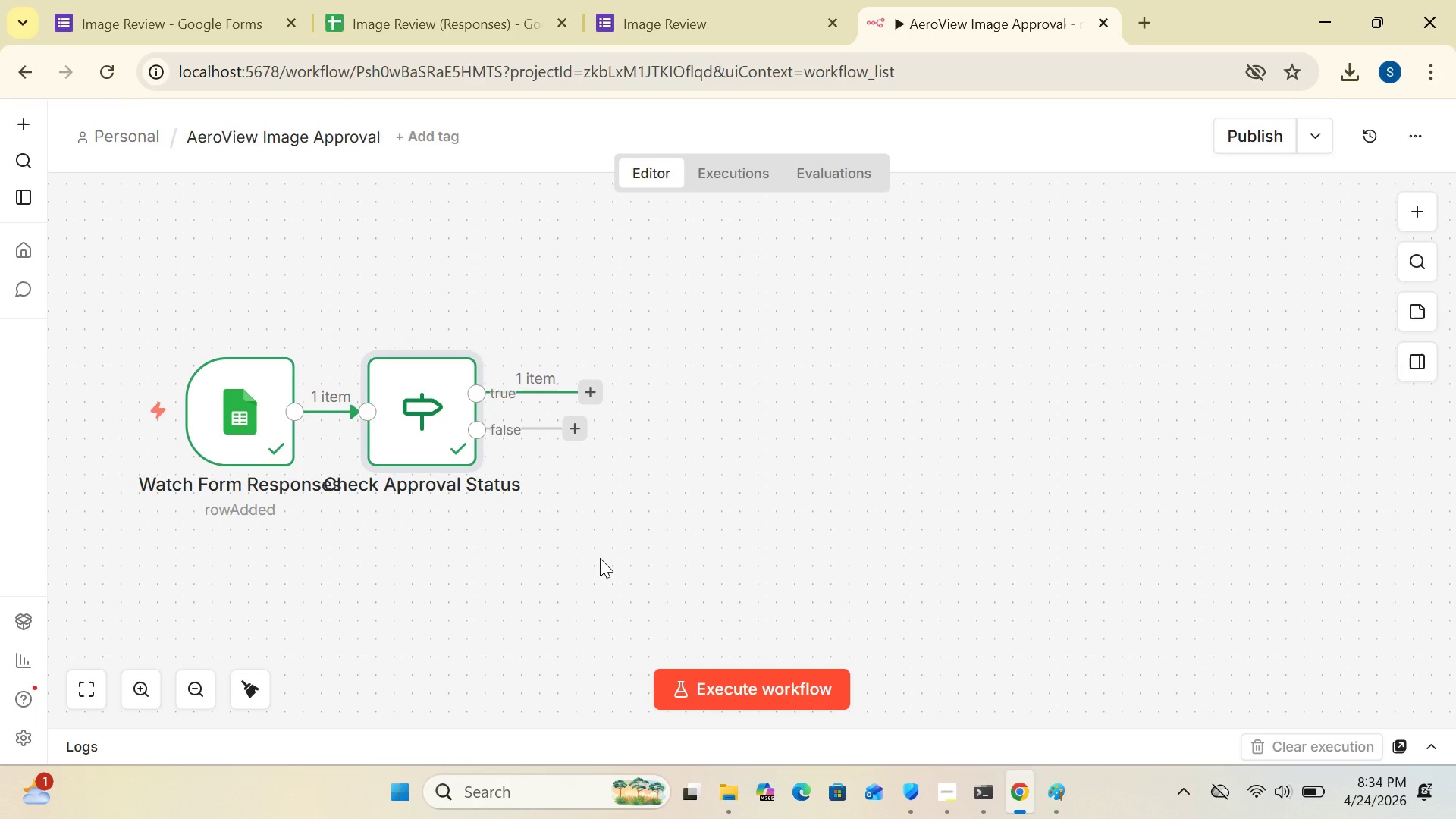 
wait(24.17)
 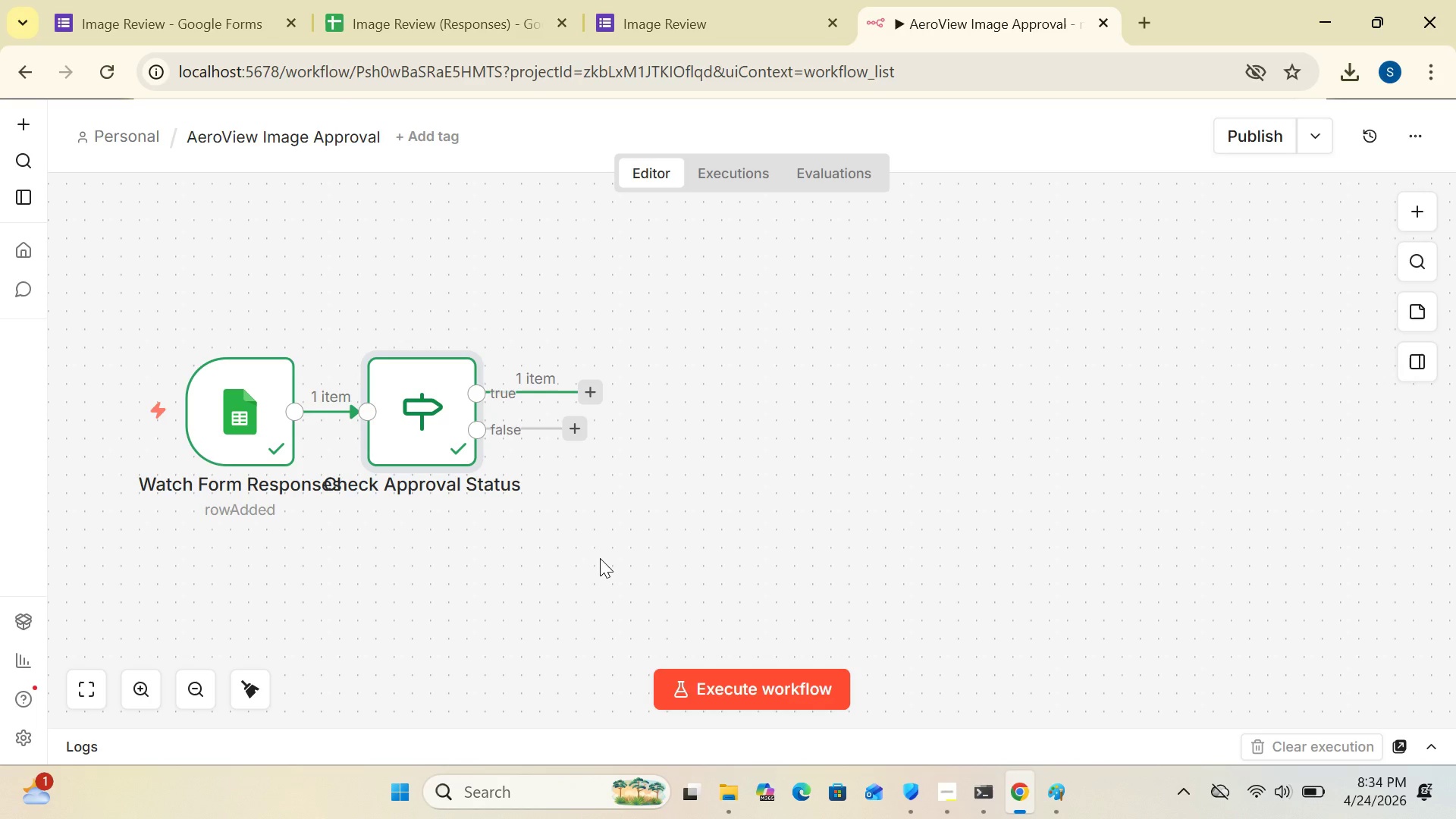 
double_click([425, 416])
 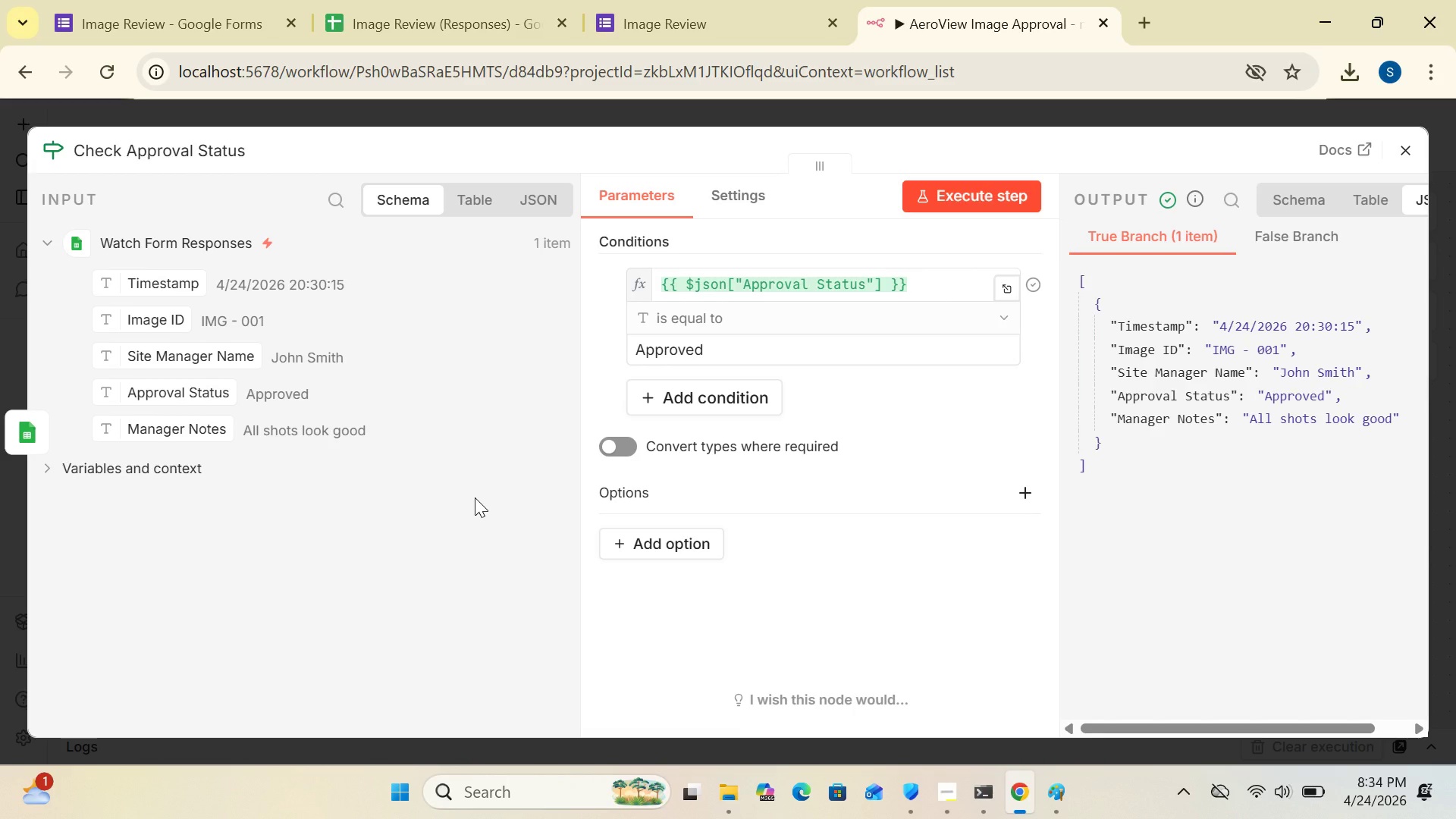 
wait(41.3)
 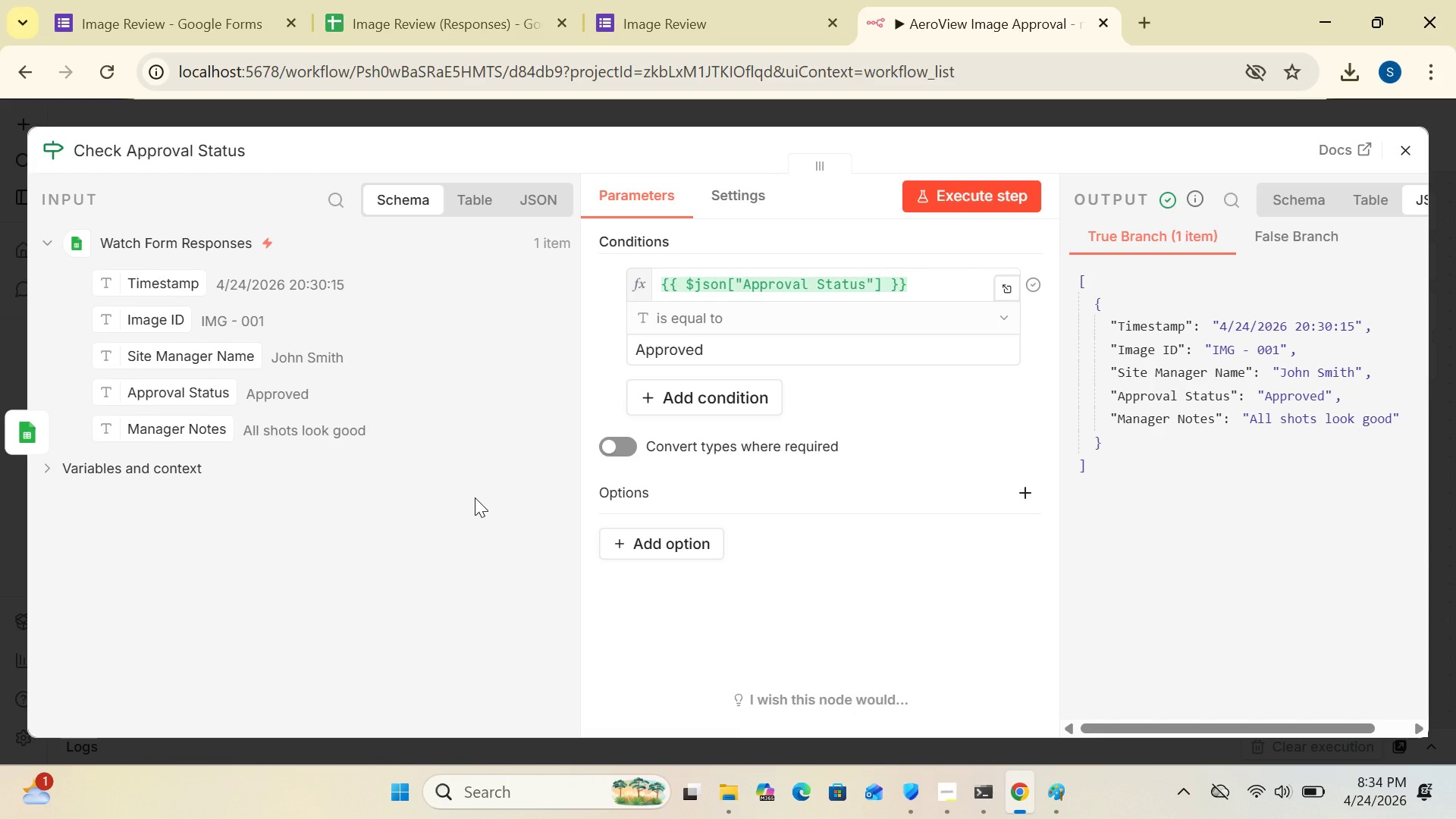 
left_click([1008, 291])
 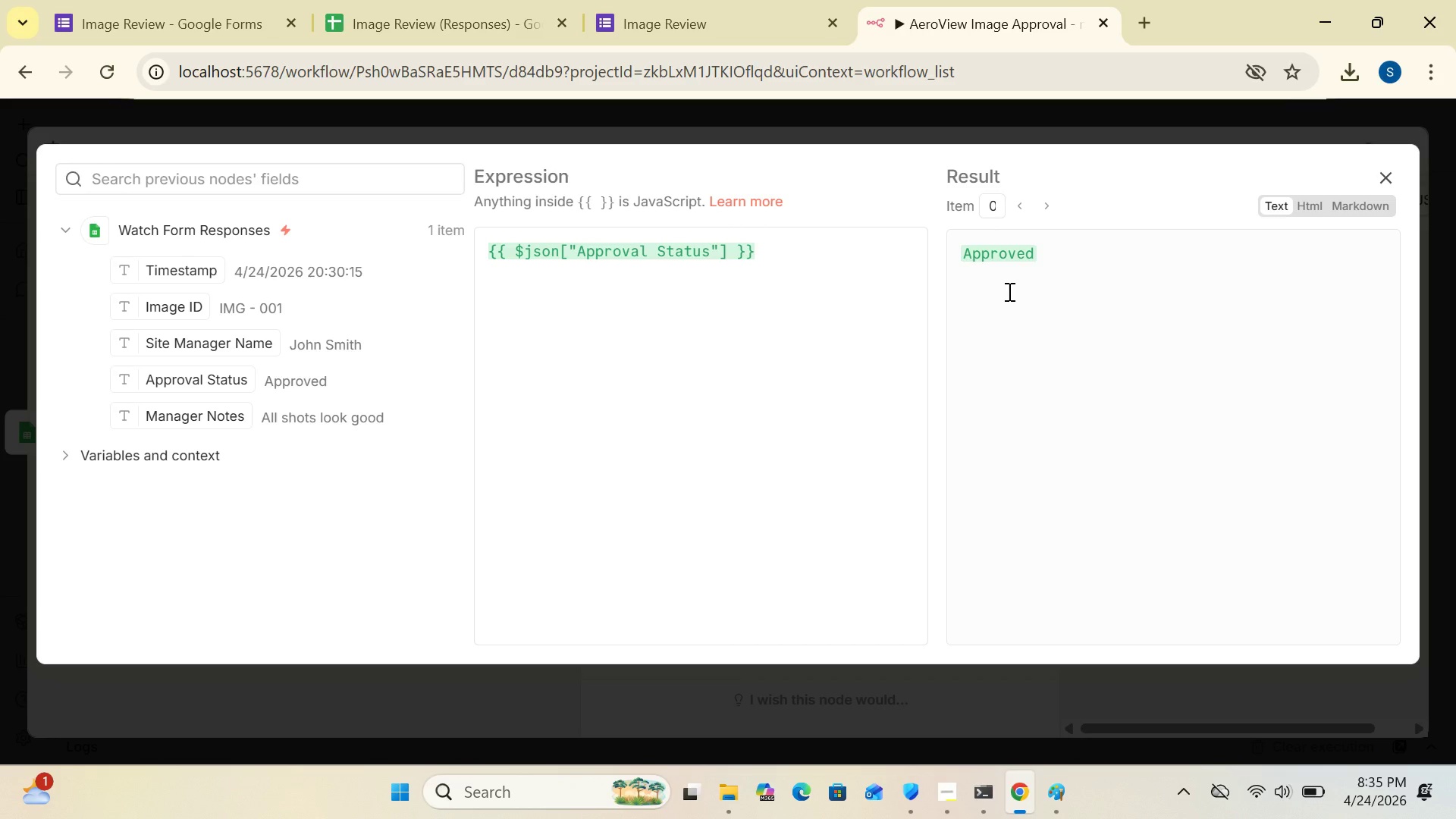 
wait(25.36)
 